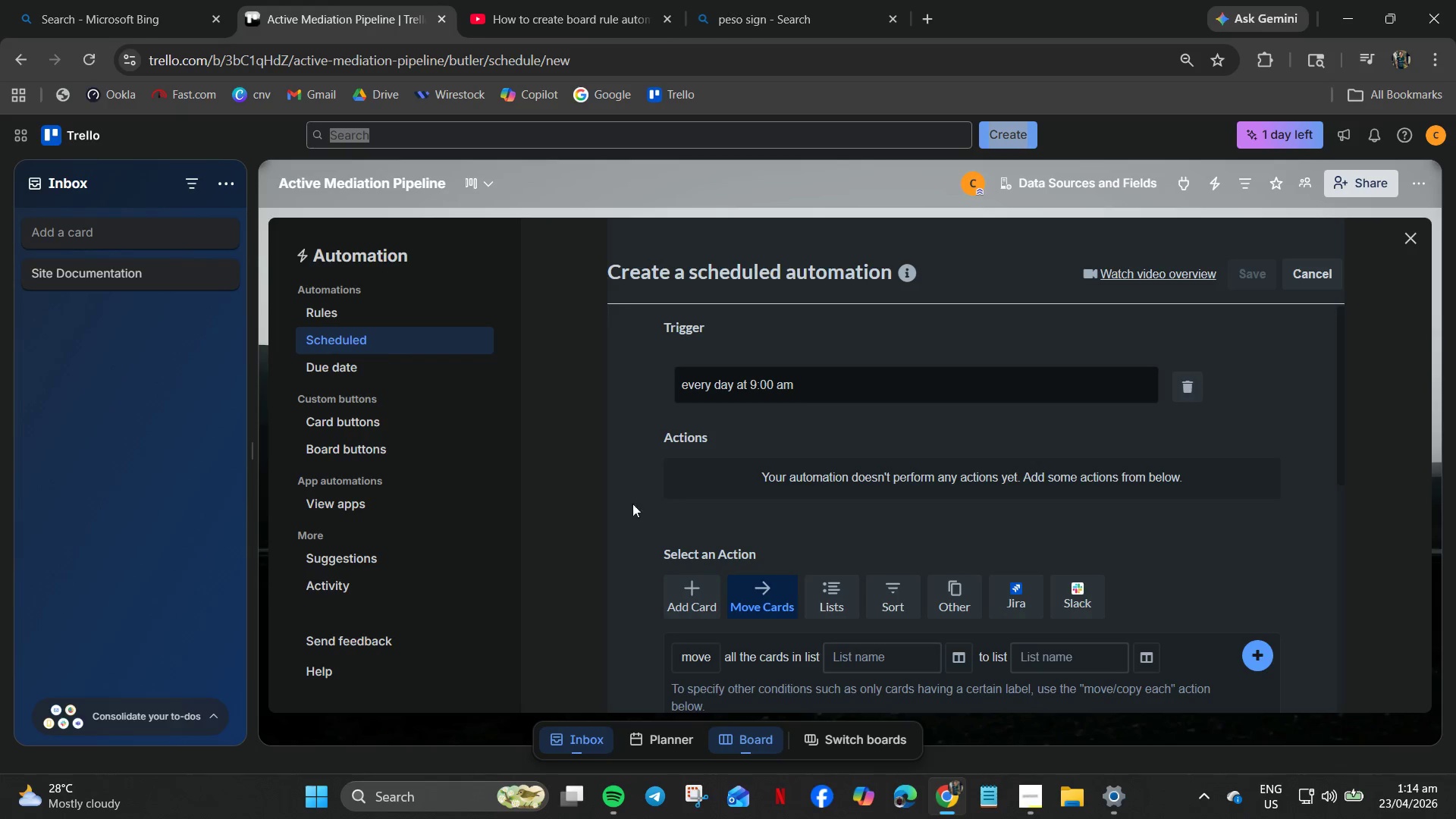 
wait(15.43)
 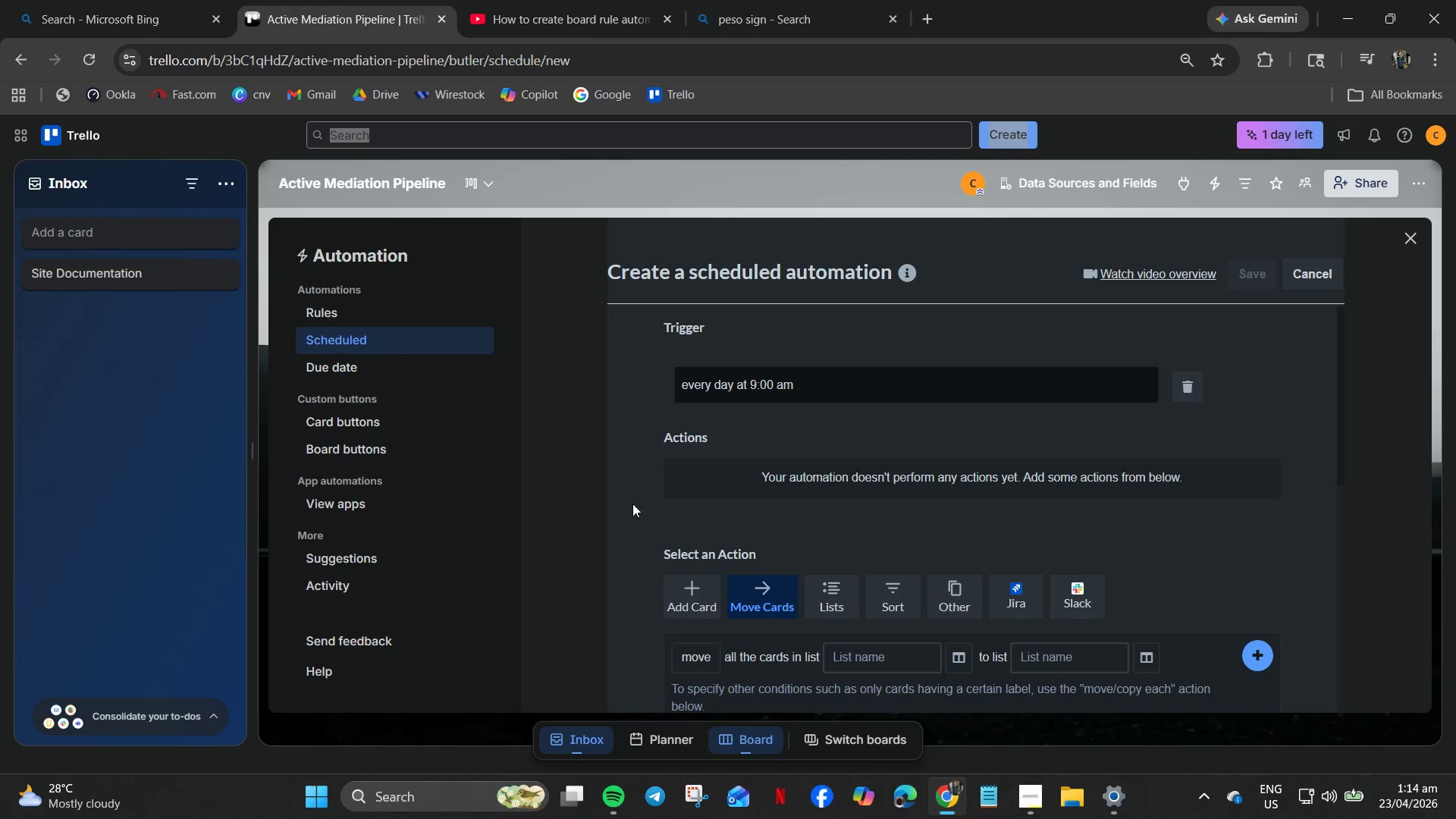 
left_click([744, 389])
 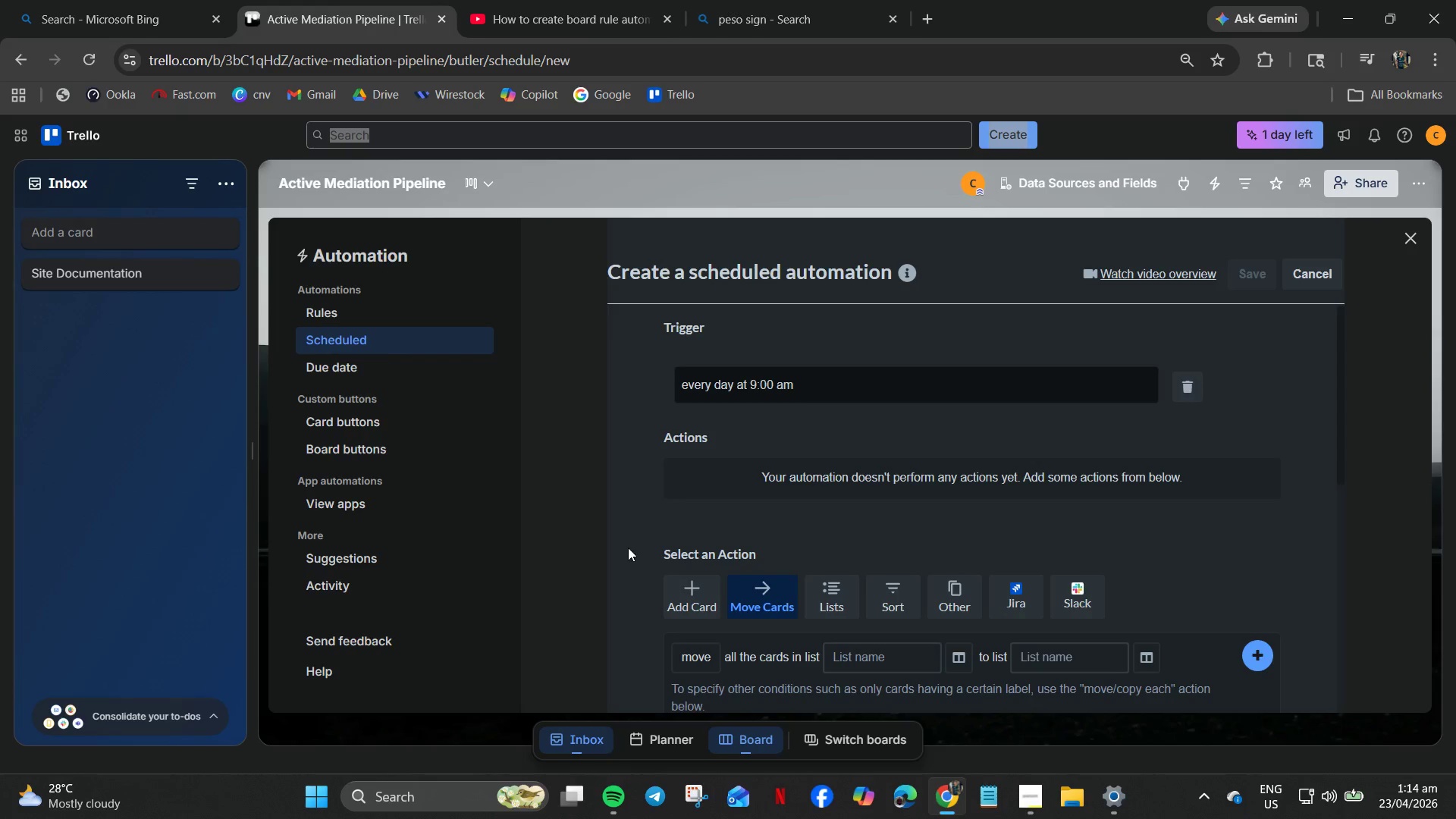 
left_click([736, 488])
 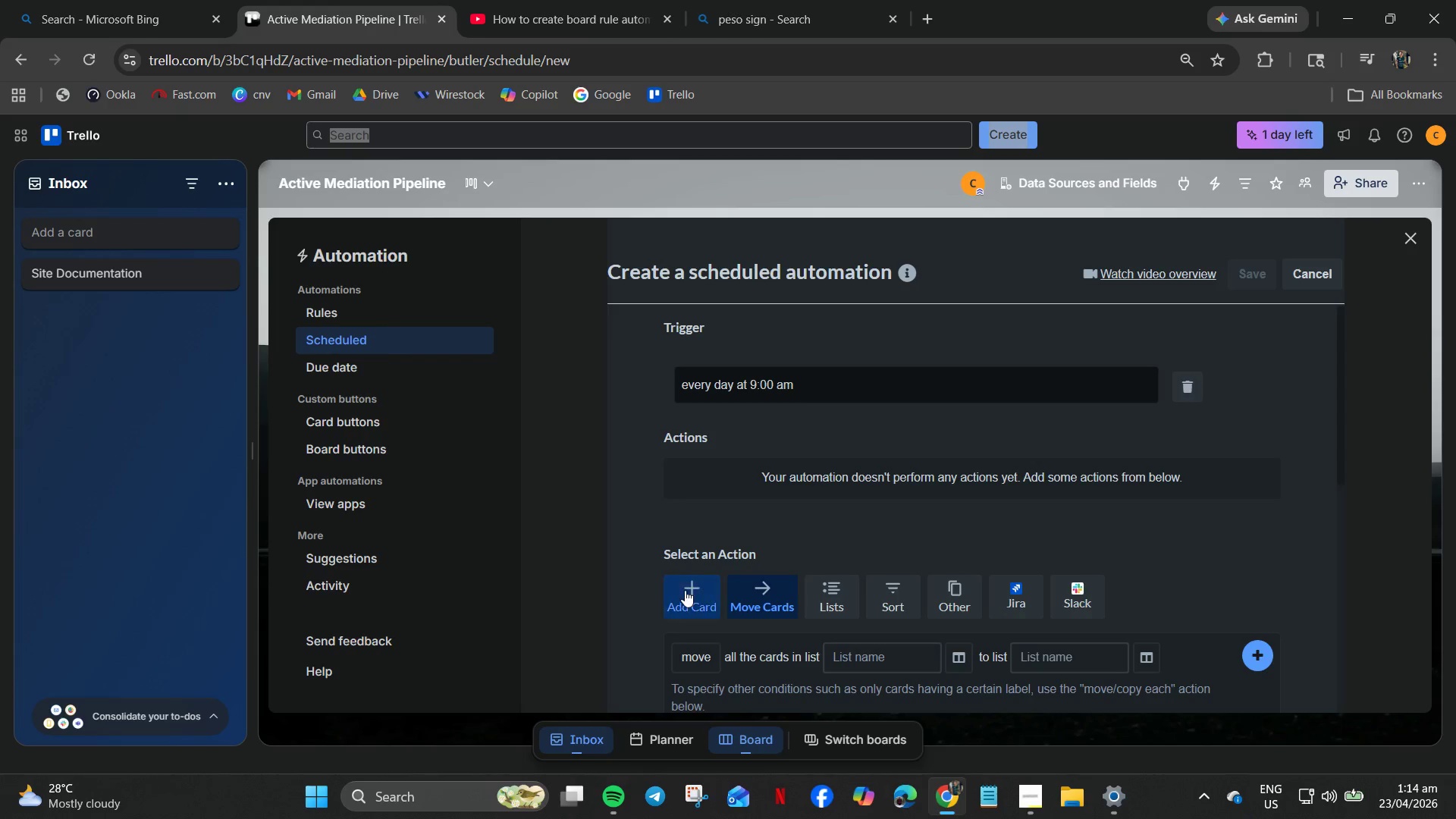 
left_click([685, 590])
 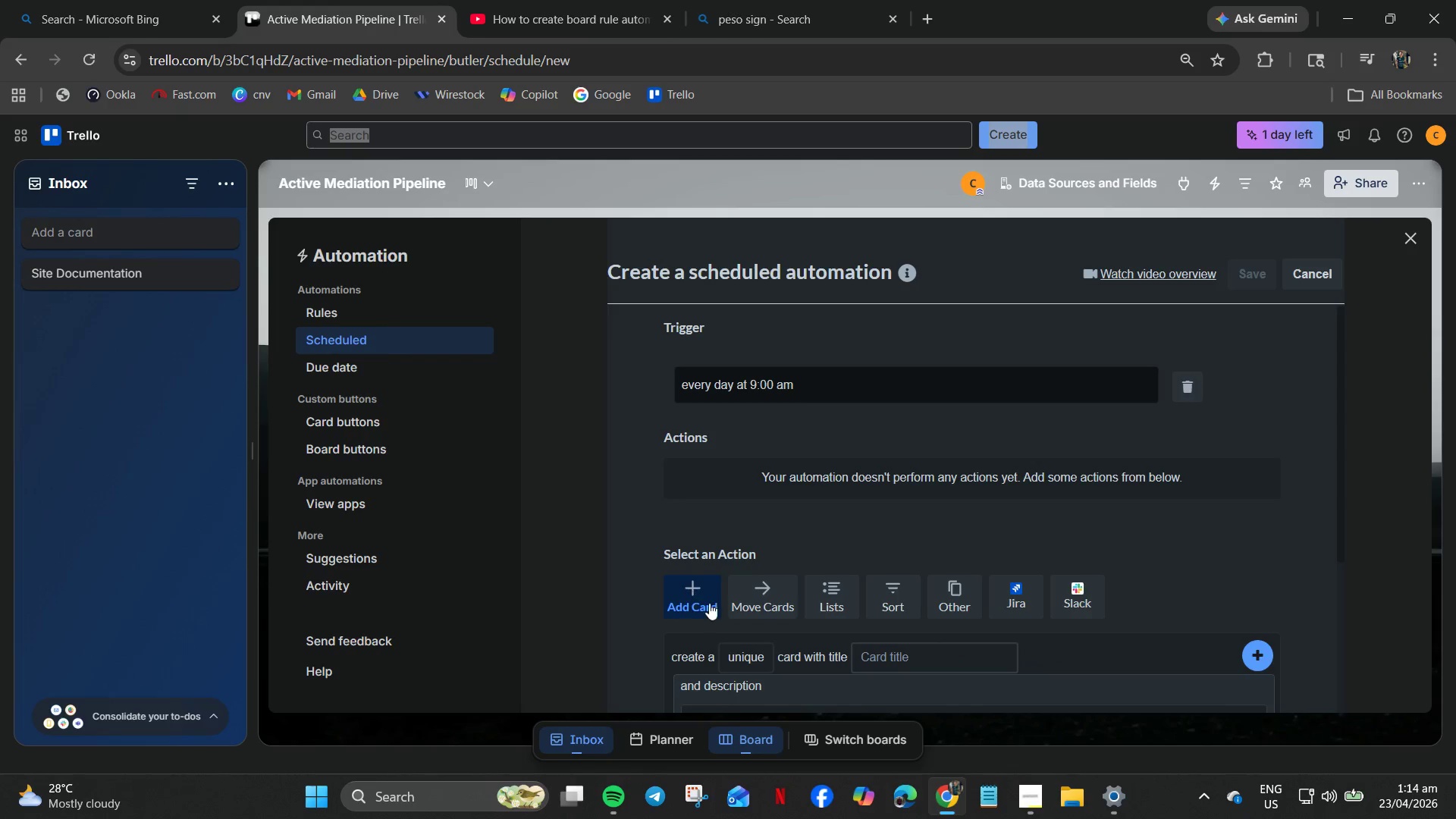 
scroll: coordinate [742, 627], scroll_direction: down, amount: 2.0
 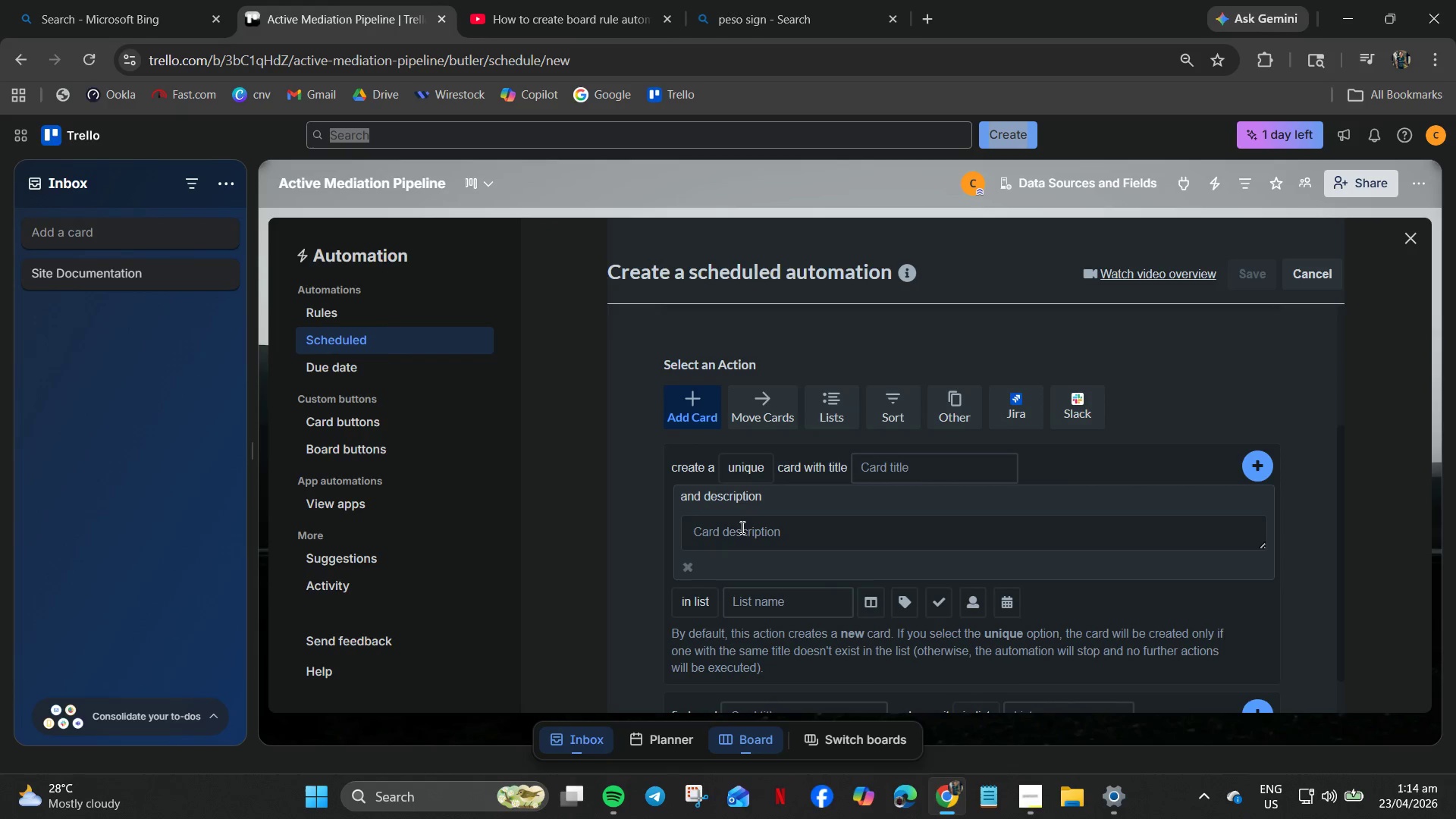 
left_click([747, 540])
 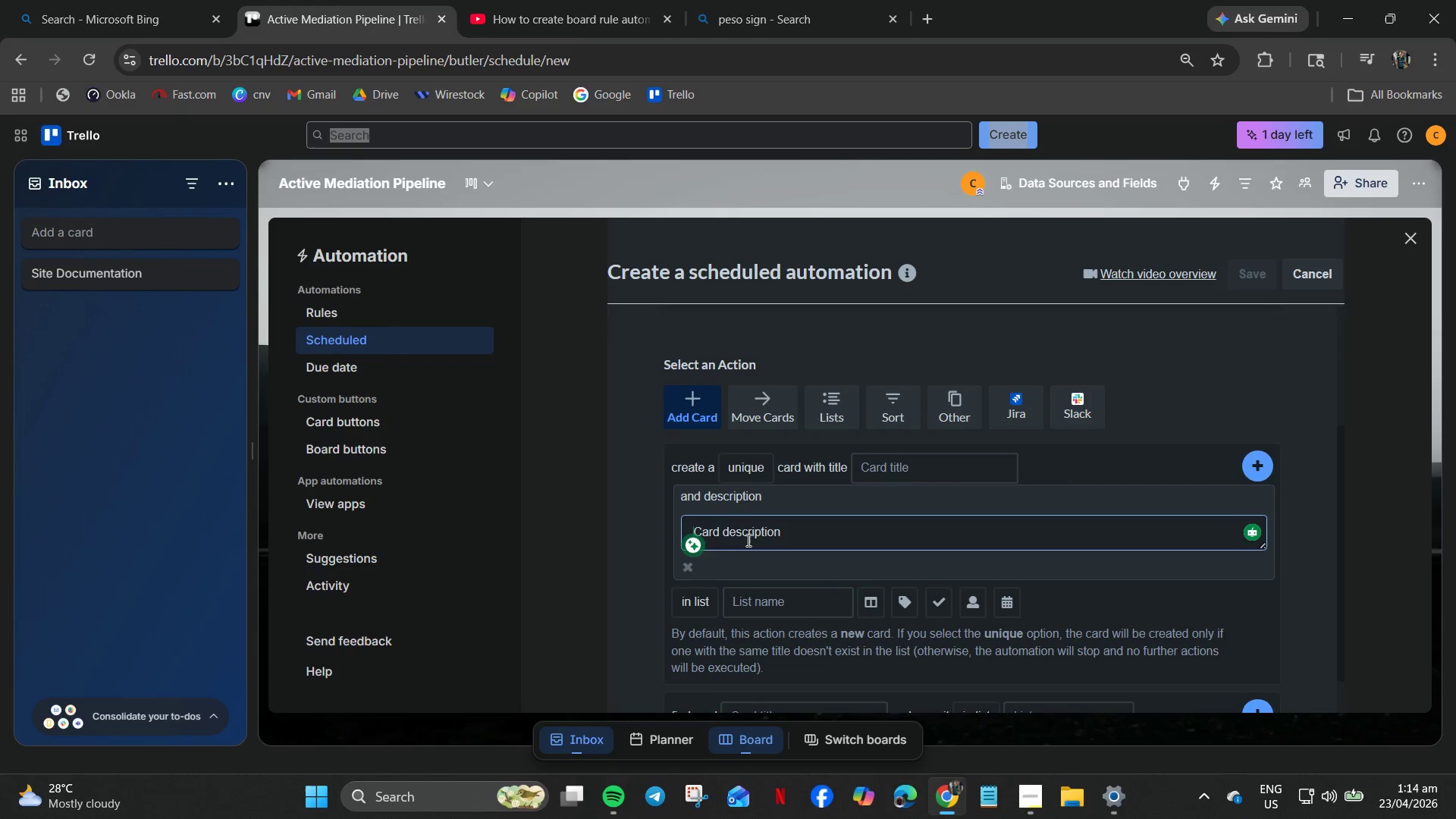 
type(financial)
 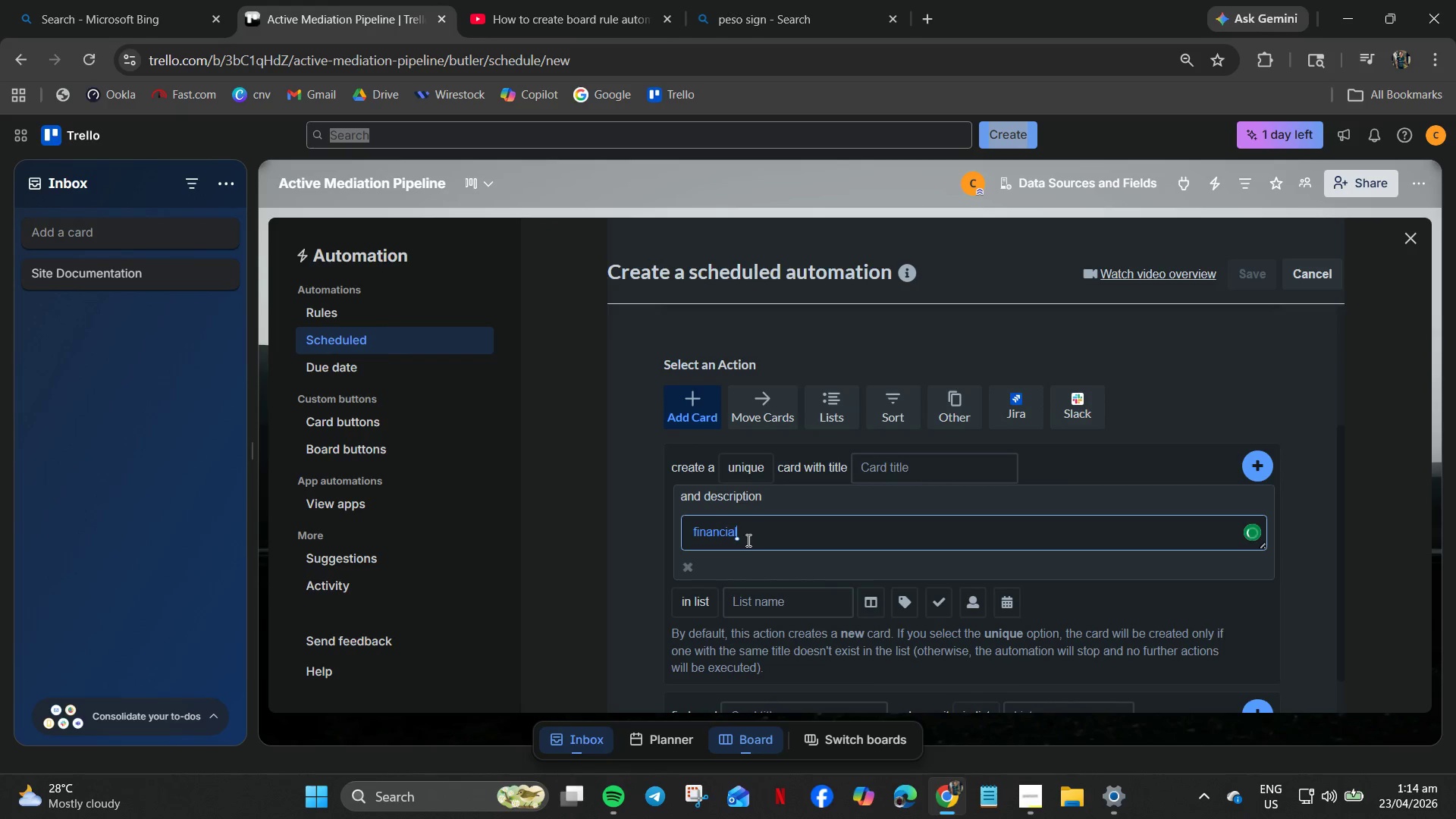 
key(Enter)
 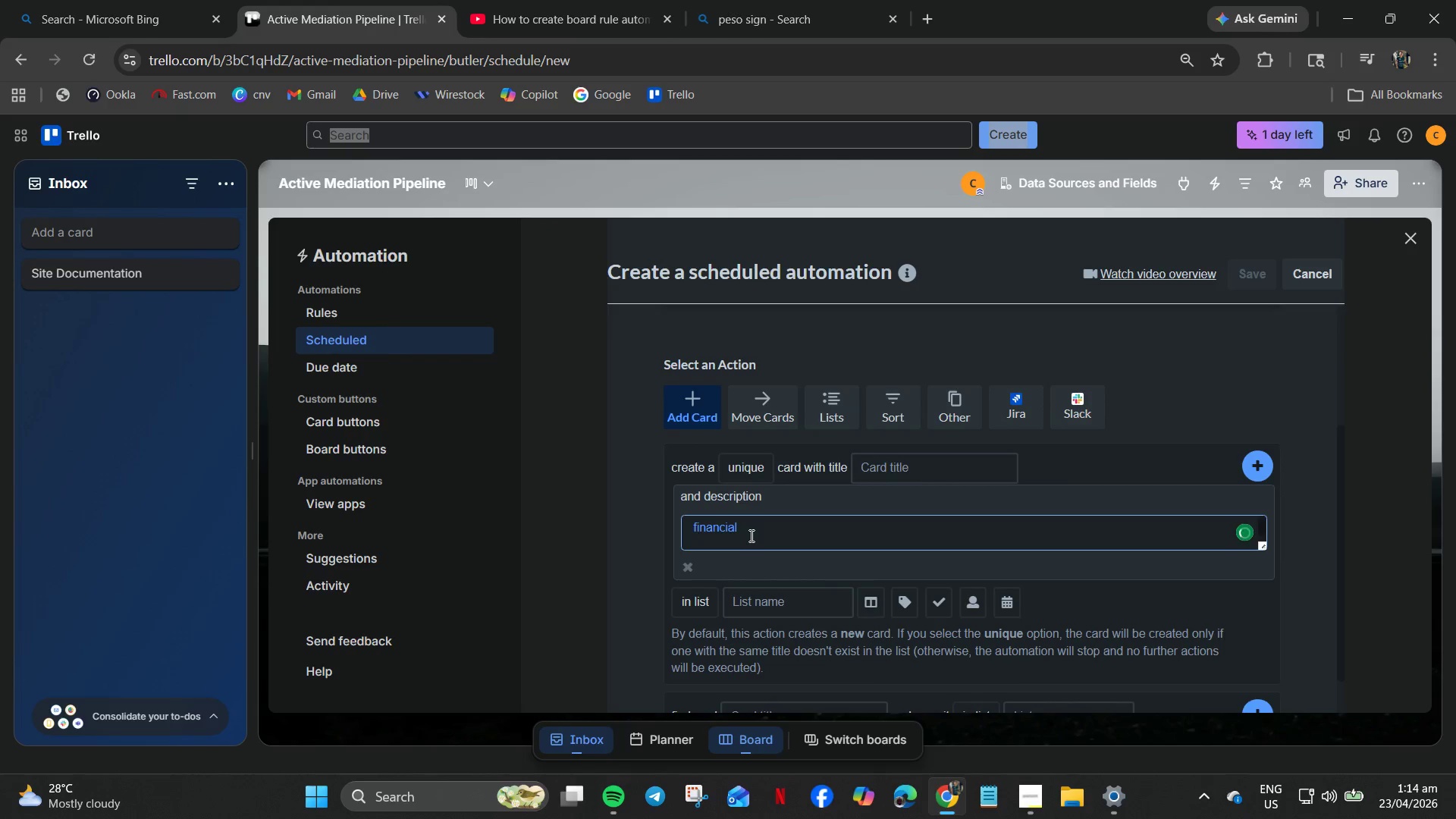 
key(Backspace)
 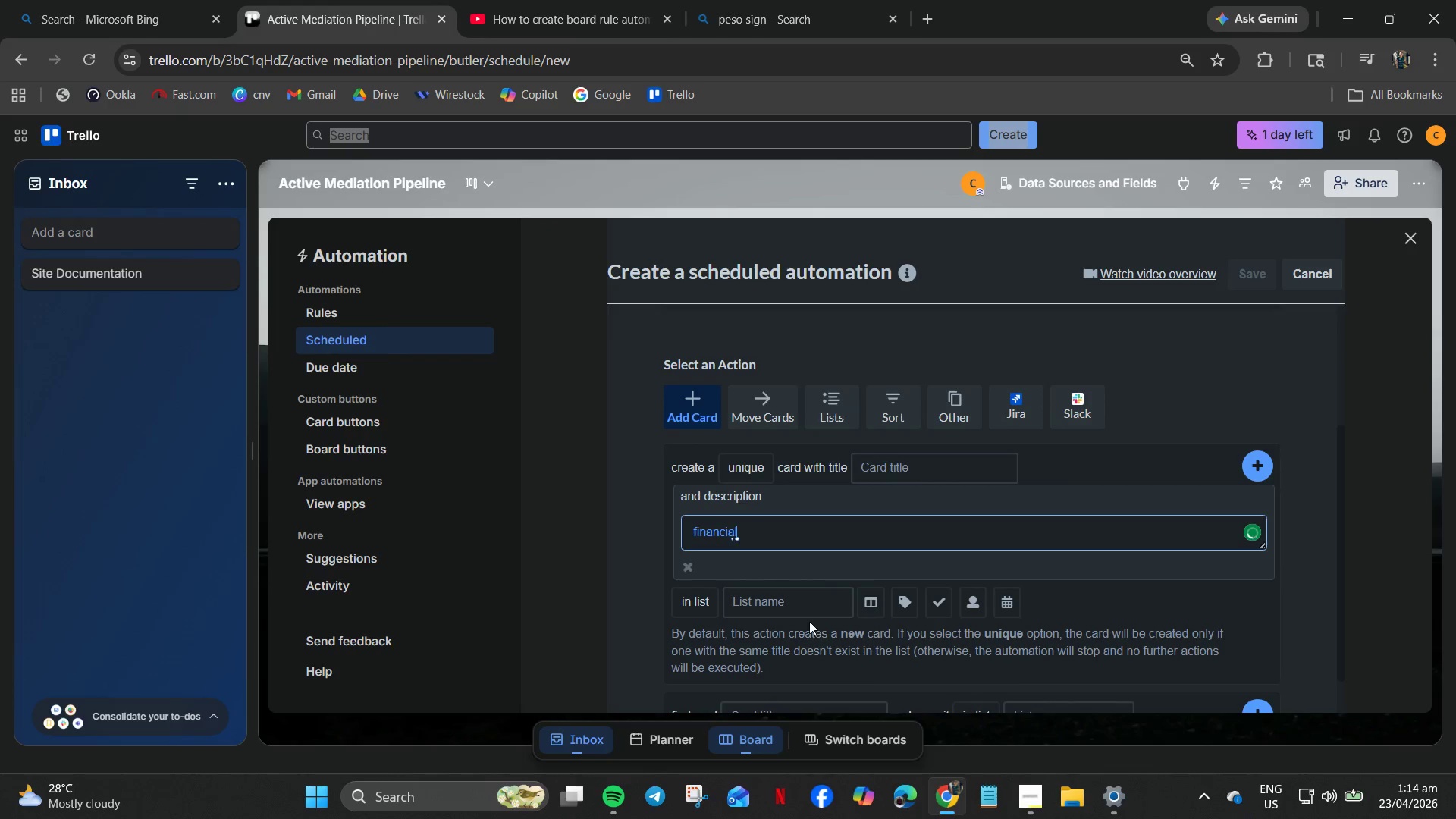 
mouse_move([809, 624])
 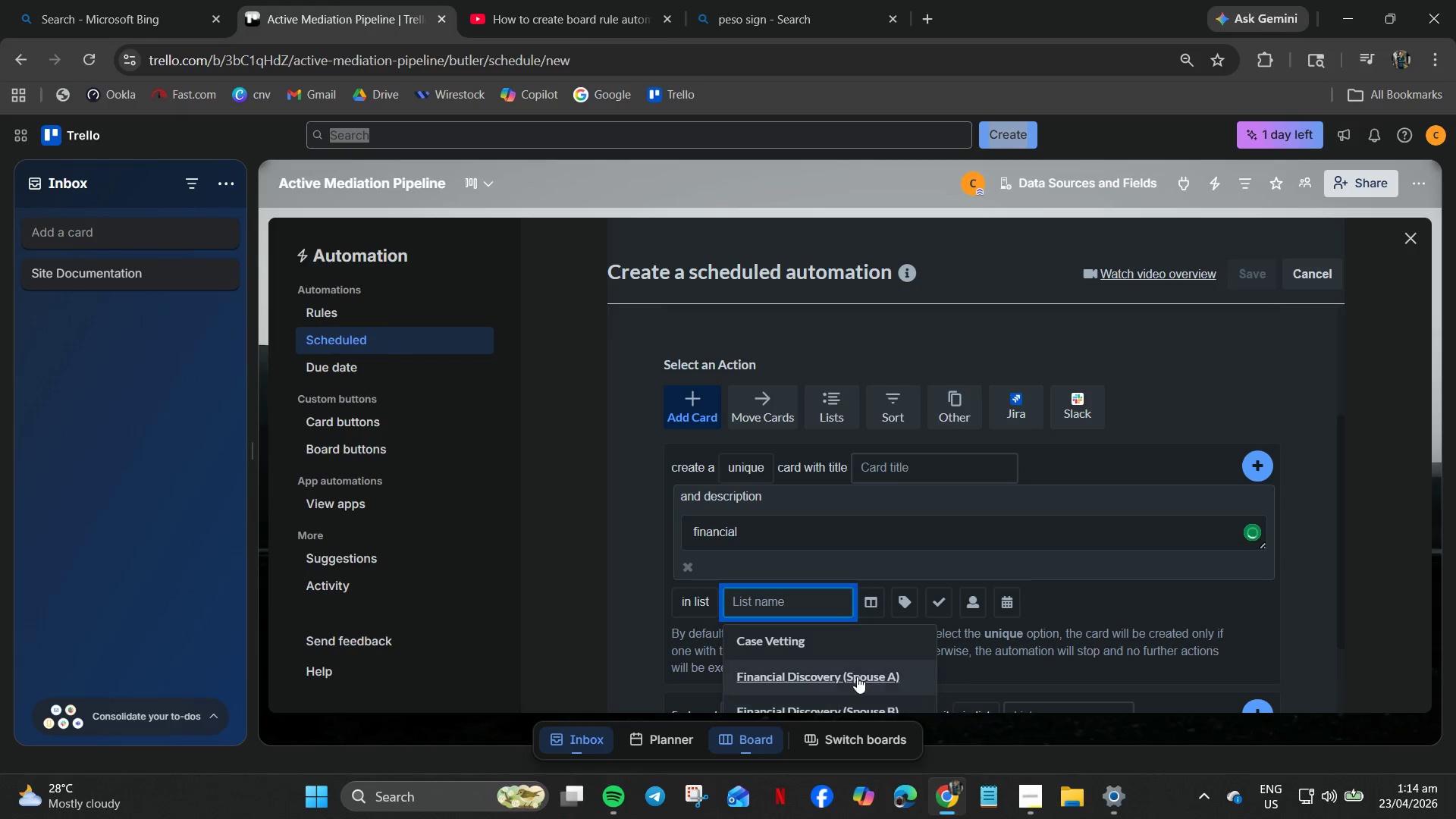 
left_click([857, 676])
 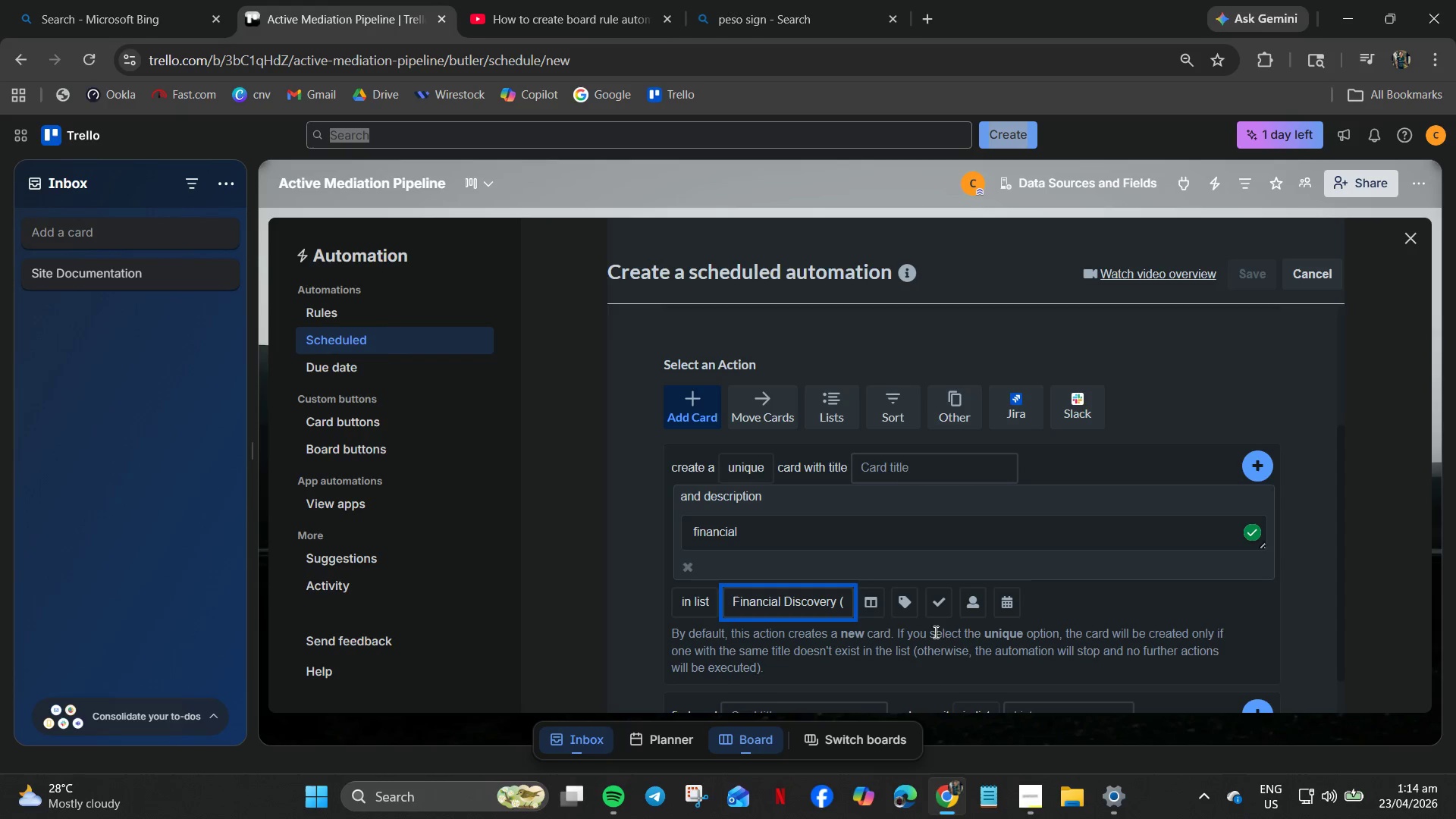 
scroll: coordinate [891, 607], scroll_direction: down, amount: 2.0
 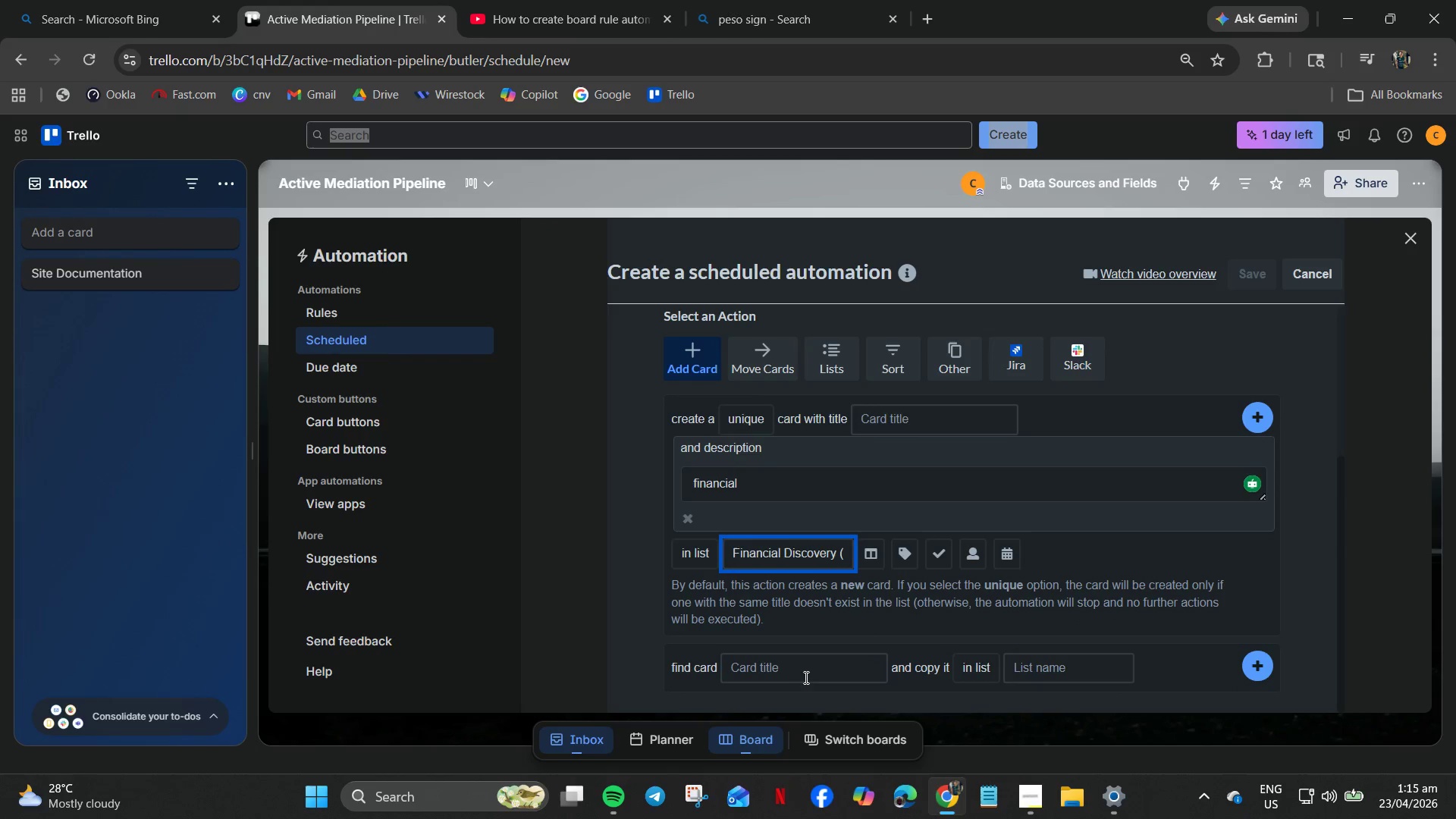 
wait(7.83)
 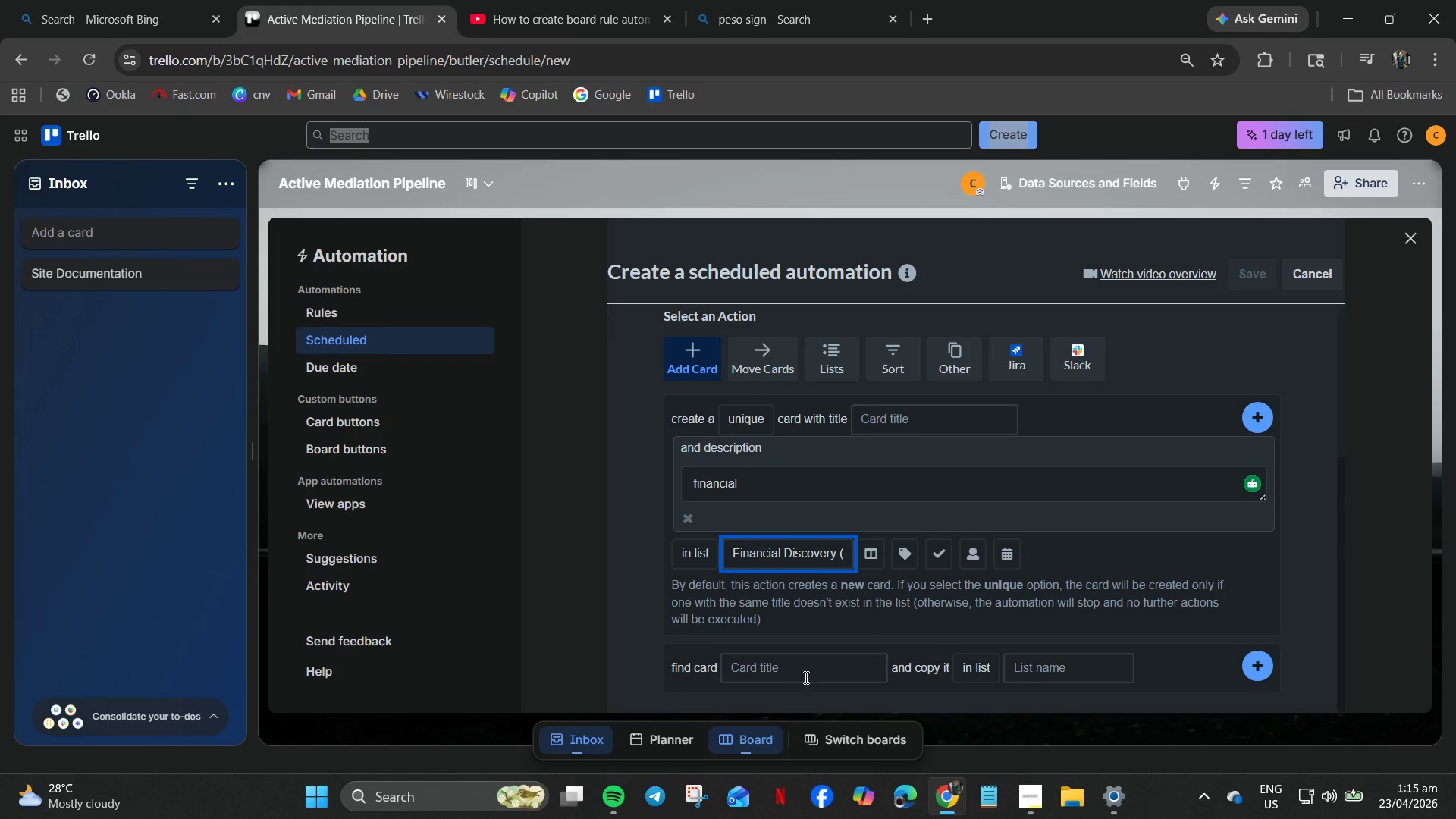 
left_click([827, 553])
 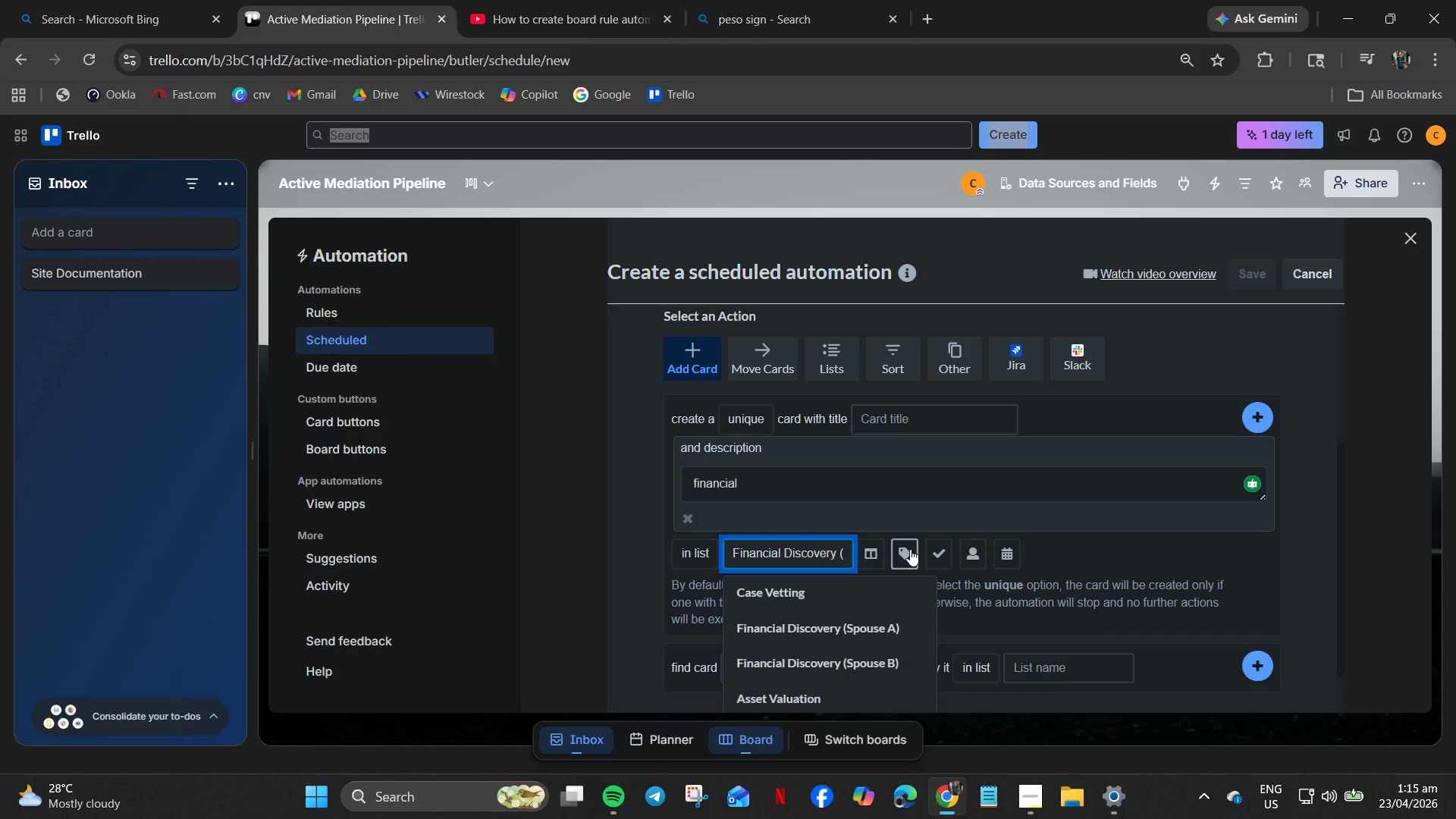 
left_click([937, 553])
 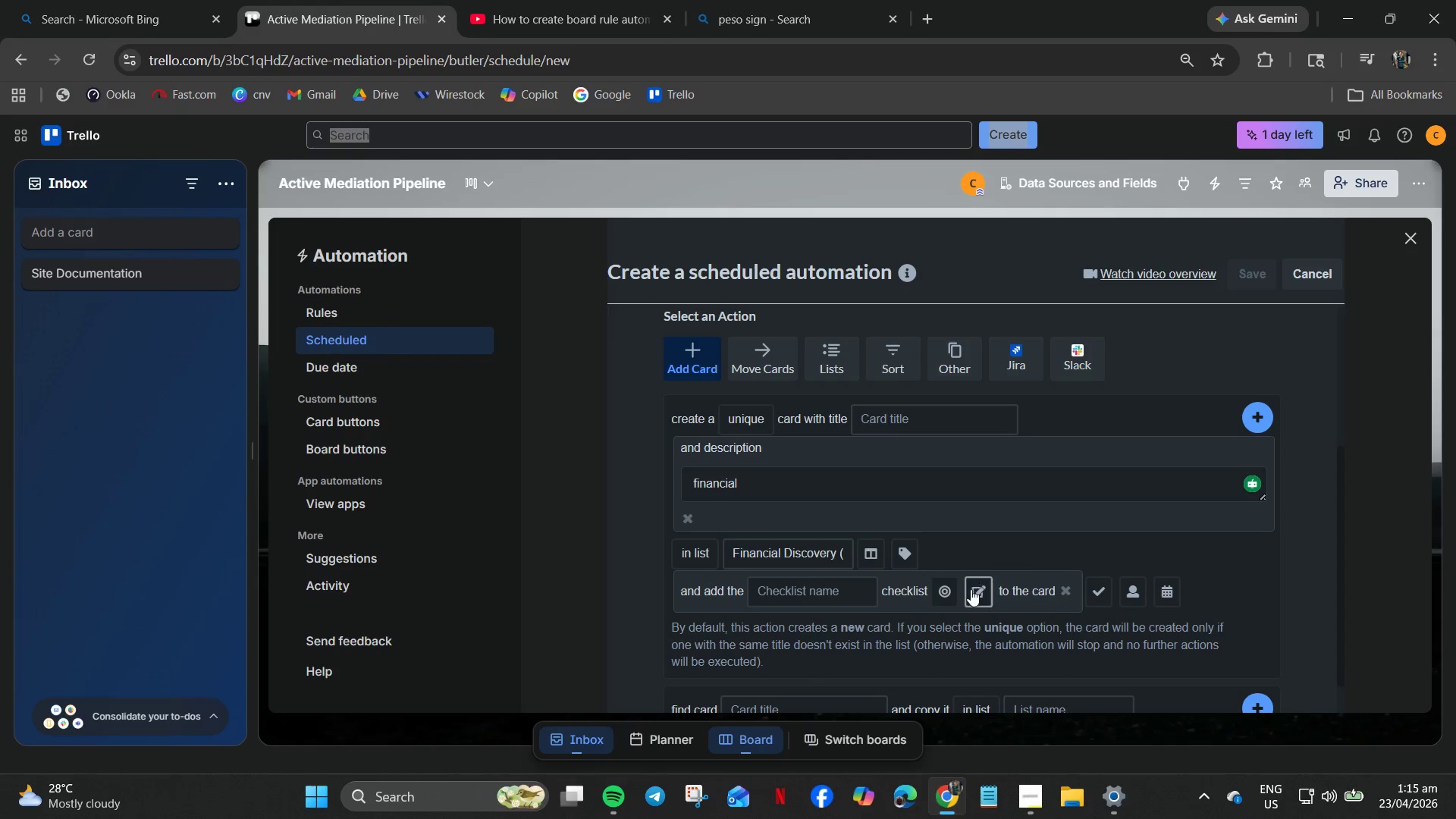 
left_click([1065, 595])
 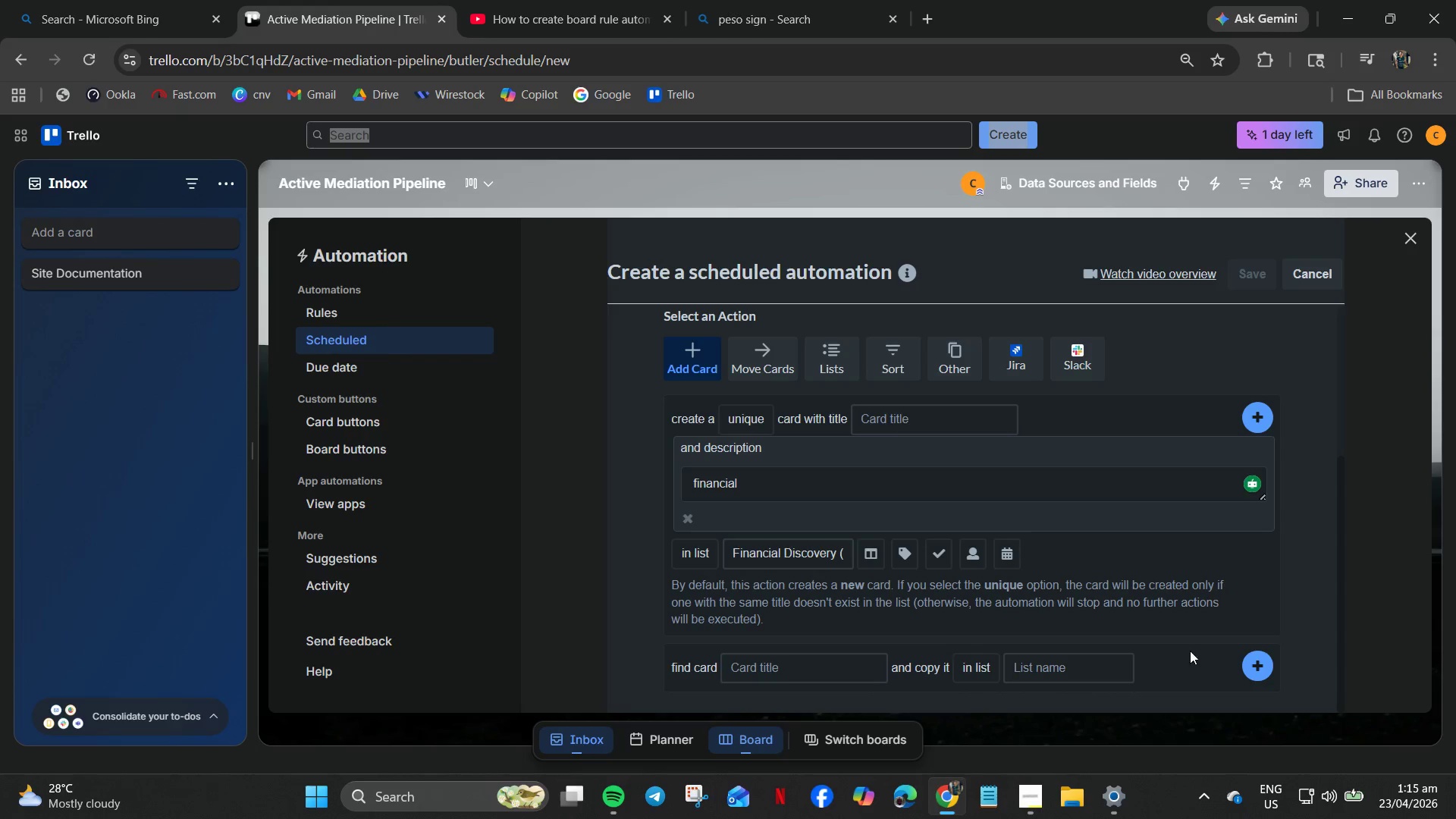 
scroll: coordinate [1180, 635], scroll_direction: down, amount: 1.0
 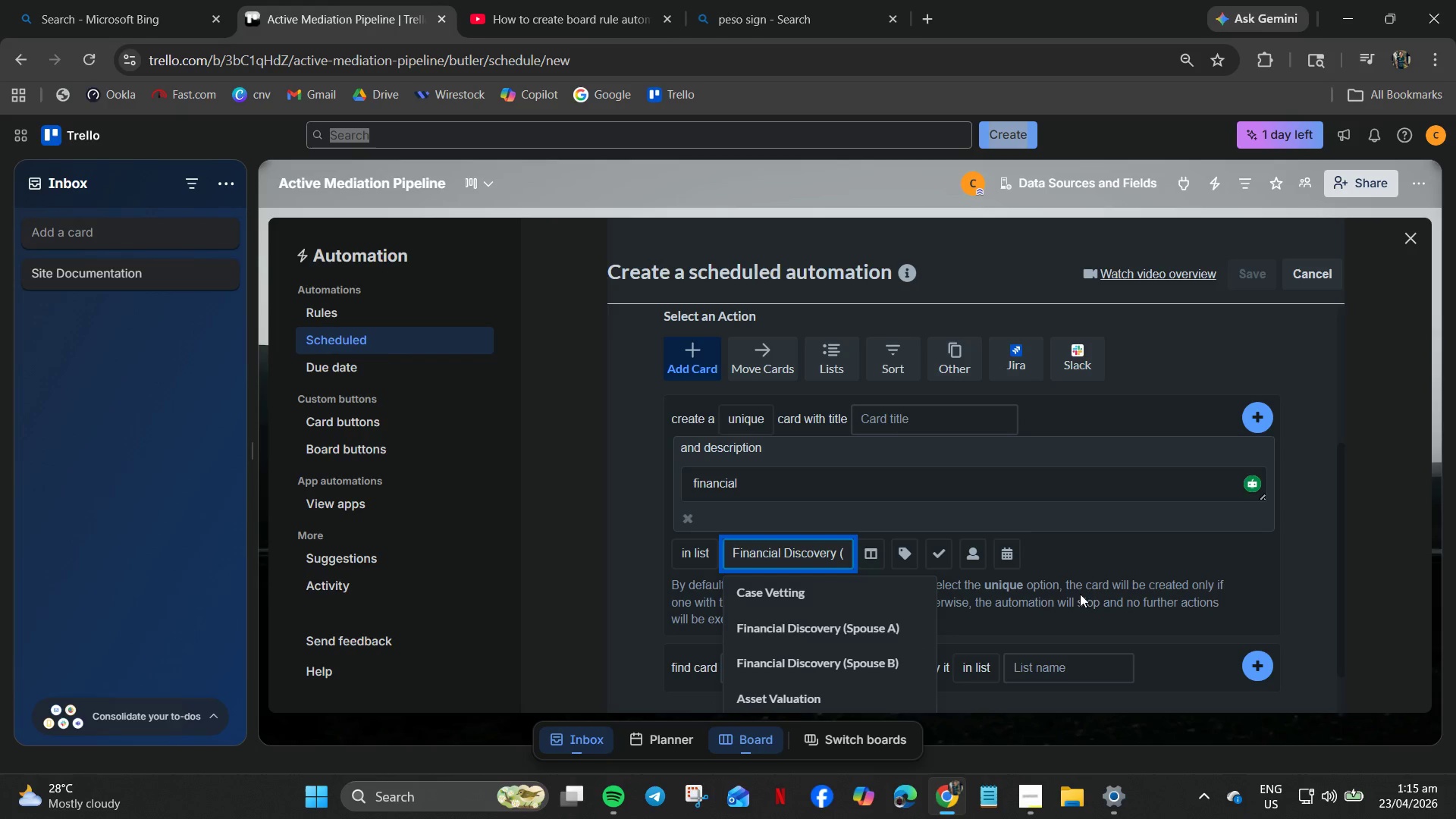 
left_click([864, 667])
 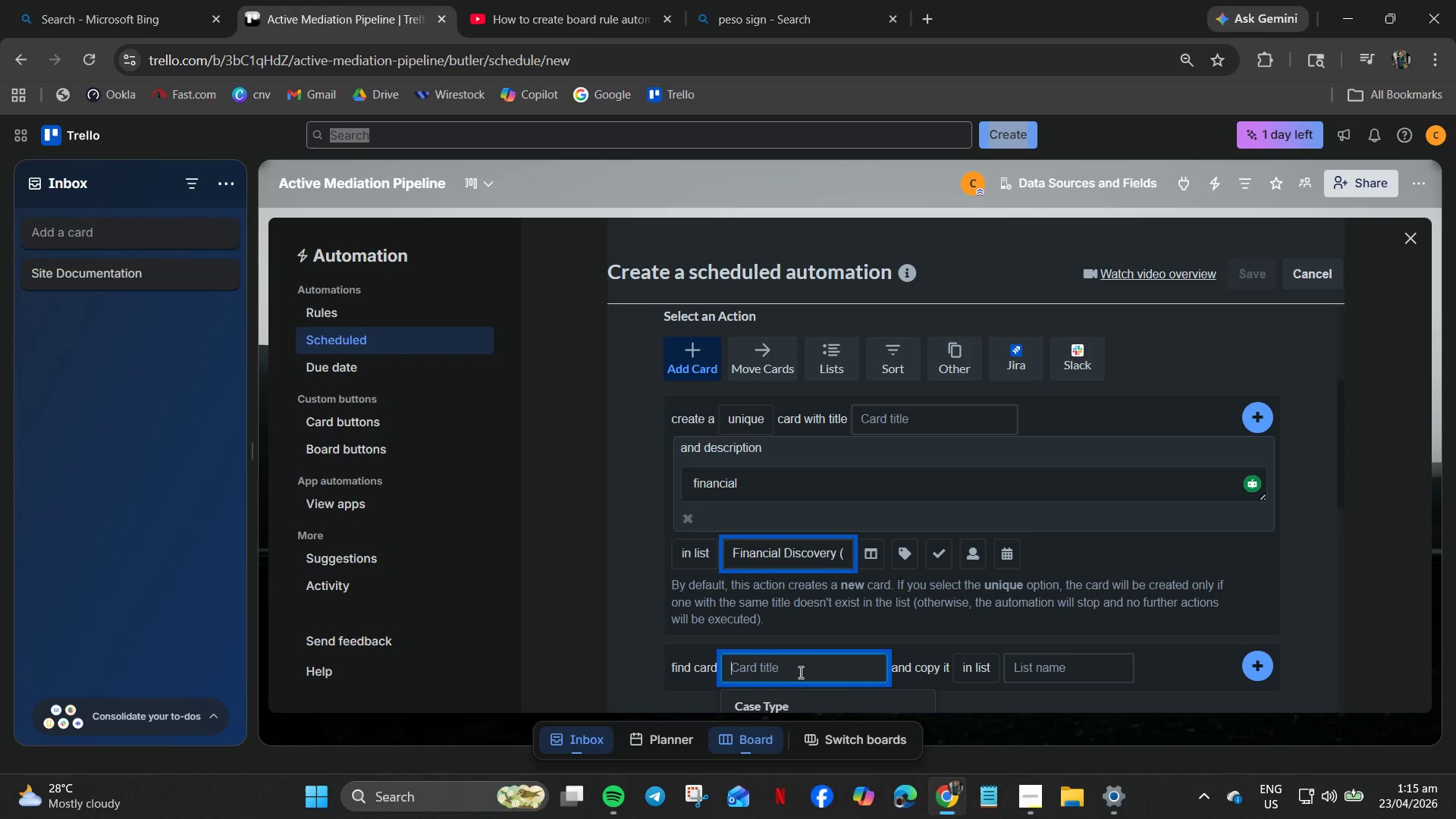 
scroll: coordinate [827, 612], scroll_direction: down, amount: 8.0
 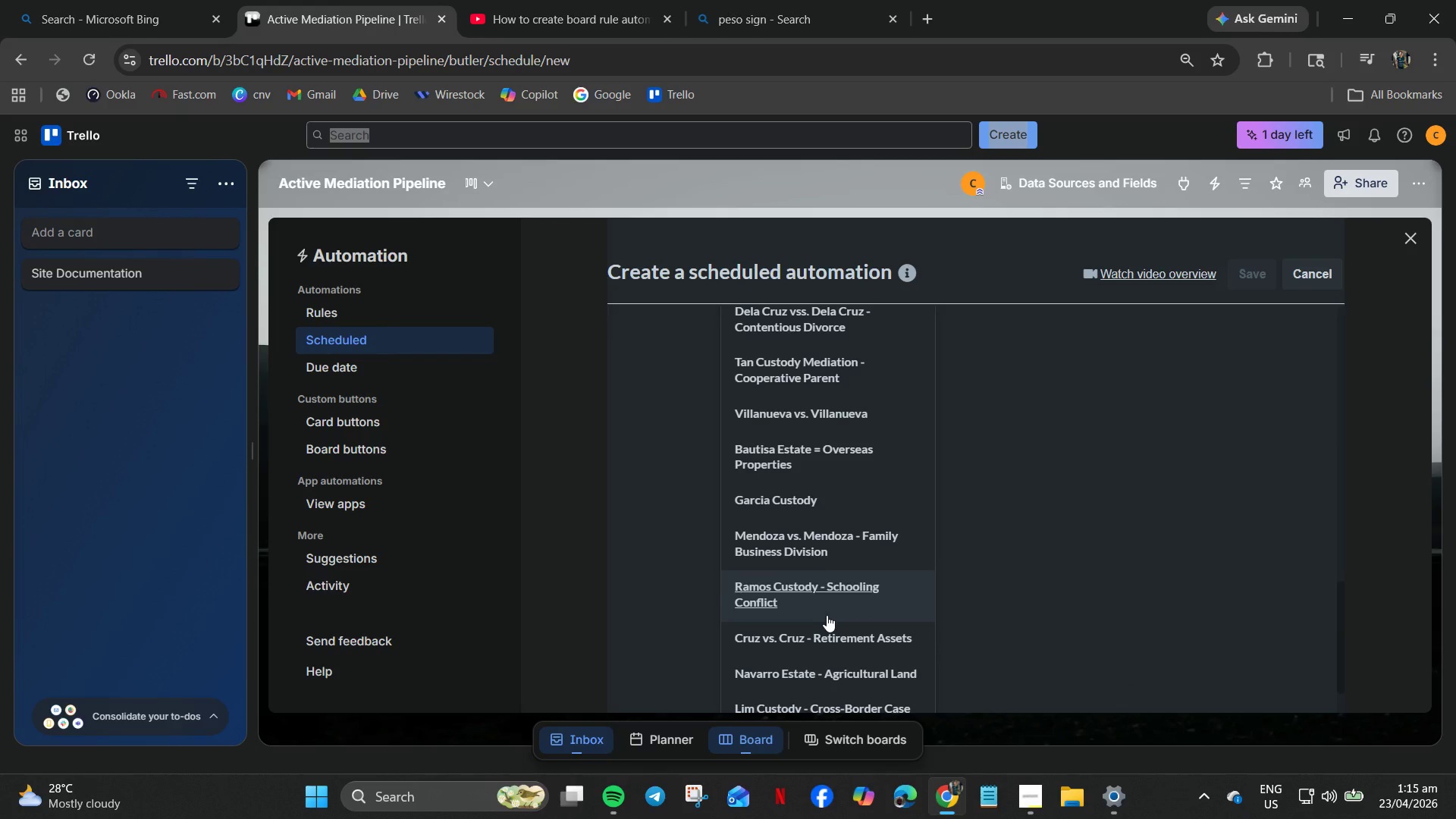 
left_click([699, 540])
 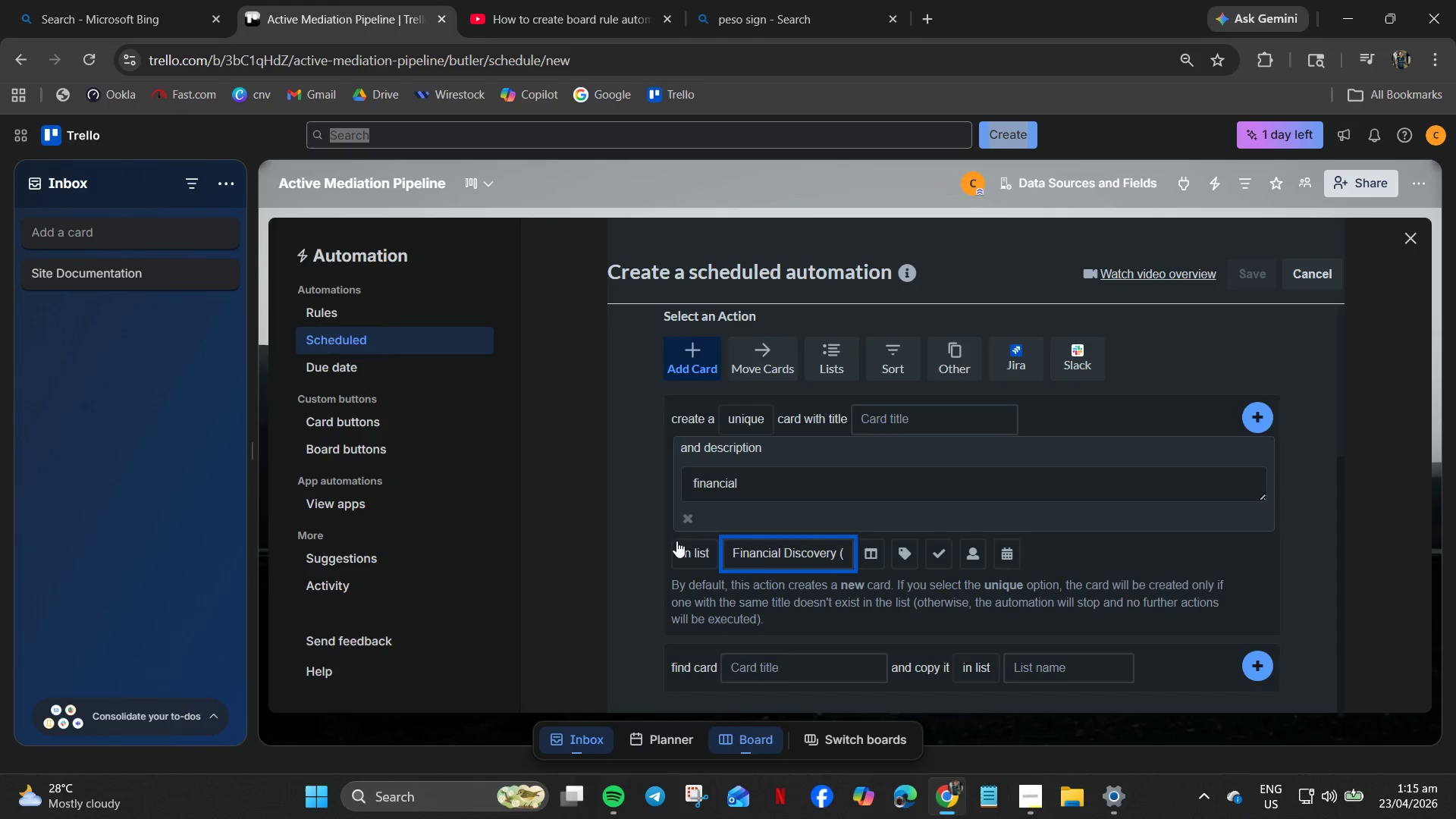 
scroll: coordinate [717, 603], scroll_direction: up, amount: 4.0
 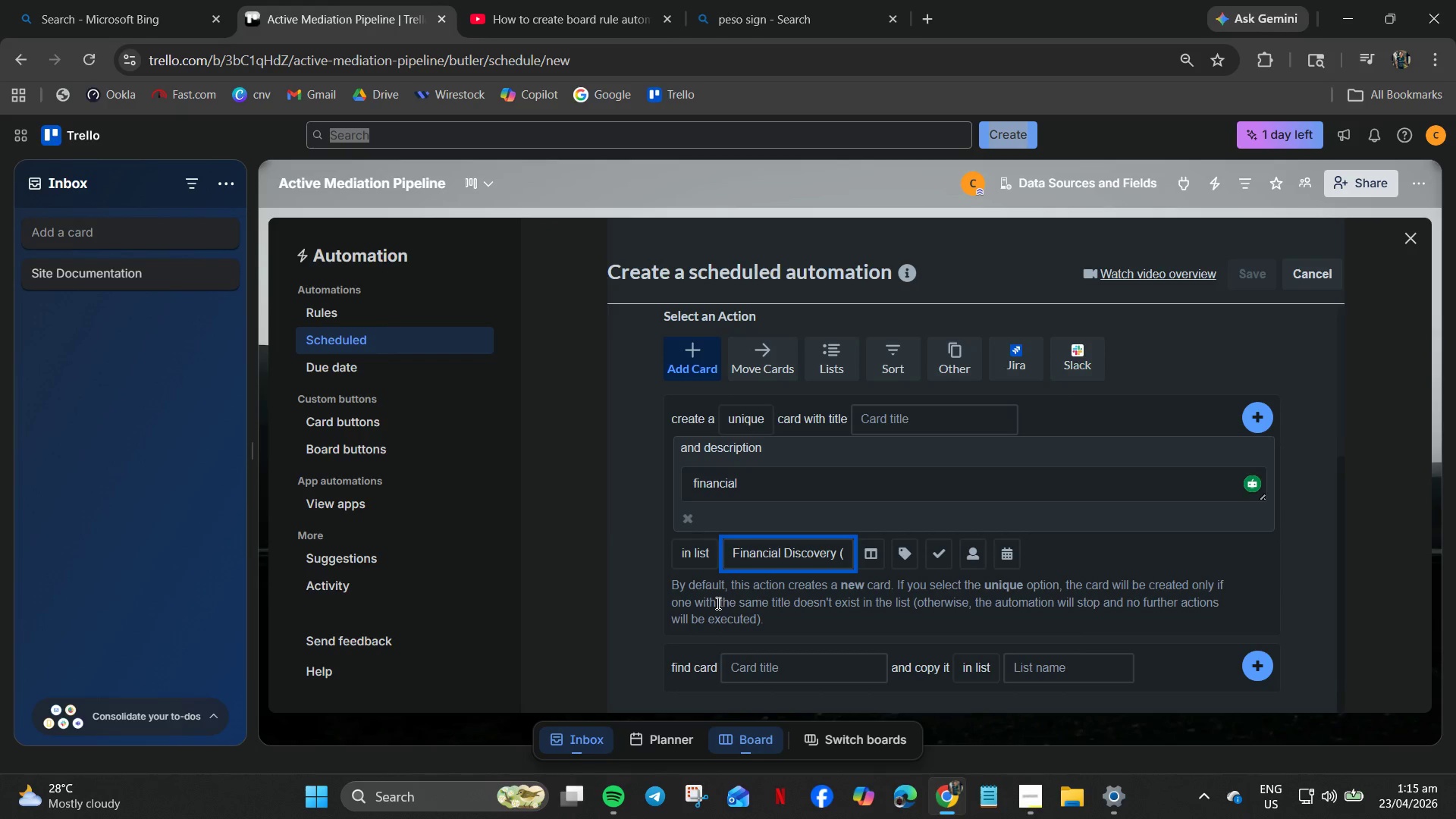 
scroll: coordinate [716, 603], scroll_direction: down, amount: 2.0
 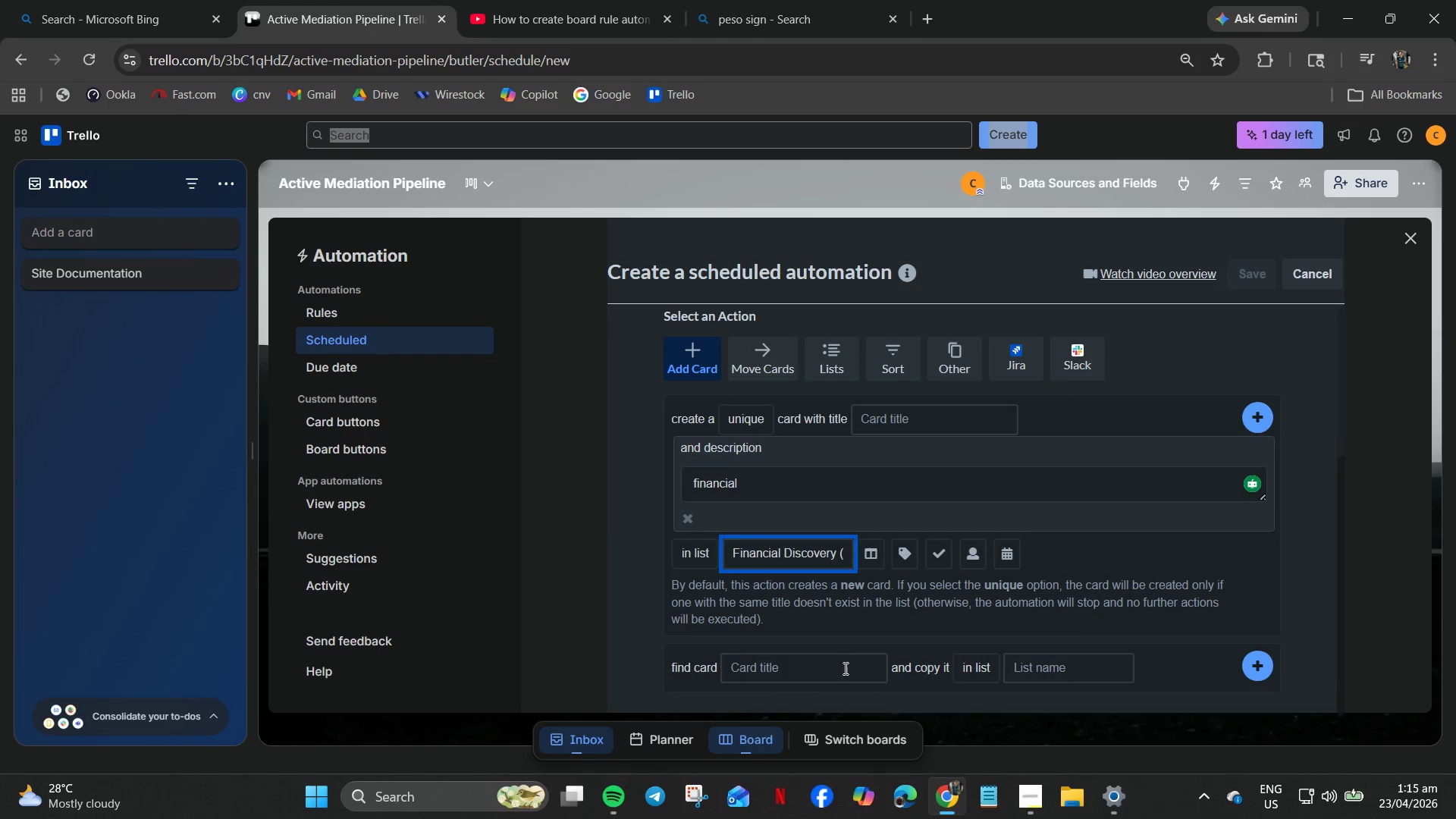 
left_click([930, 671])
 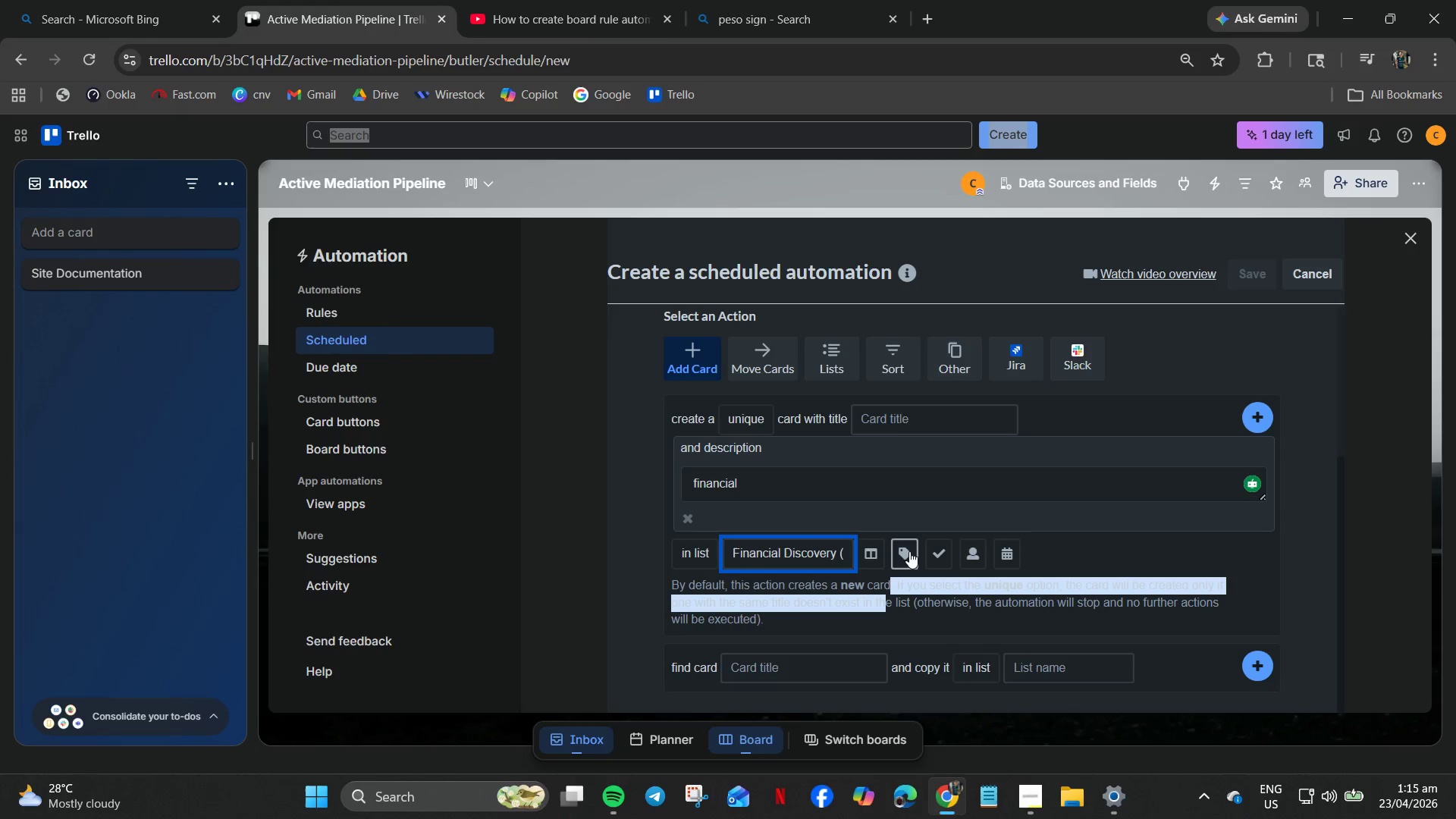 
wait(5.26)
 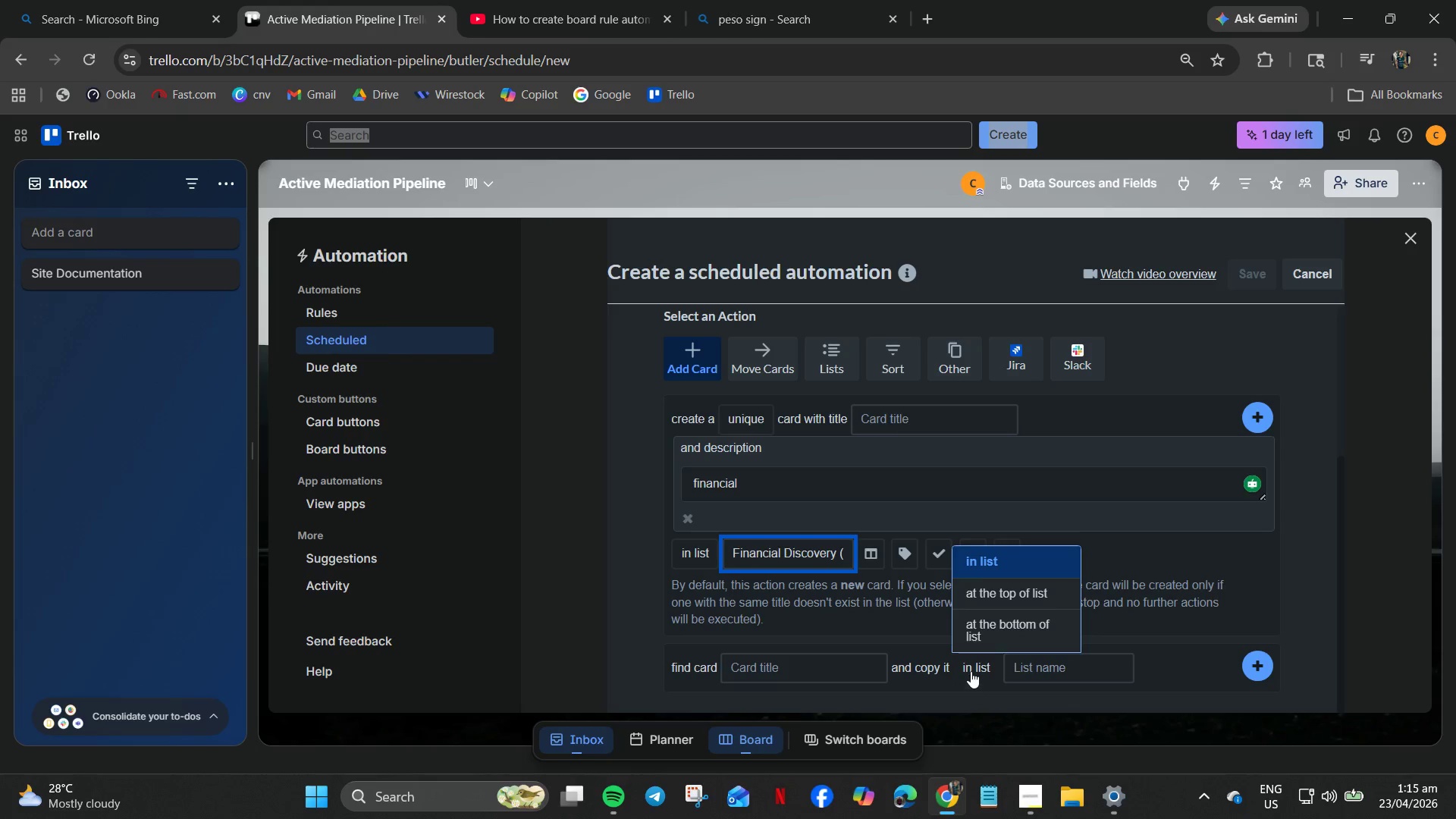 
left_click_drag(start_coordinate=[876, 556], to_coordinate=[894, 589])
 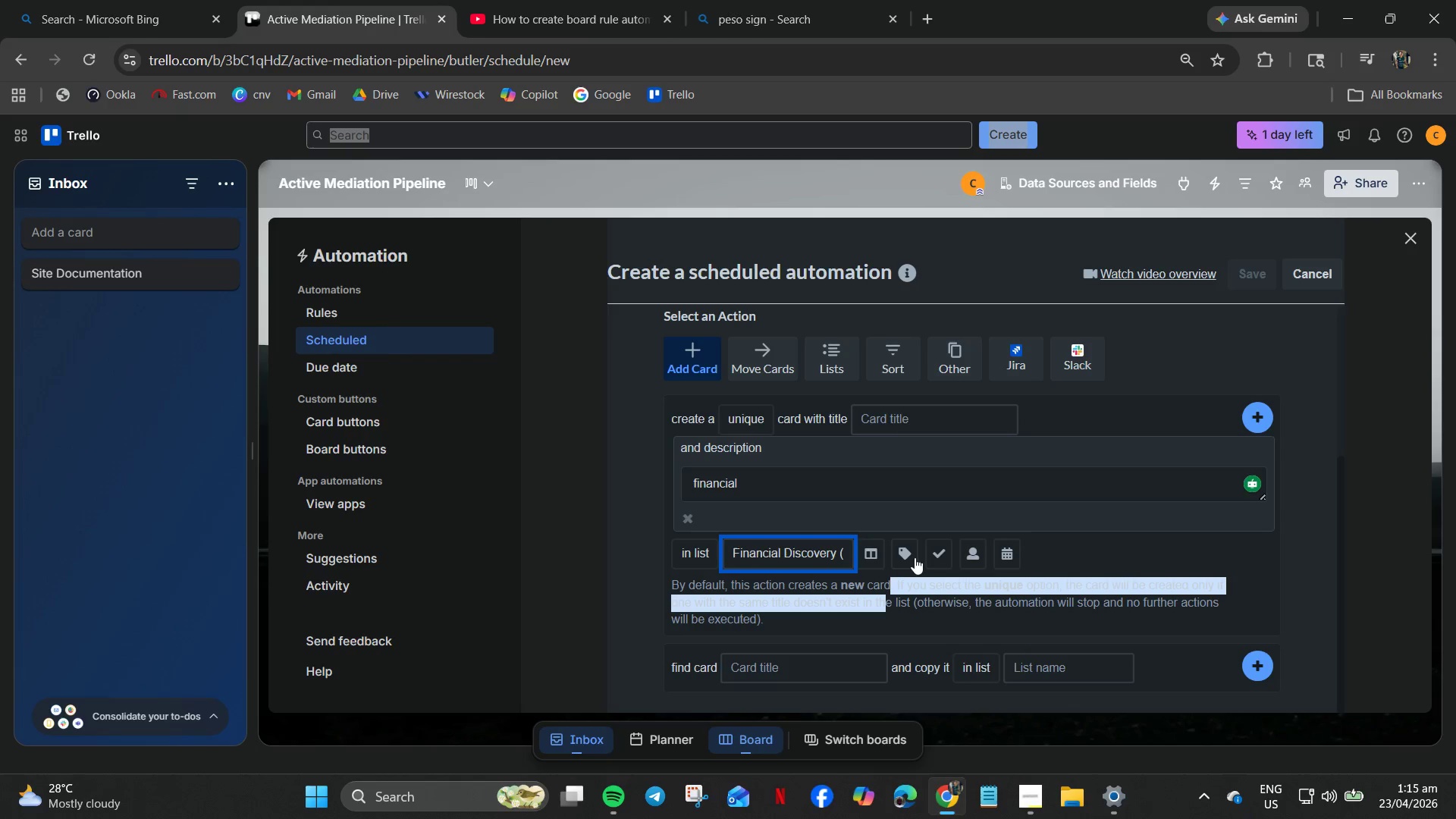 
left_click([908, 557])
 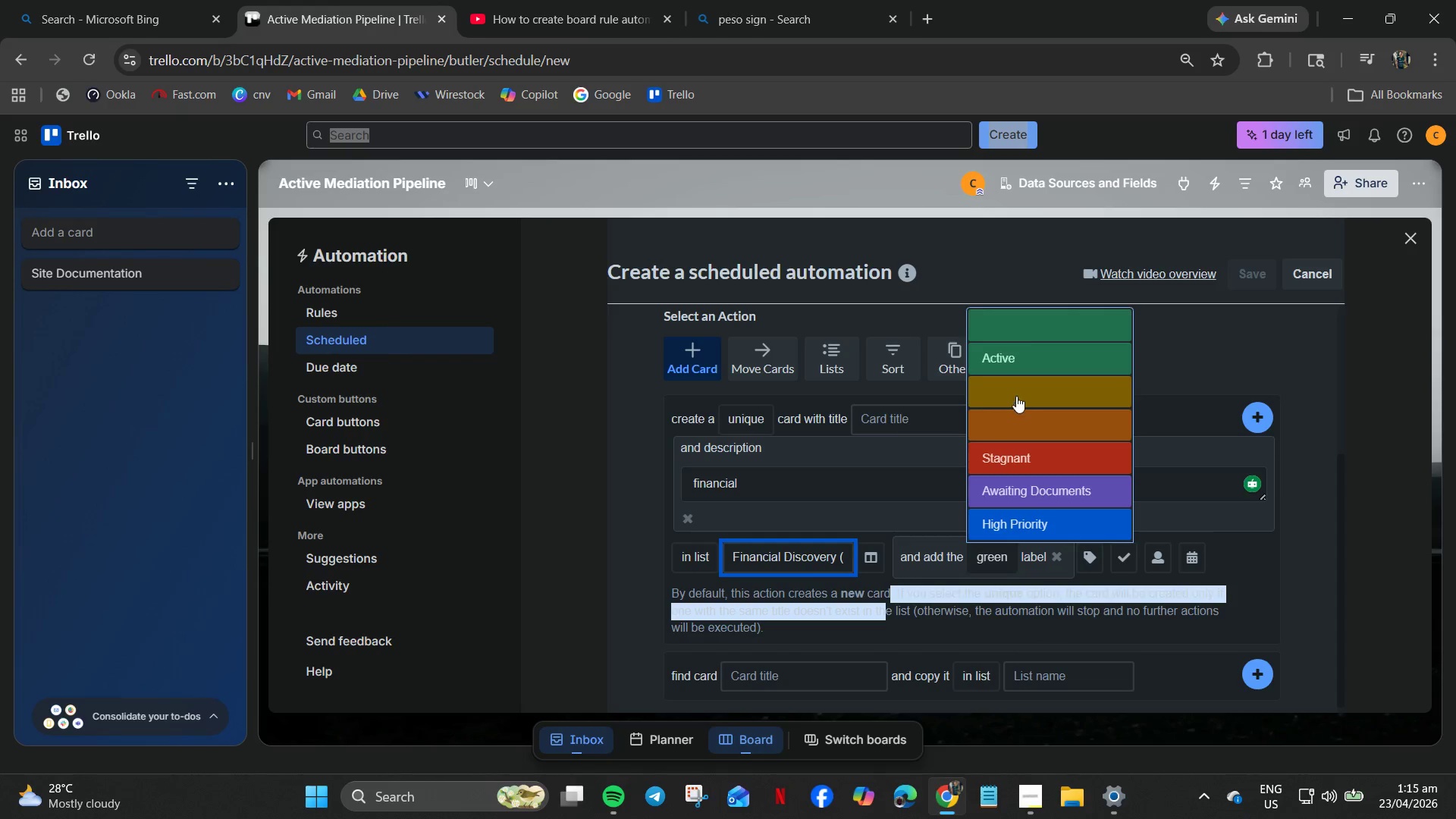 
left_click([1008, 423])
 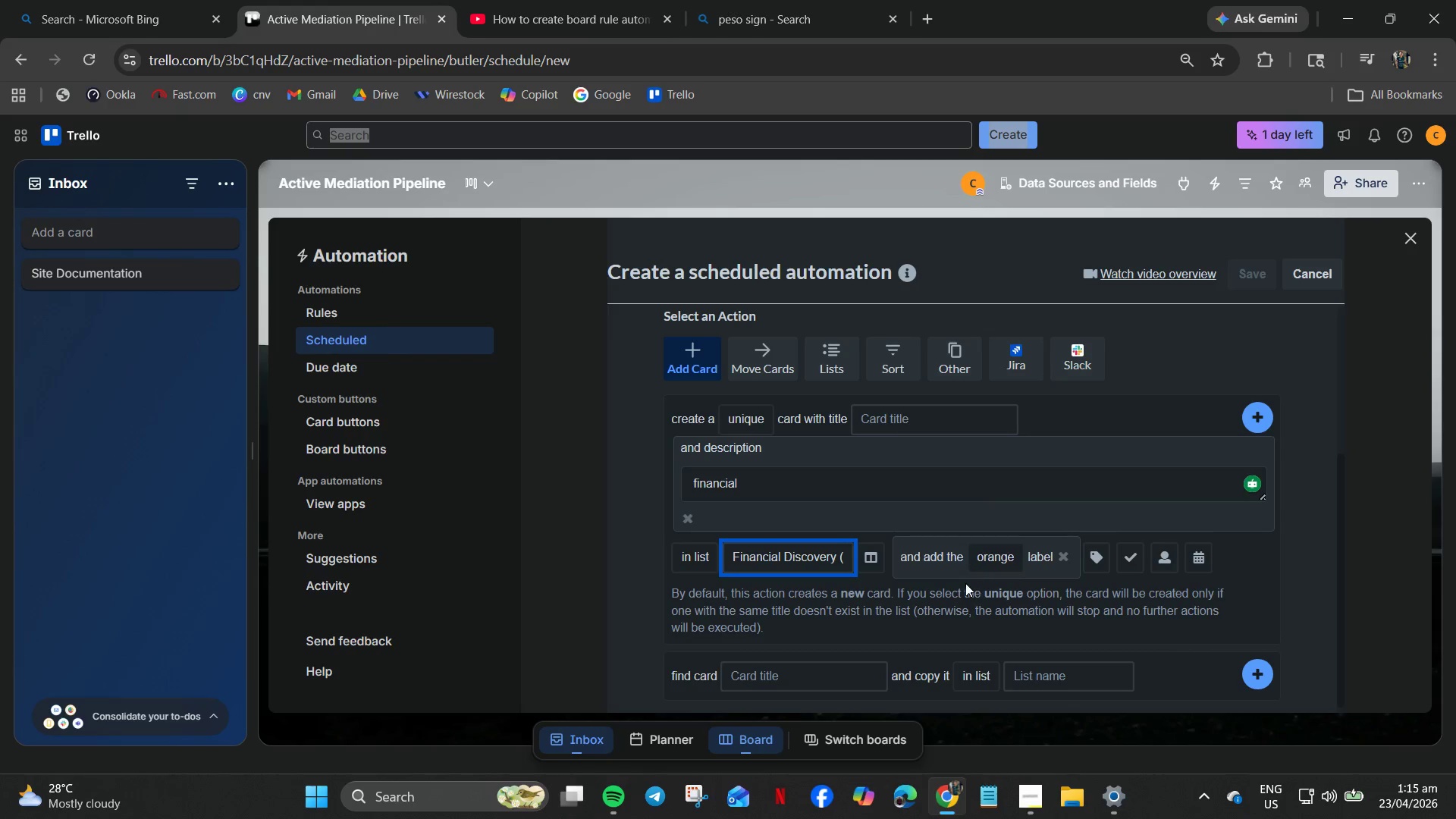 
left_click([987, 569])
 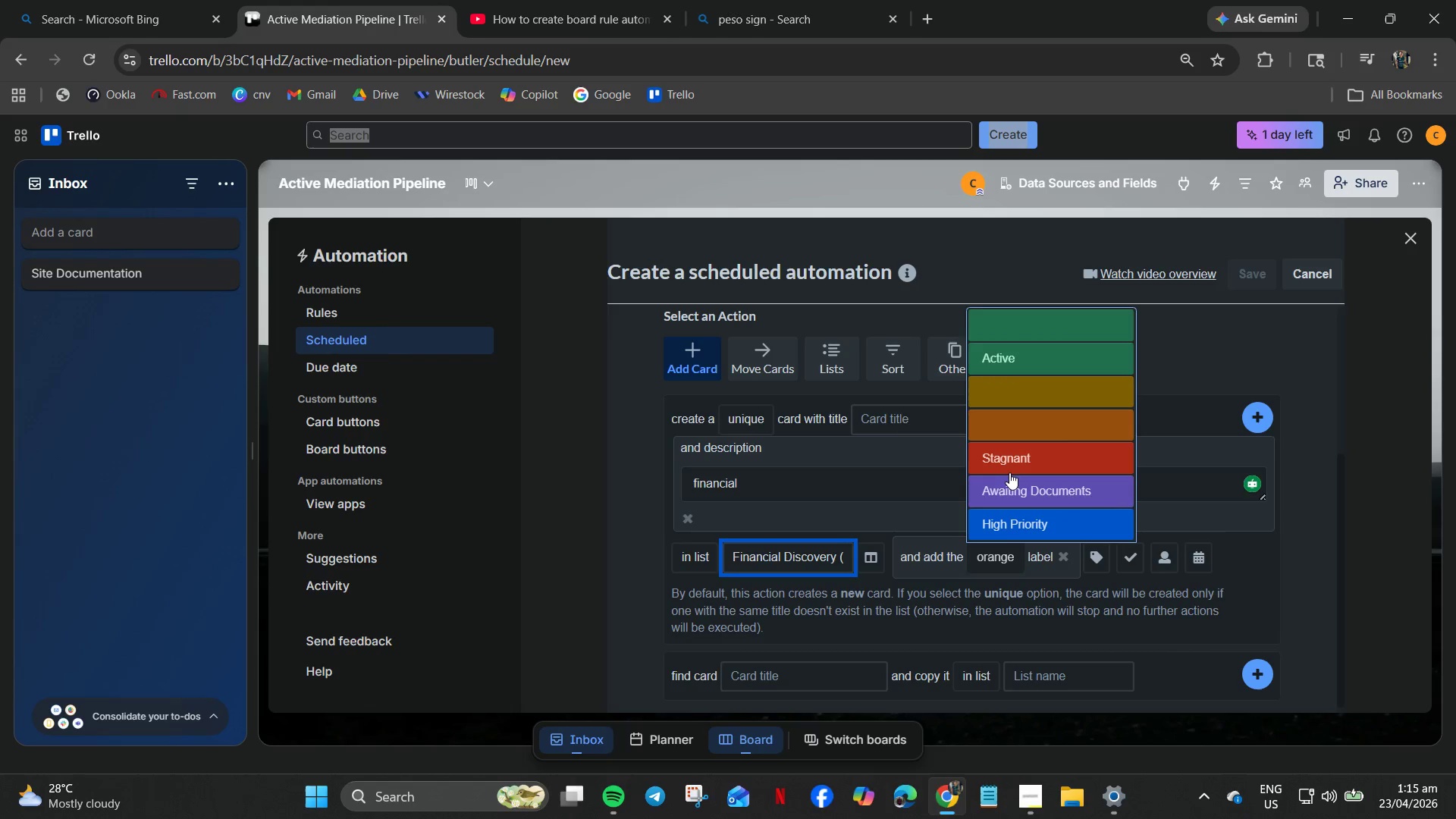 
left_click([1008, 457])
 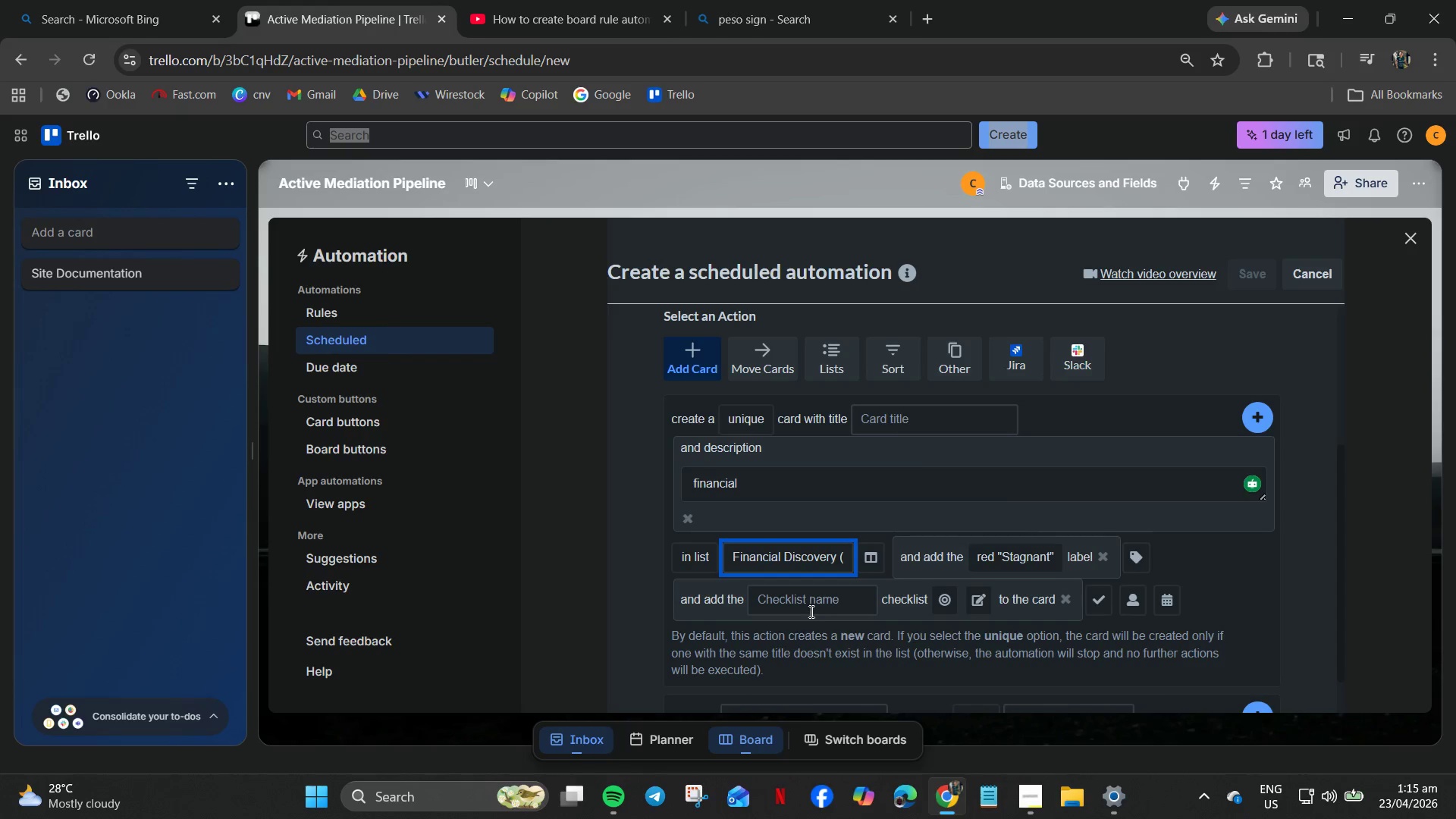 
left_click([793, 601])
 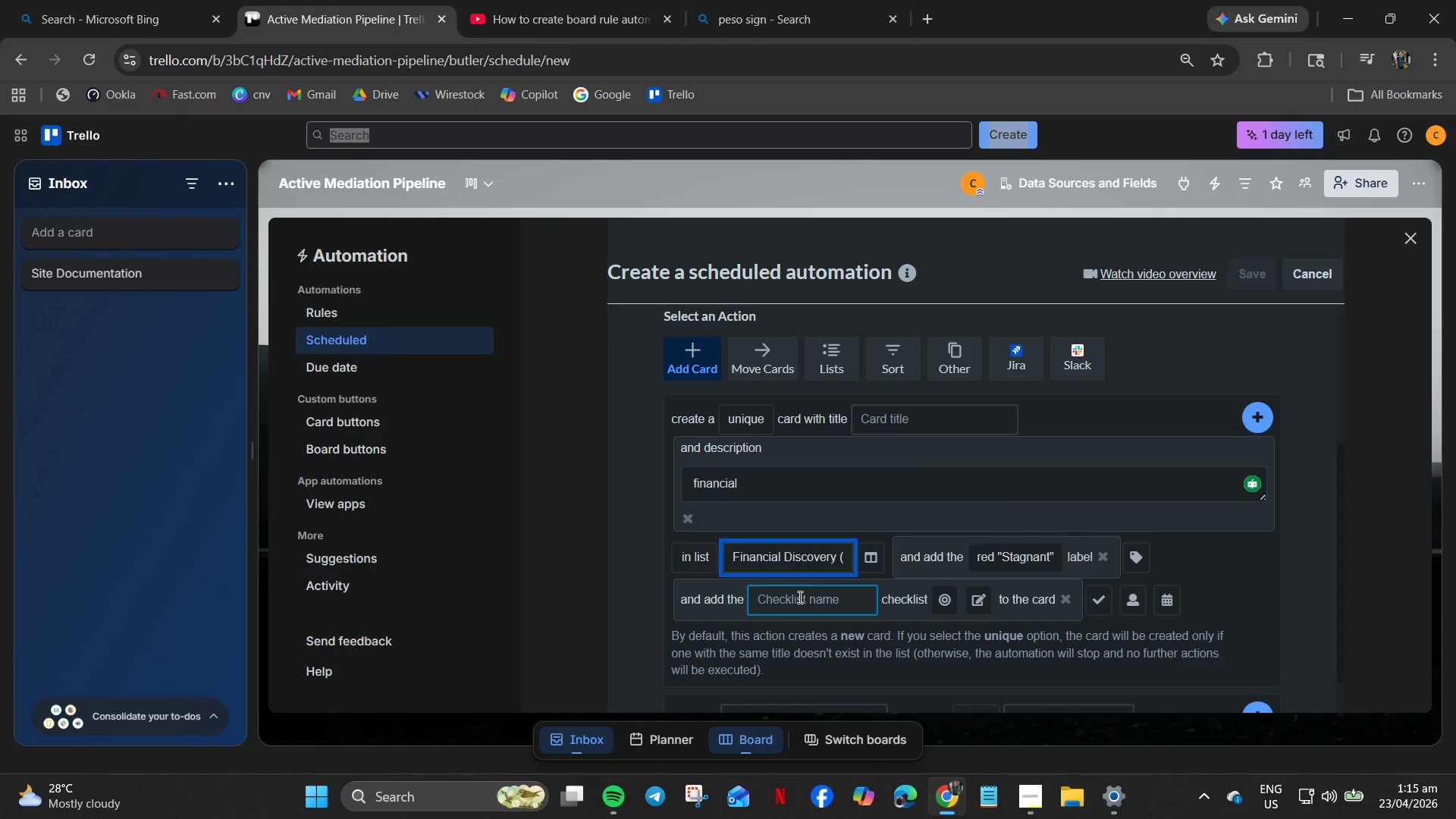 
key(F)
 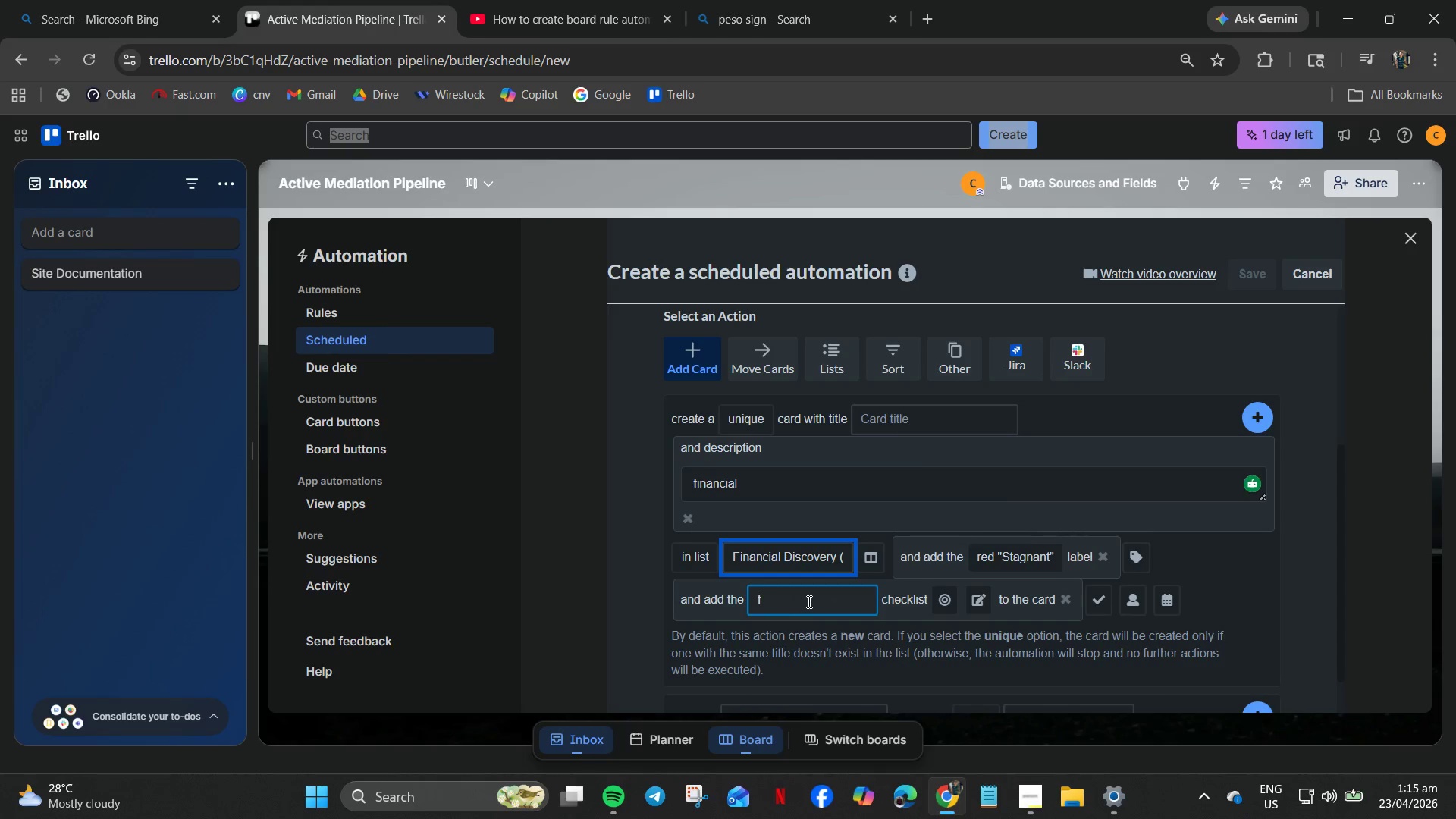 
key(Backspace)
 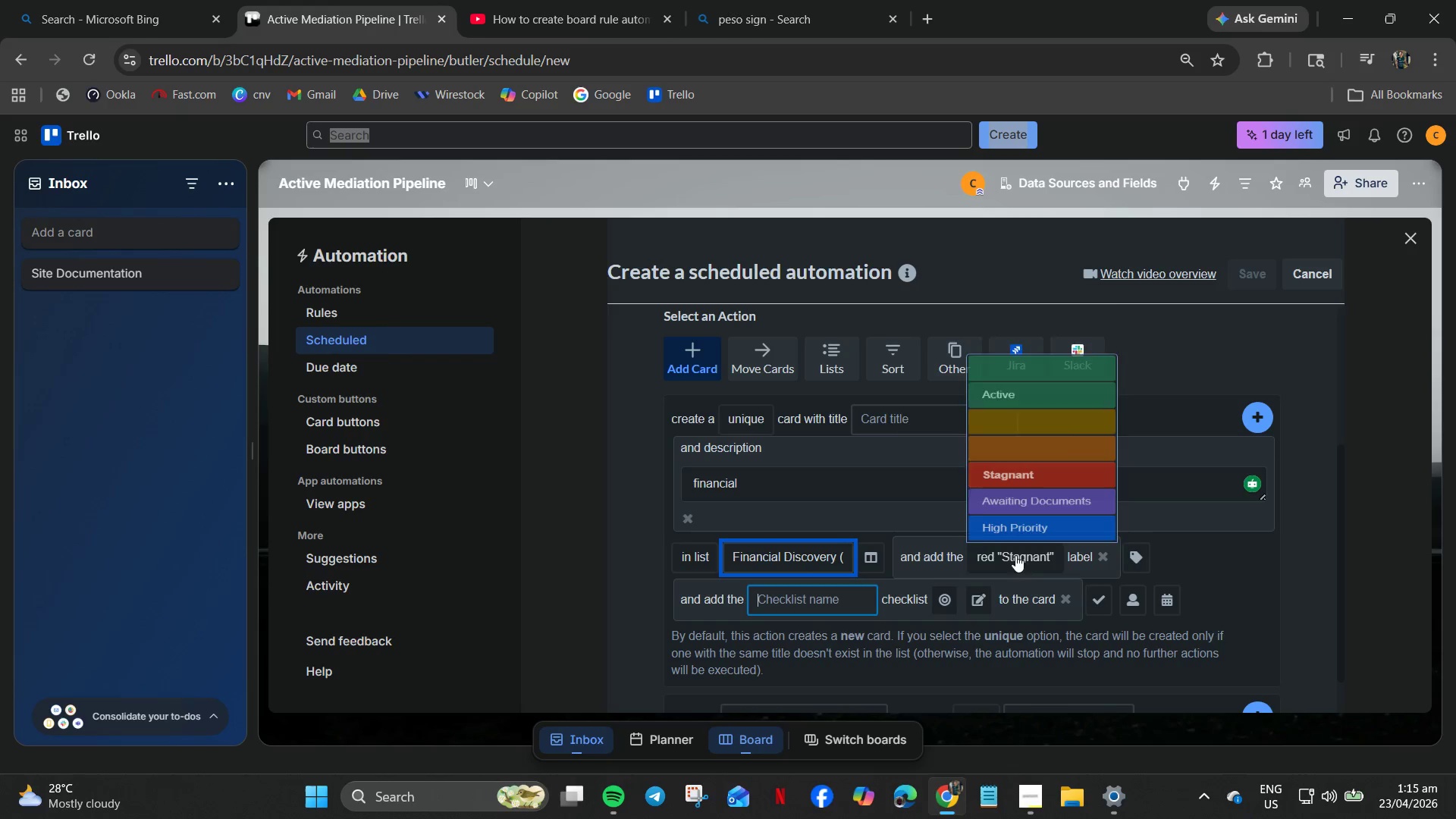 
left_click([874, 560])
 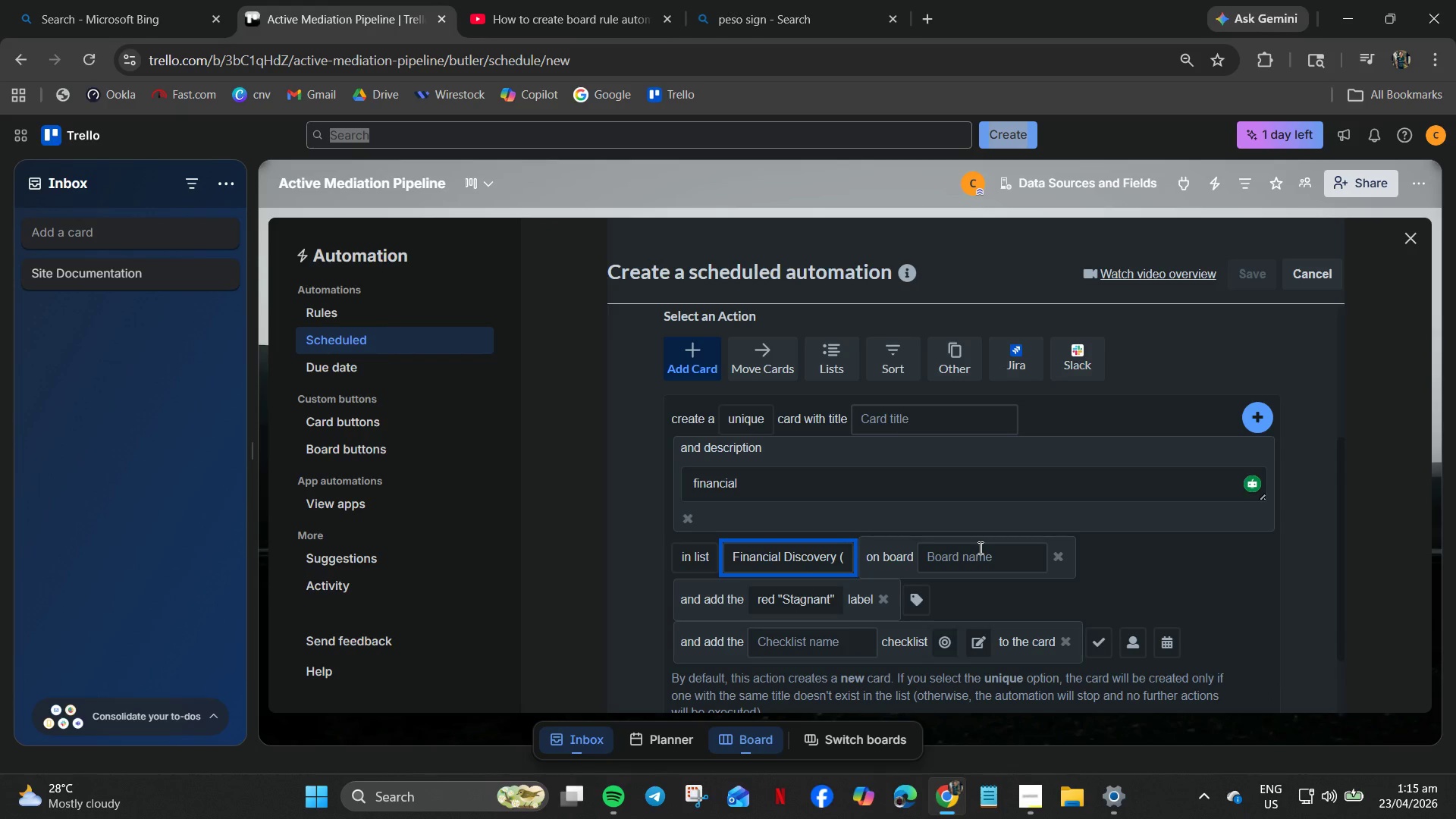 
left_click([979, 551])
 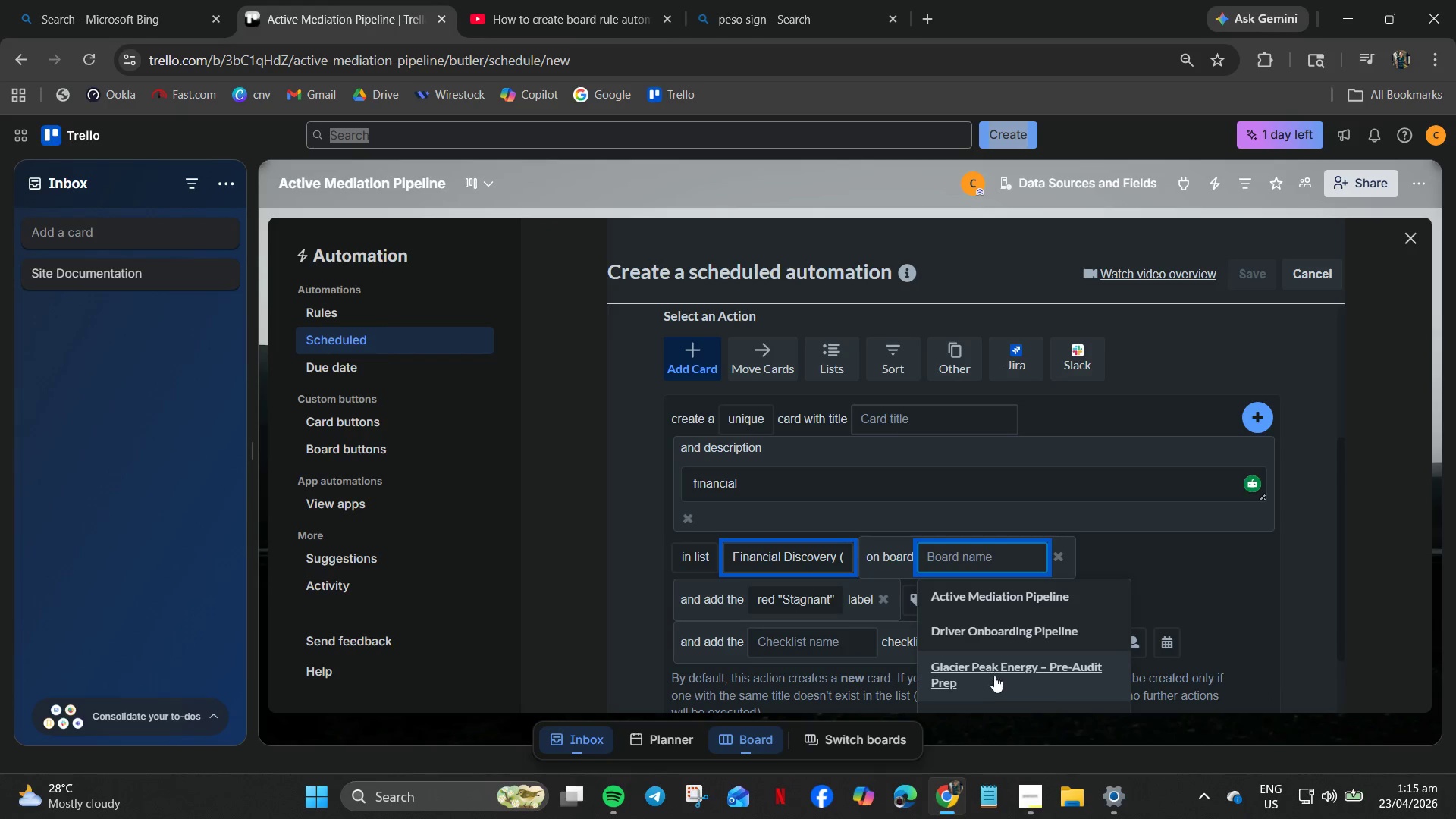 
scroll: coordinate [996, 674], scroll_direction: down, amount: 2.0
 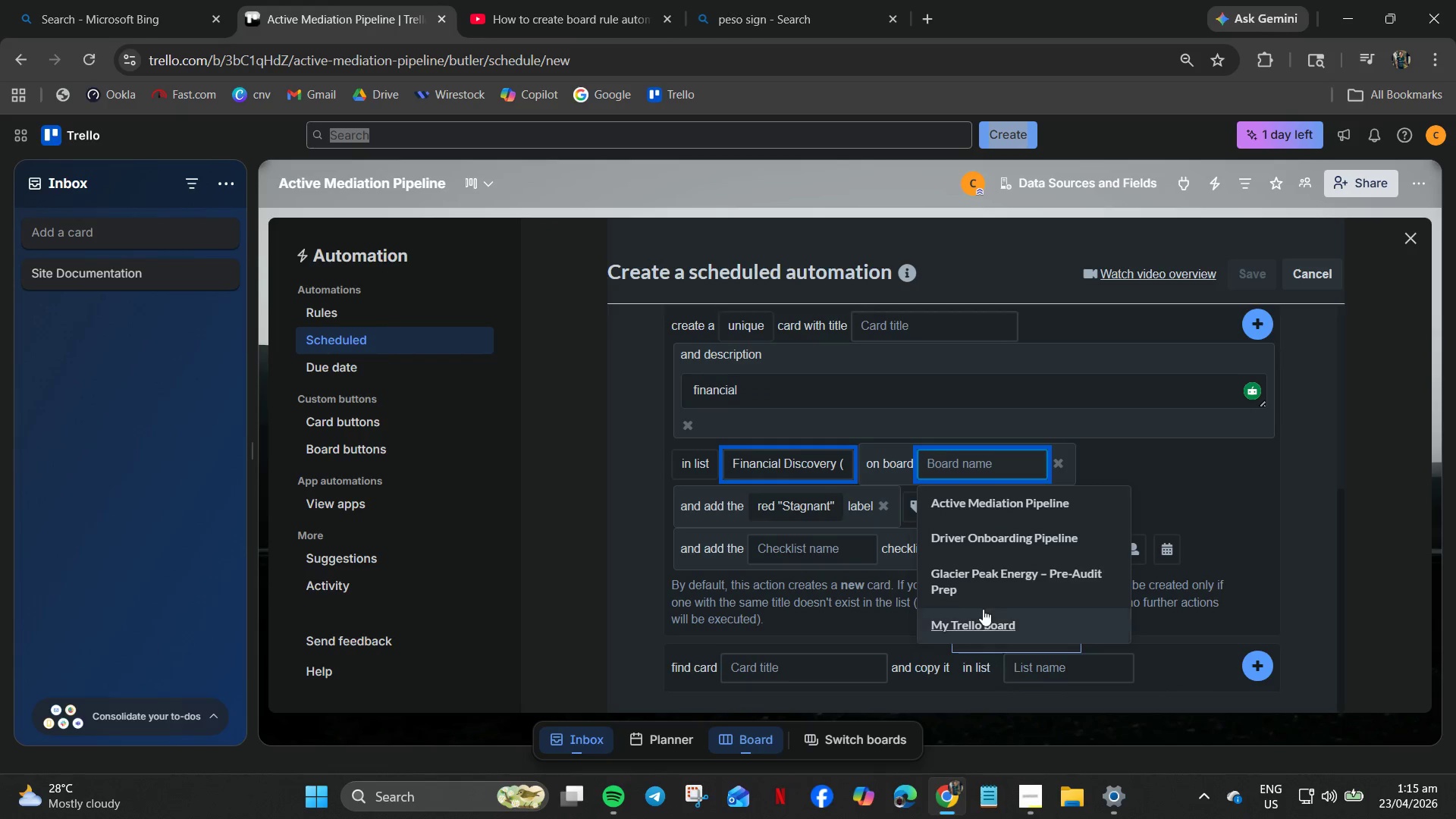 
scroll: coordinate [985, 554], scroll_direction: up, amount: 1.0
 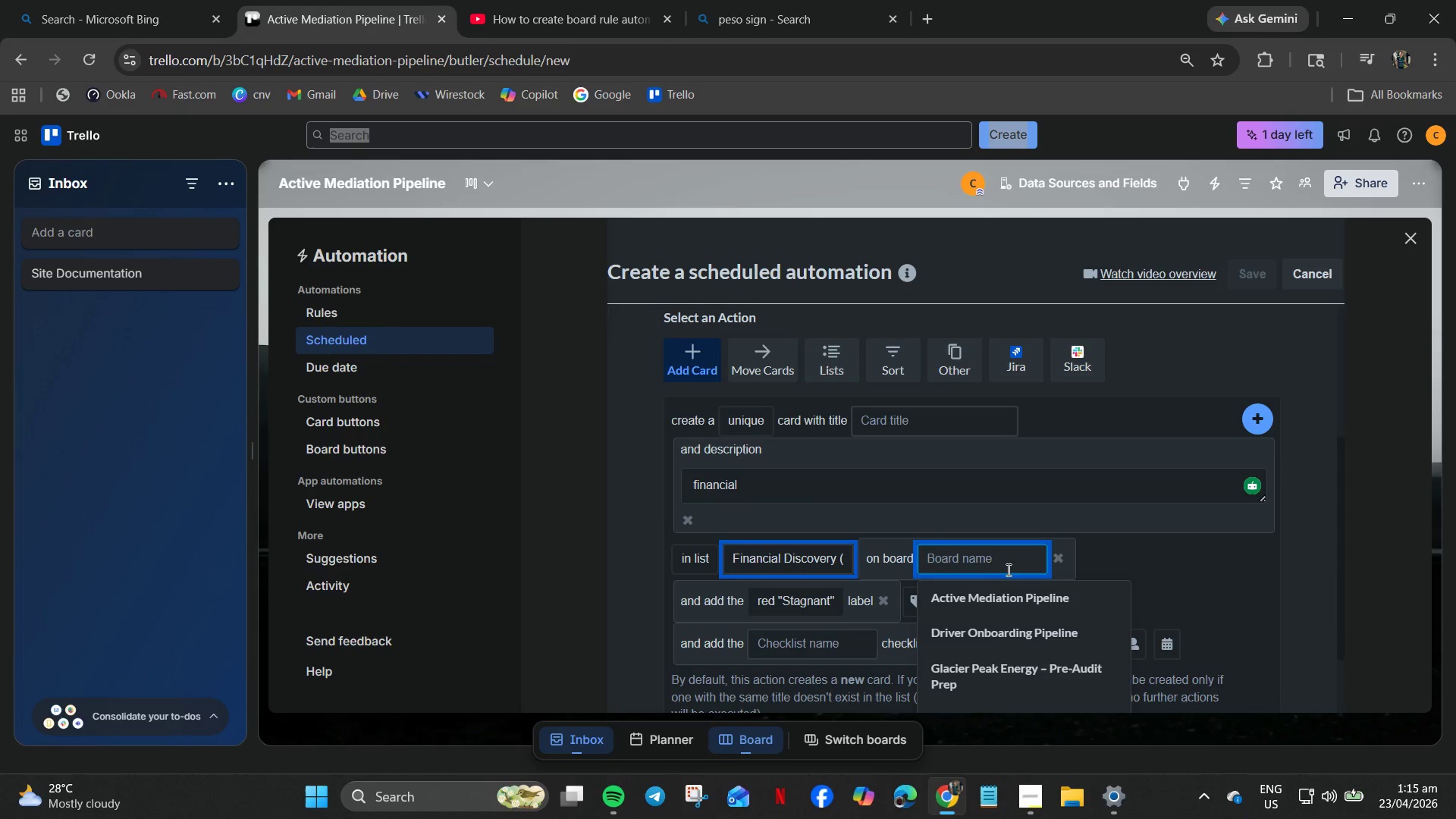 
scroll: coordinate [1007, 569], scroll_direction: down, amount: 2.0
 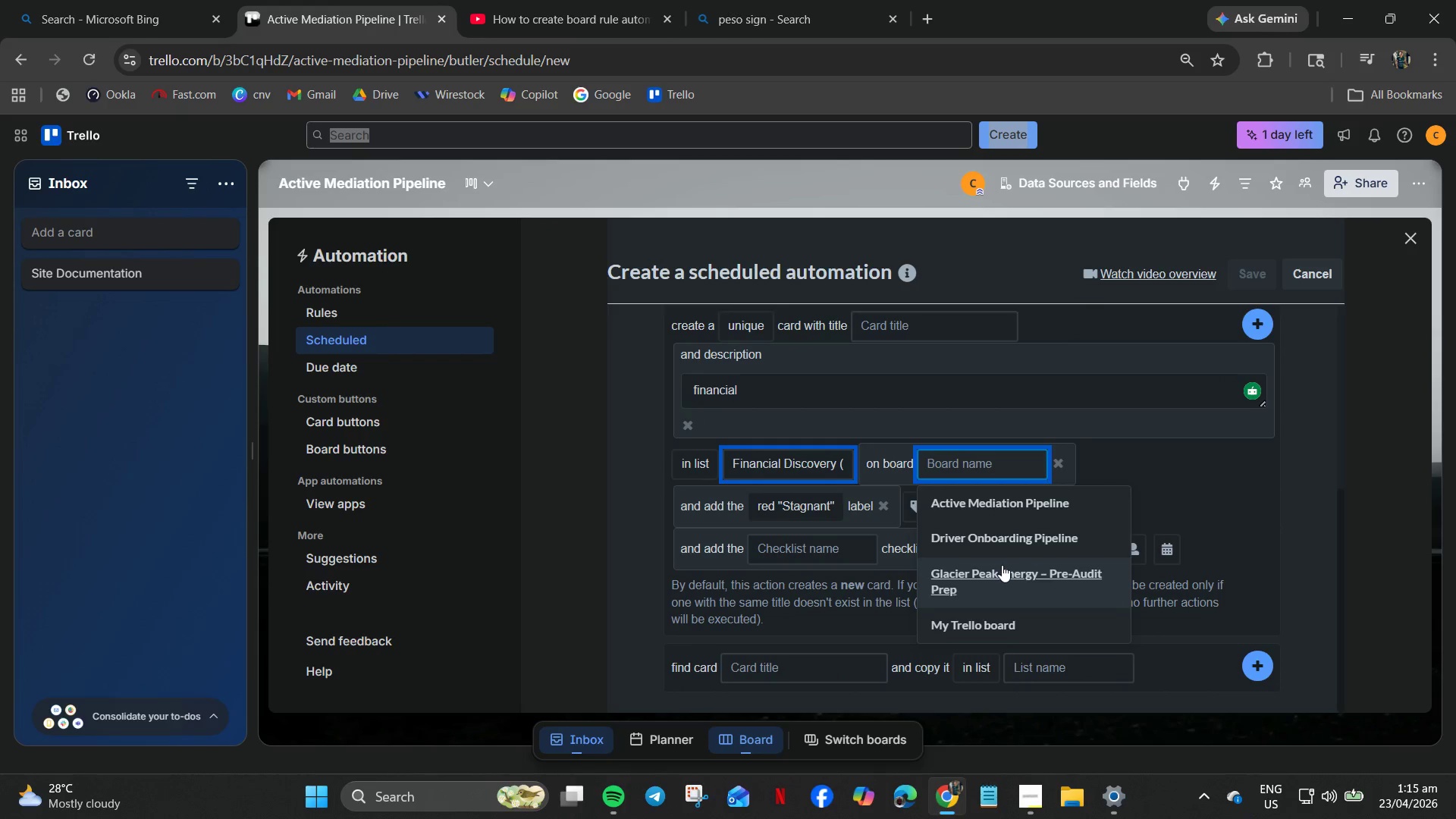 
scroll: coordinate [1000, 563], scroll_direction: up, amount: 1.0
 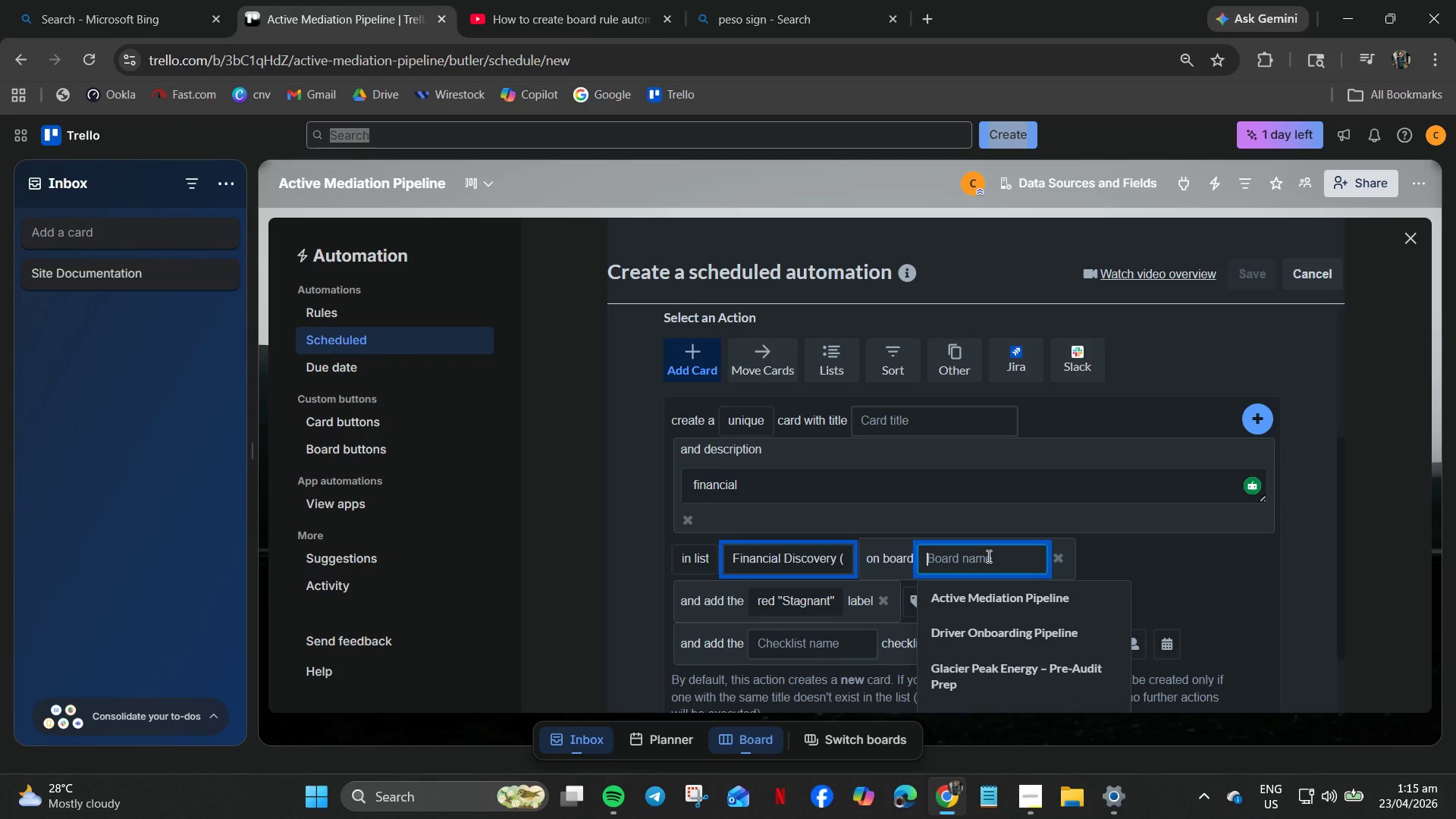 
type(finan4)
 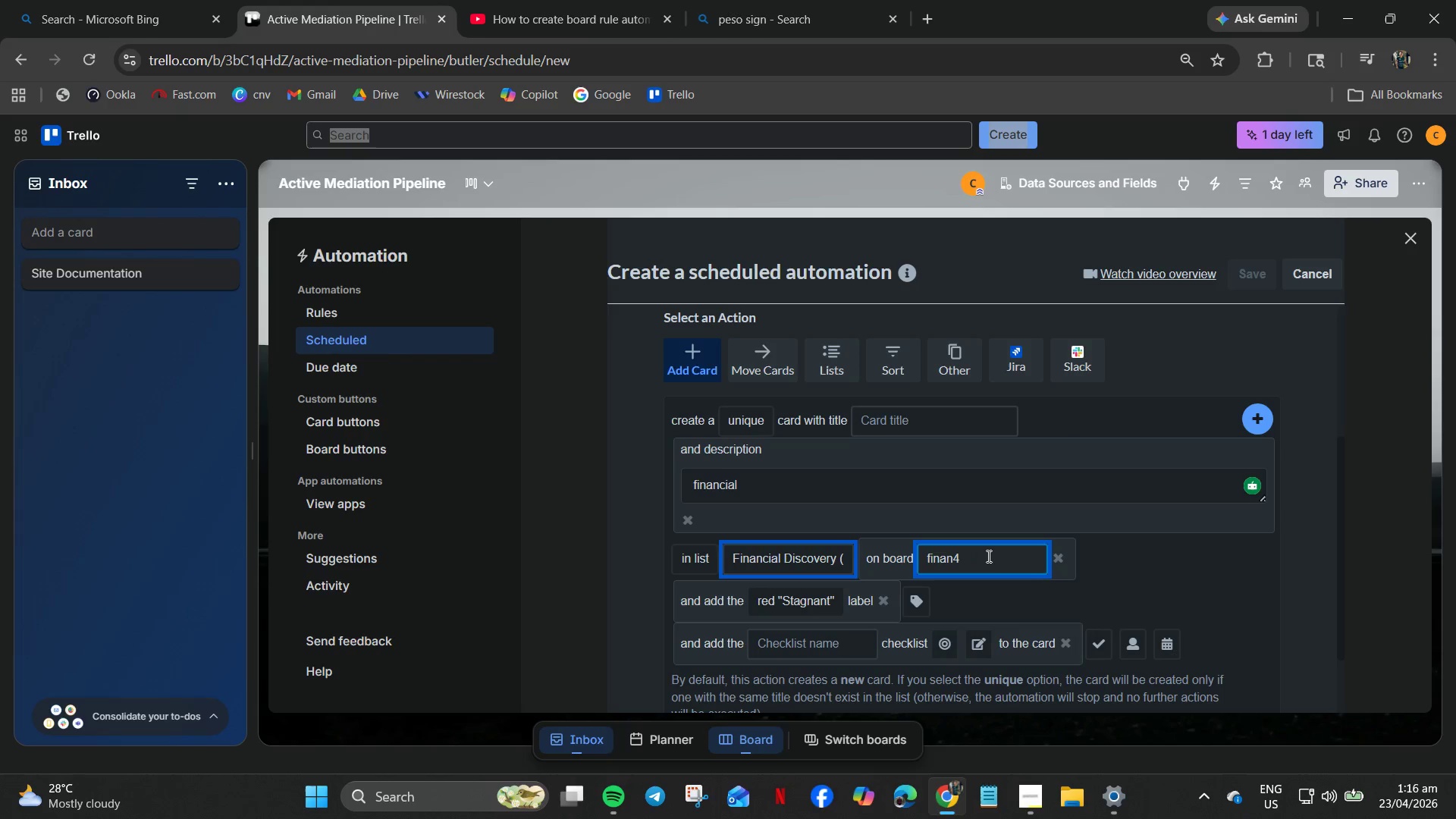 
key(Enter)
 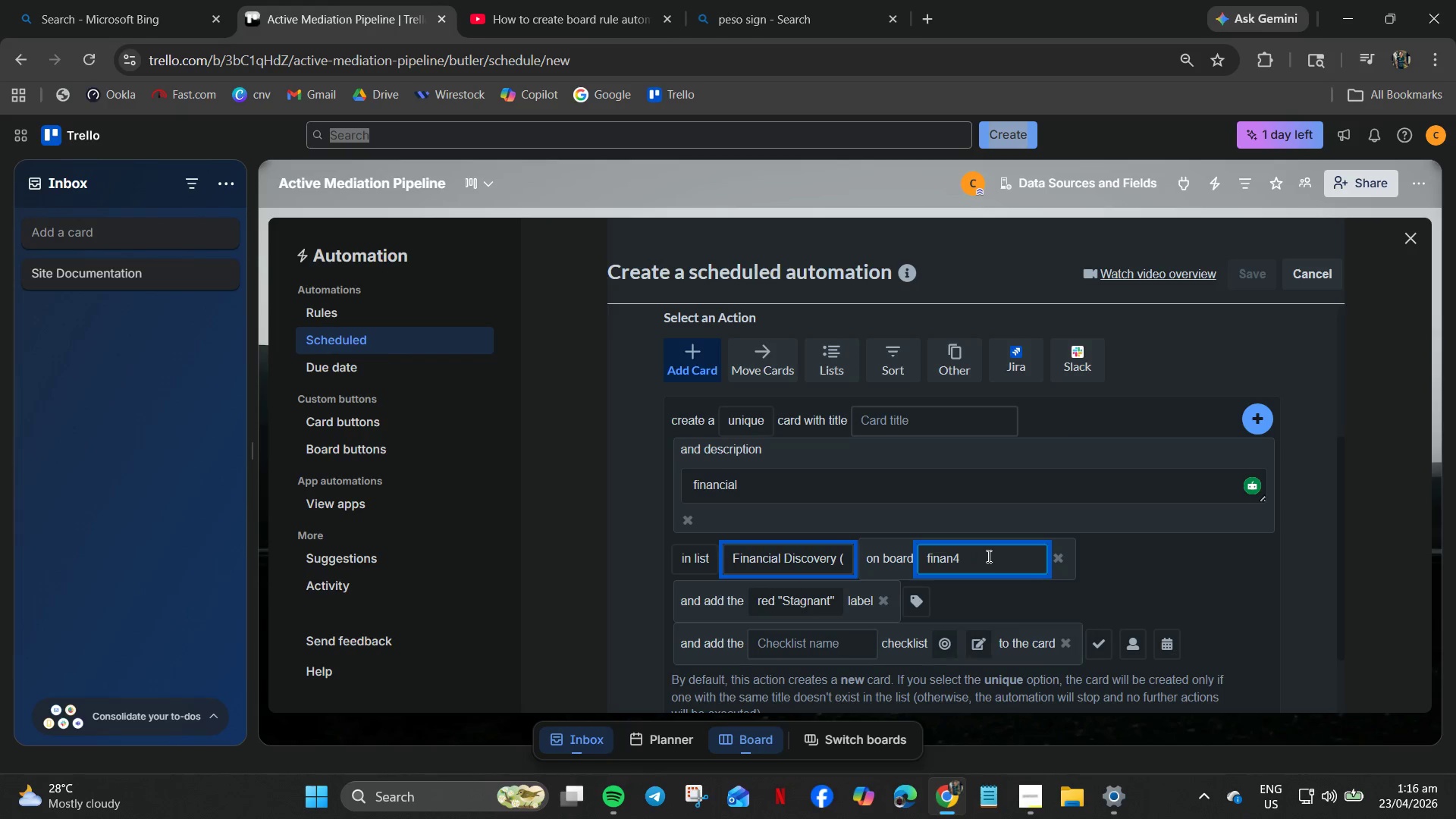 
key(Backspace)
 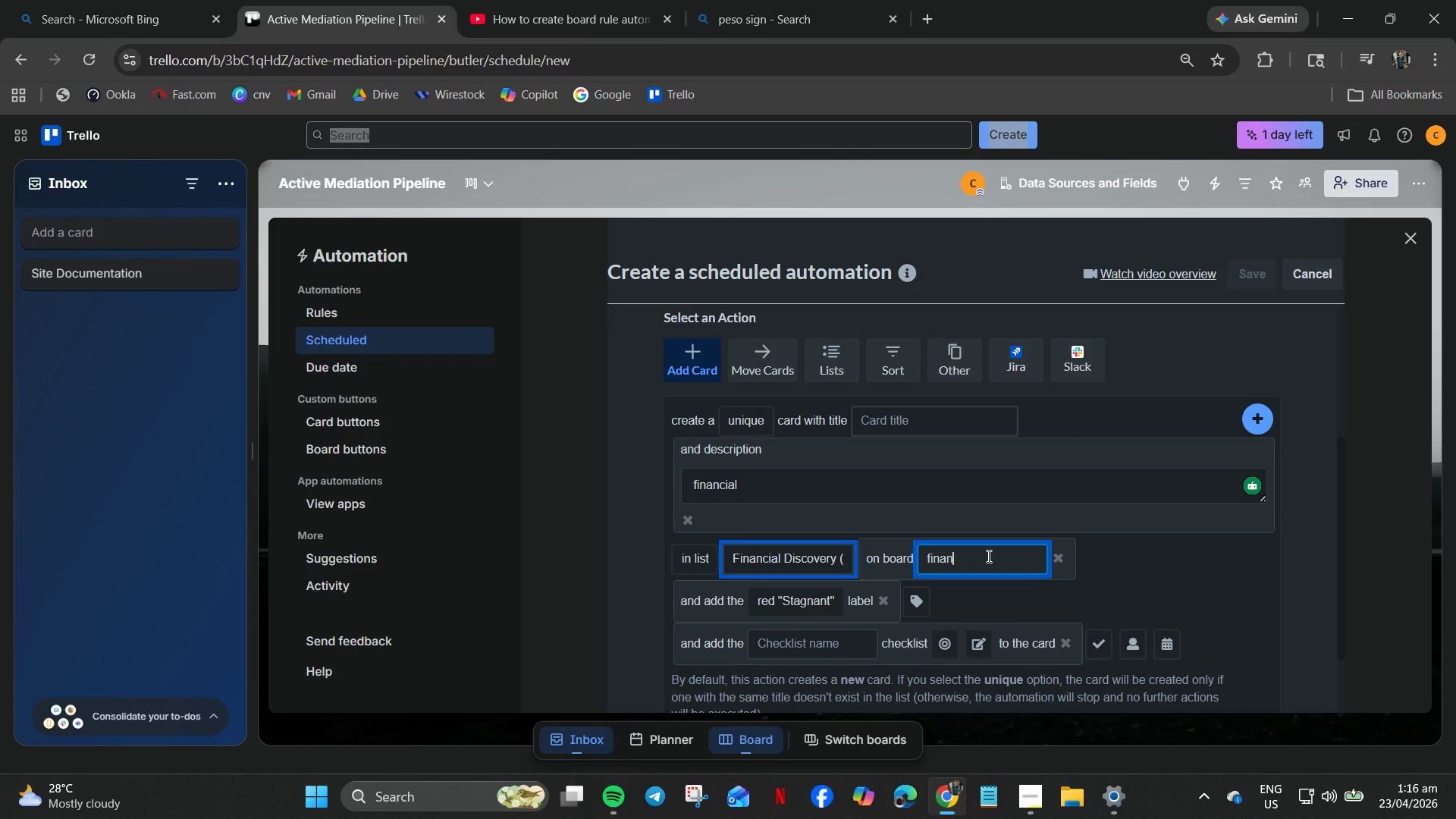 
key(Enter)
 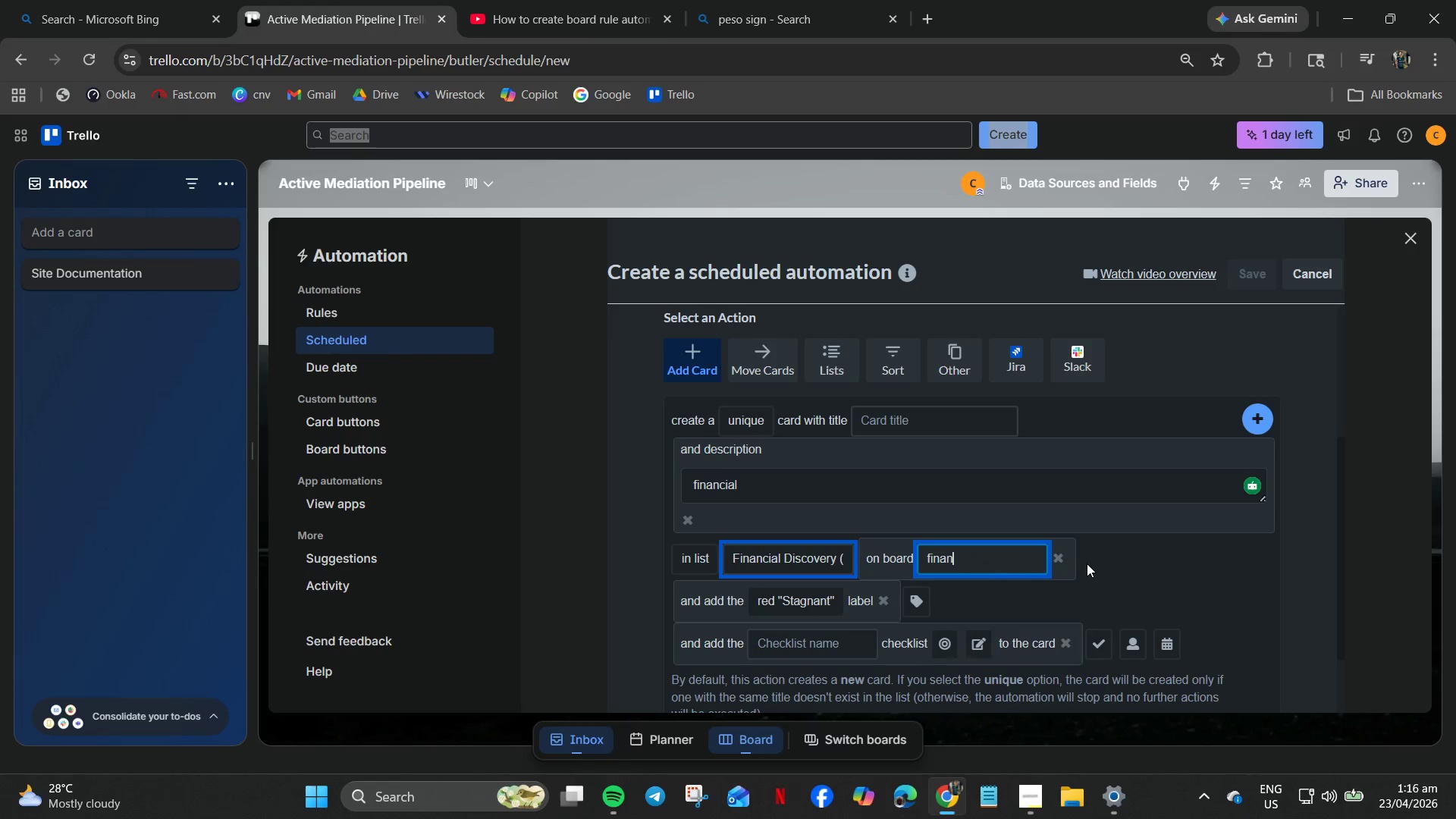 
left_click([1060, 554])
 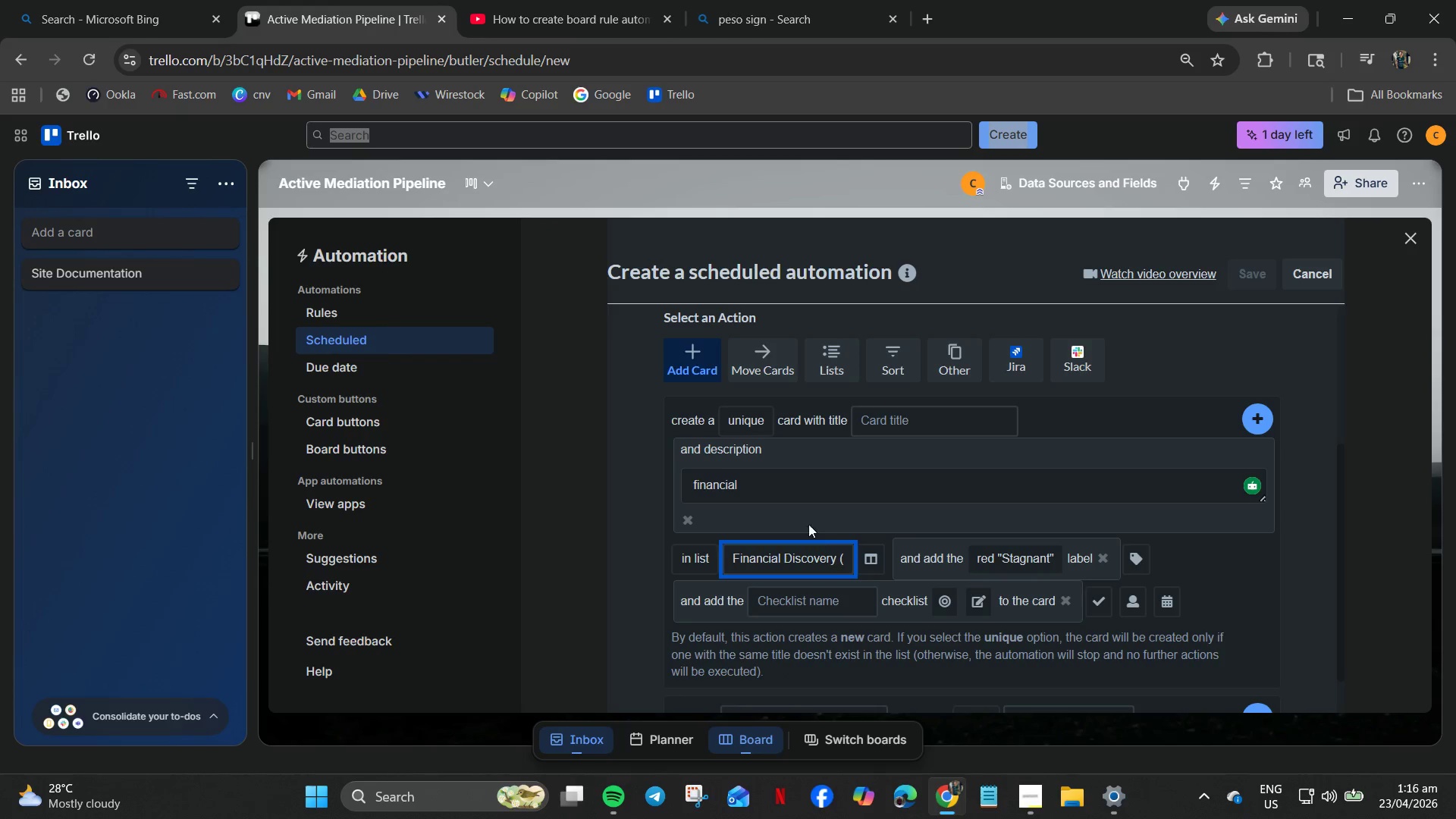 
left_click([945, 485])
 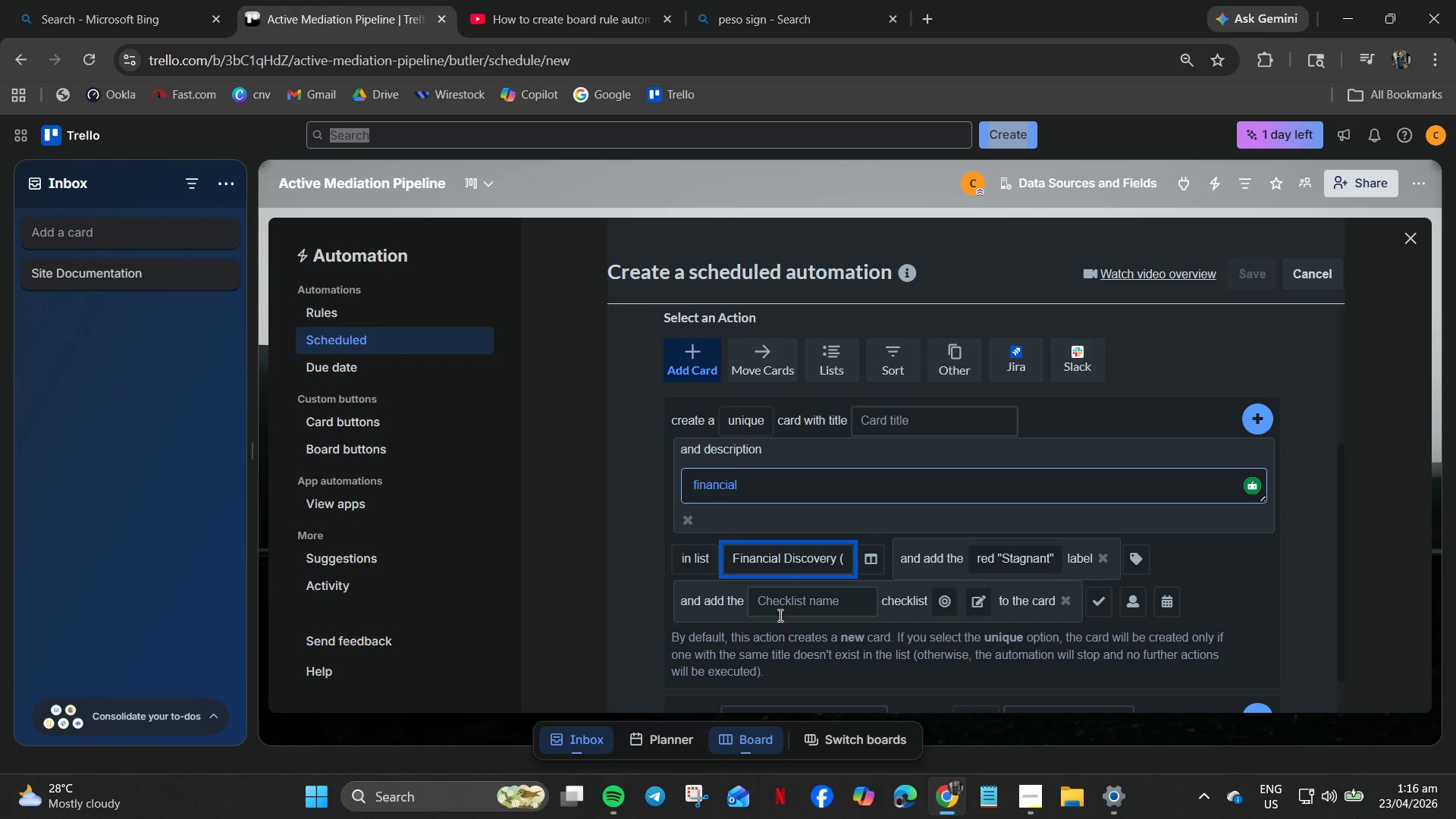 
wait(9.19)
 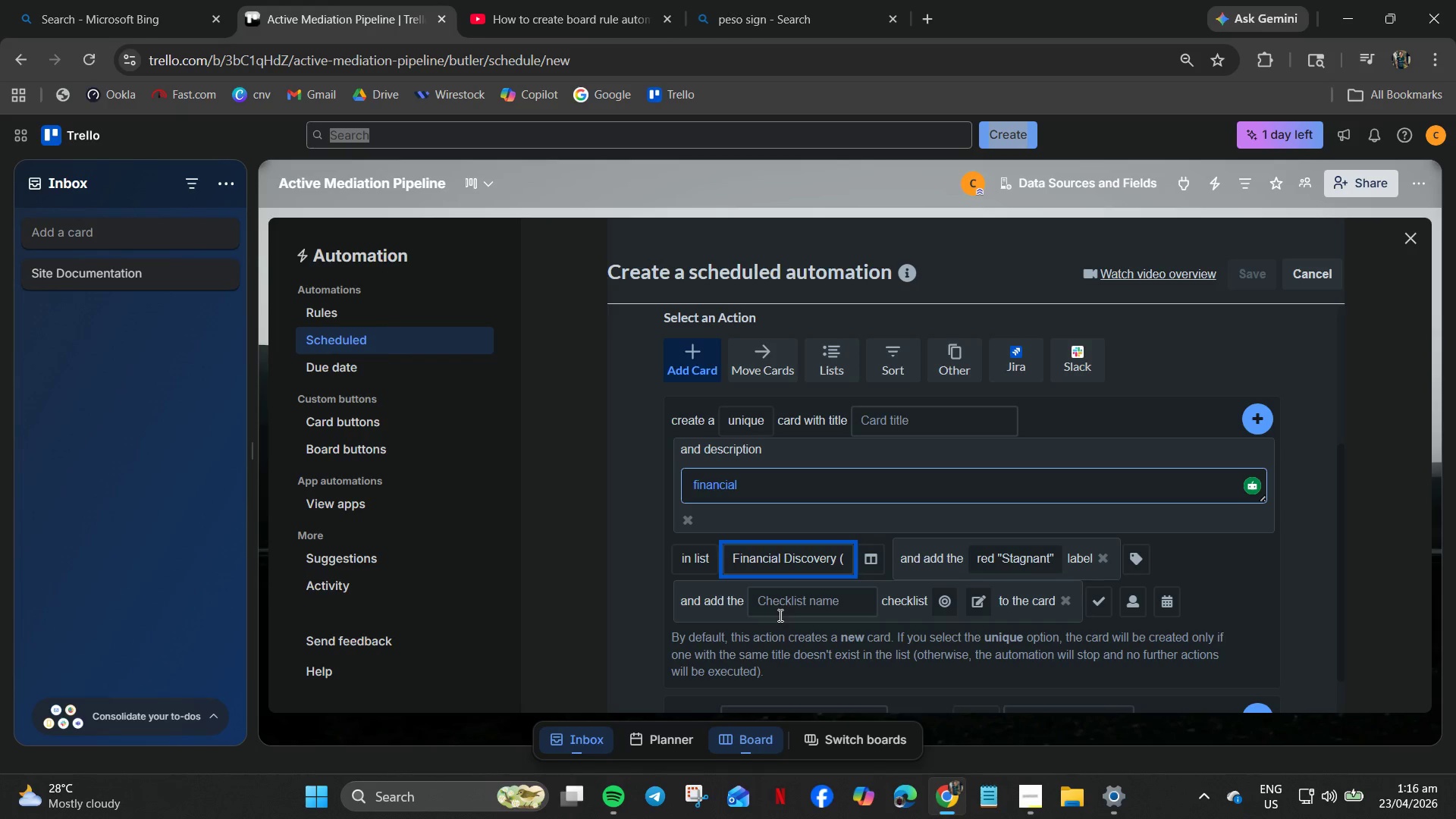 
left_click([1166, 563])
 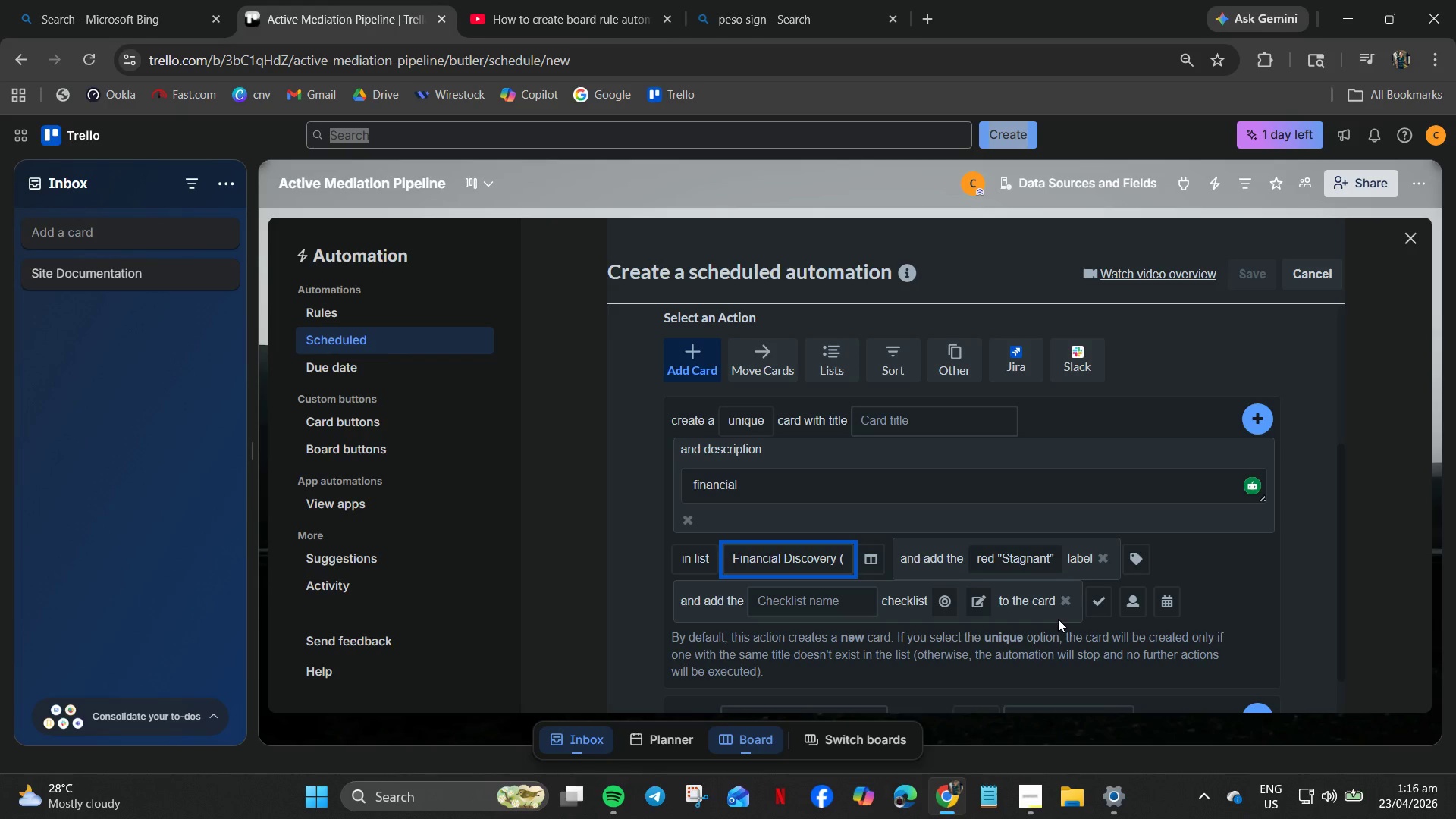 
wait(11.97)
 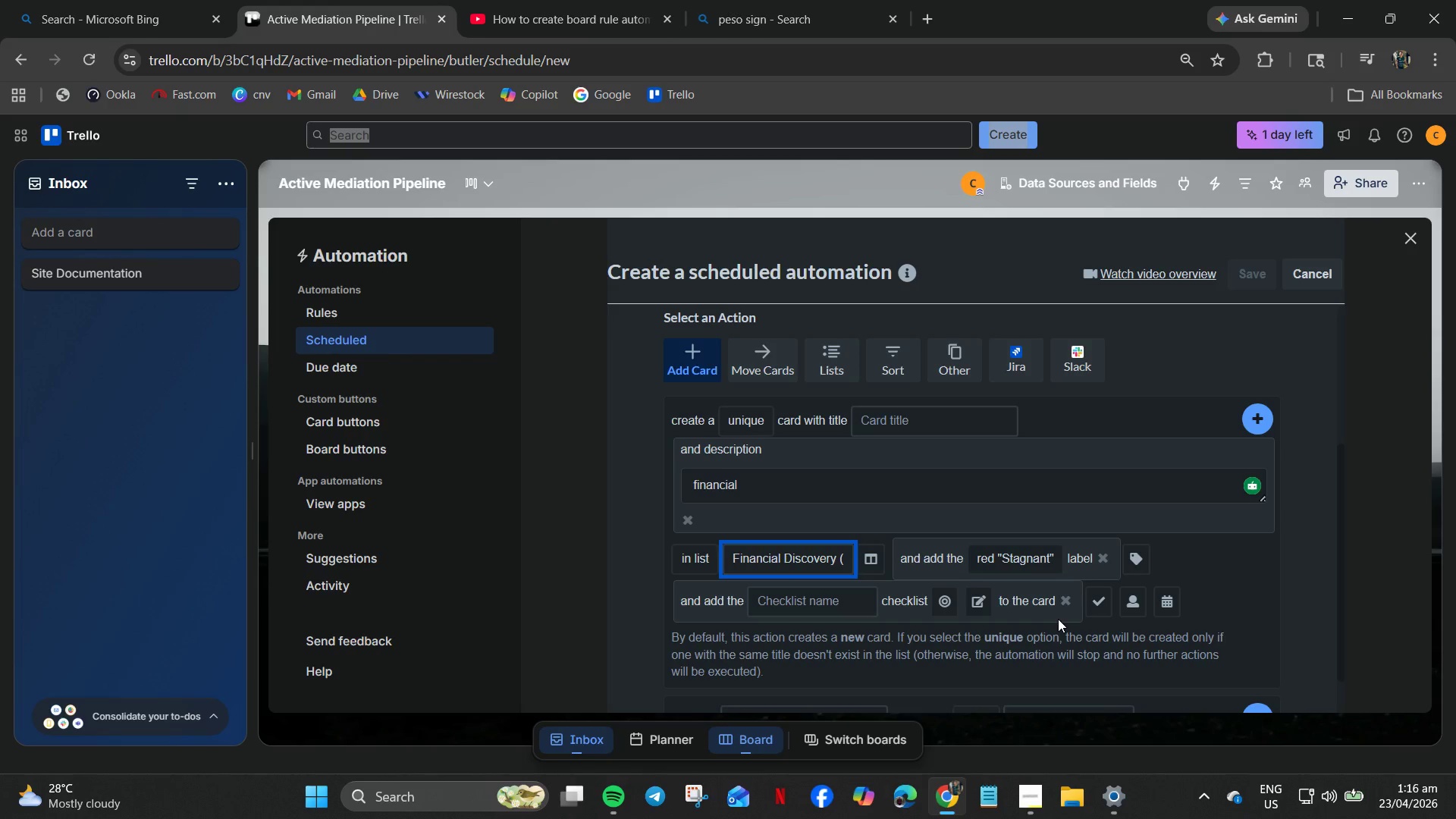 
left_click([1027, 555])
 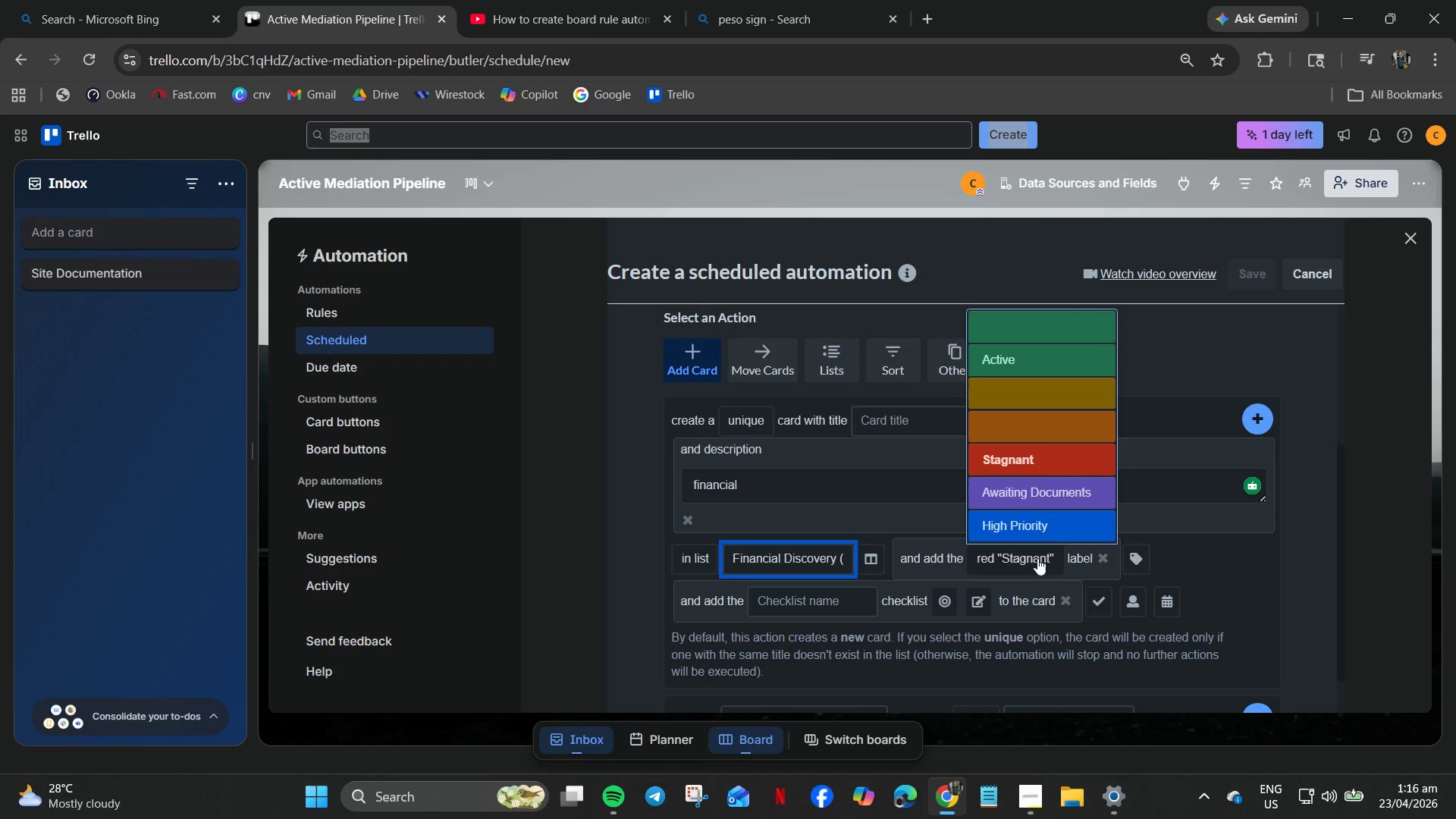 
wait(7.92)
 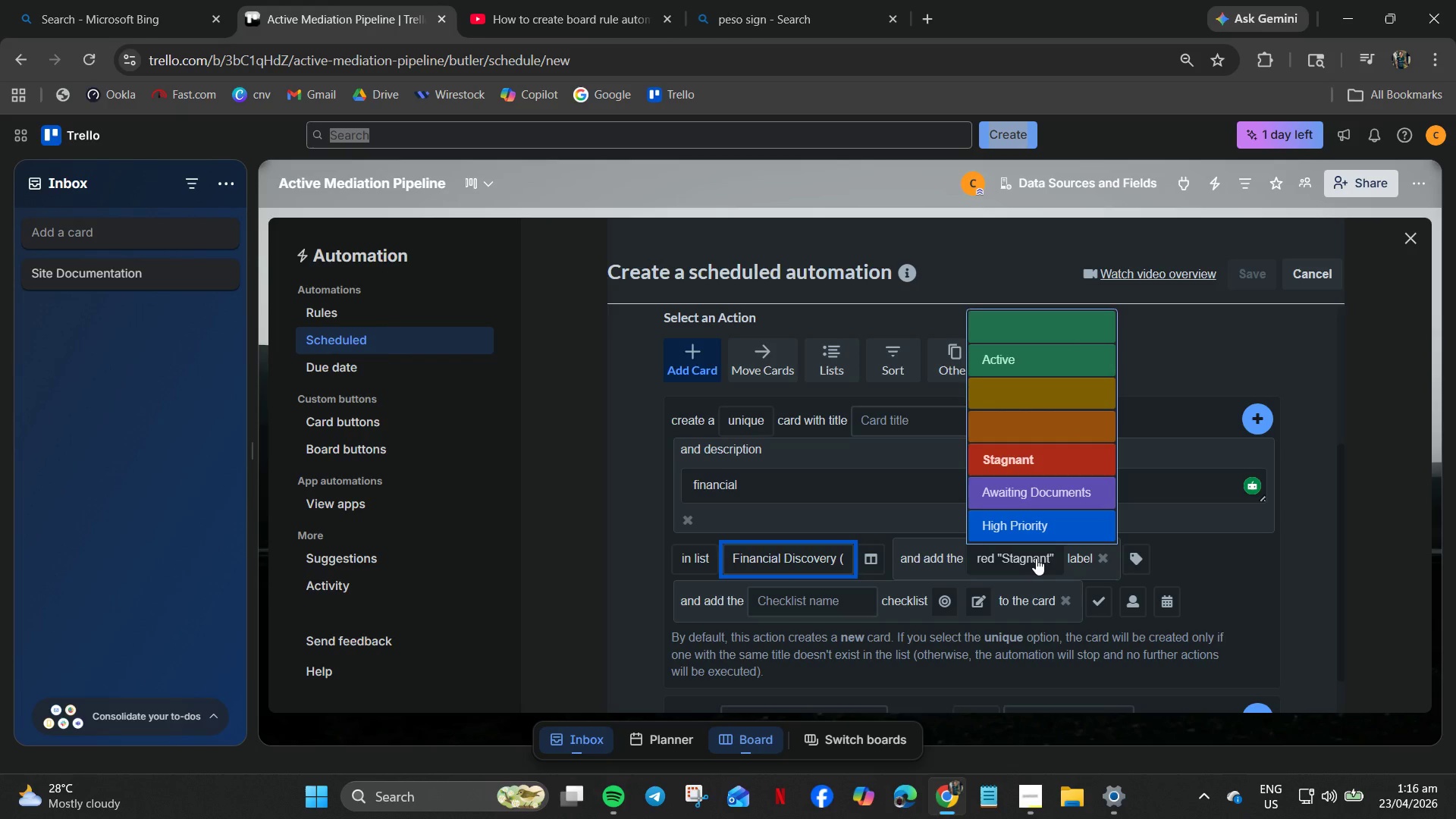 
mouse_move([972, 609])
 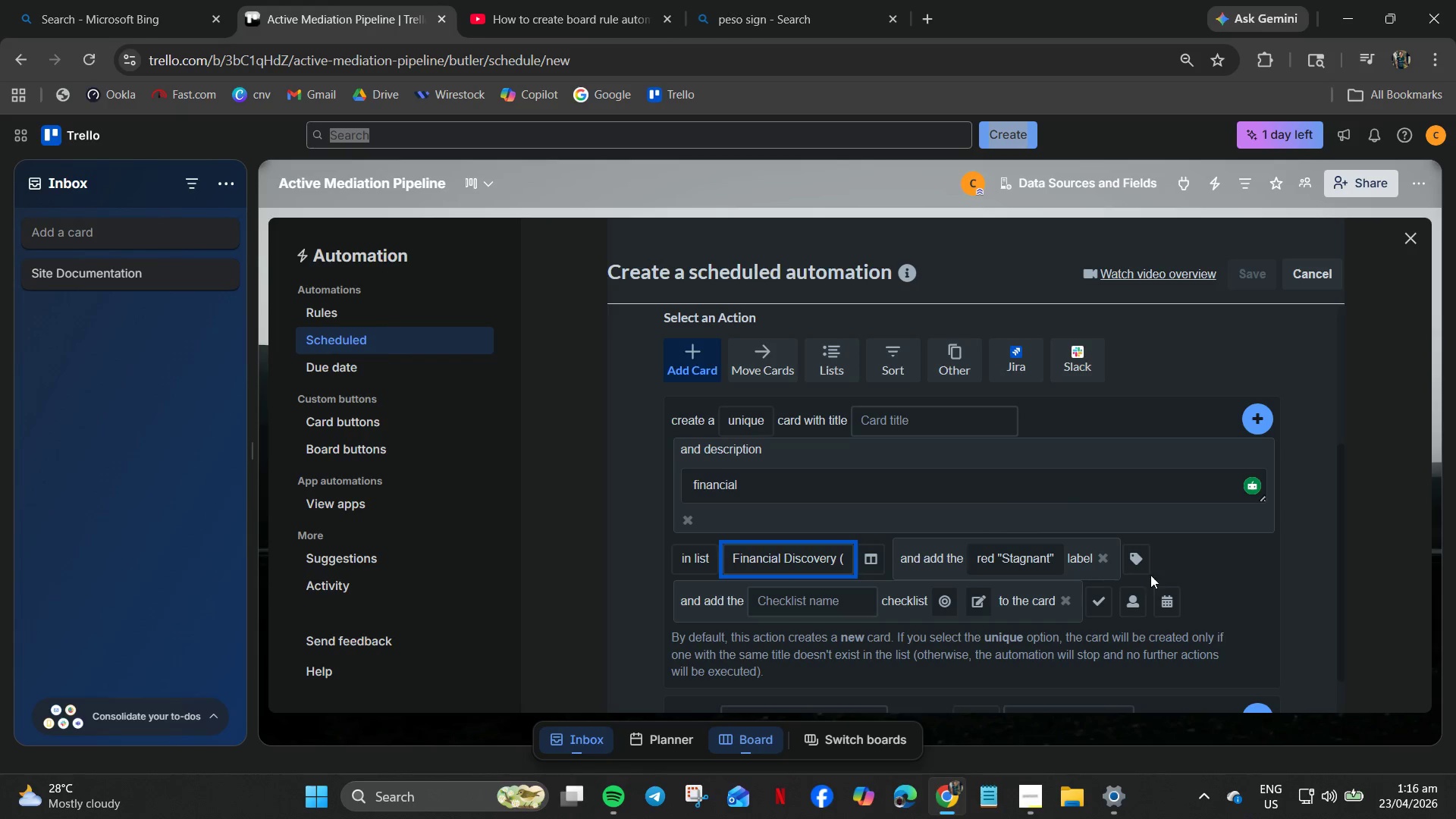 
left_click([1138, 555])
 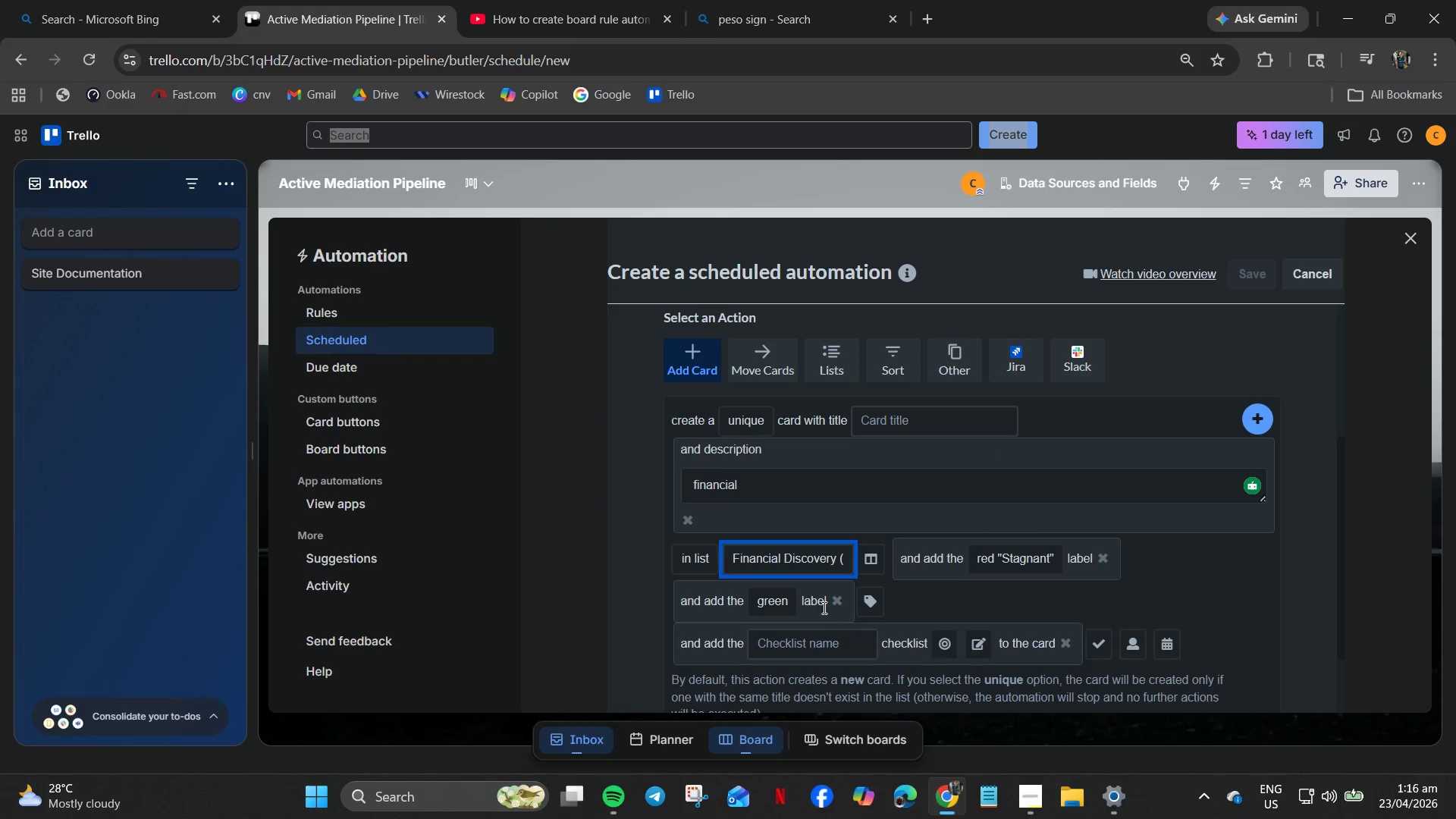 
left_click([838, 601])
 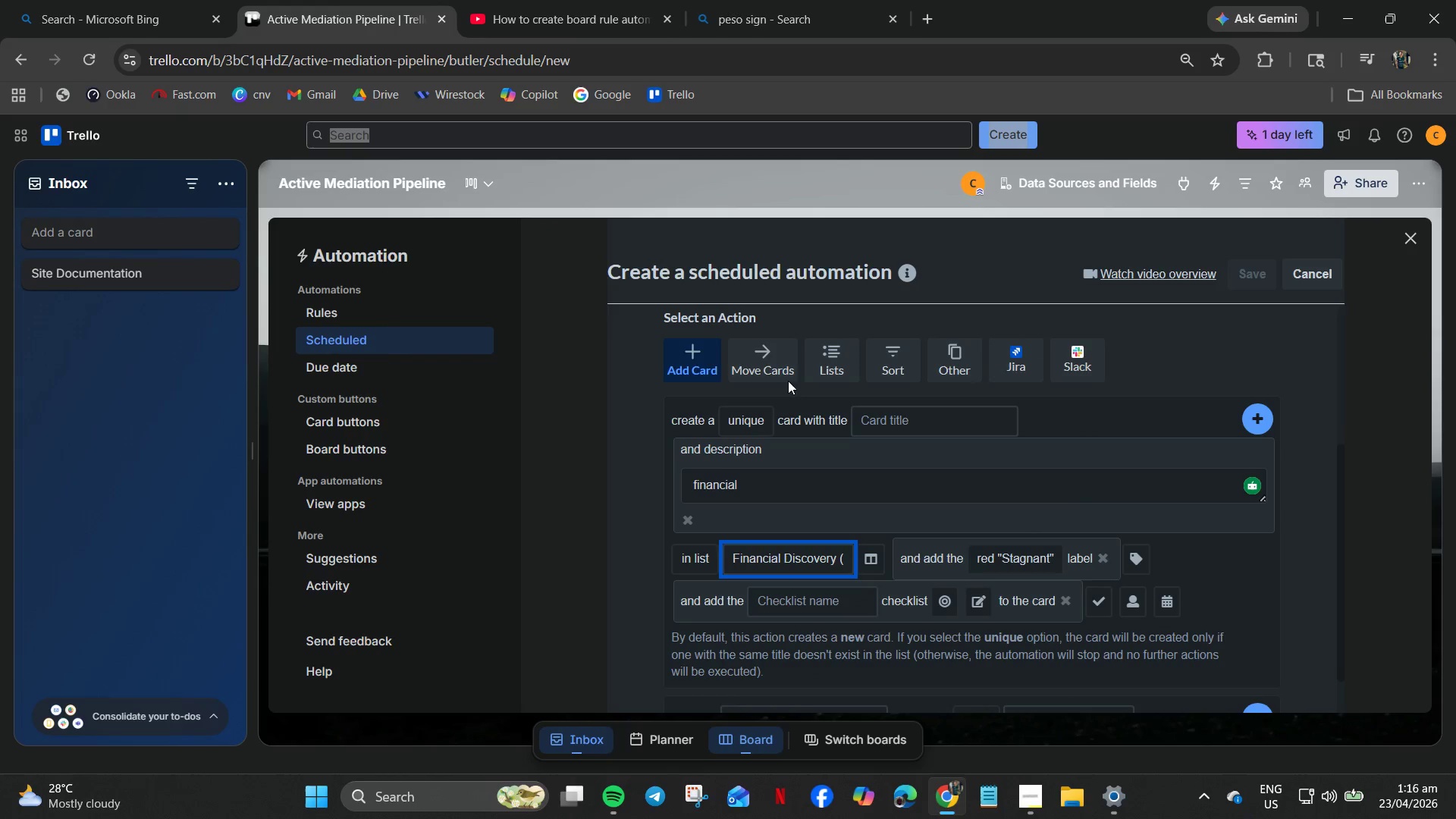 
wait(5.31)
 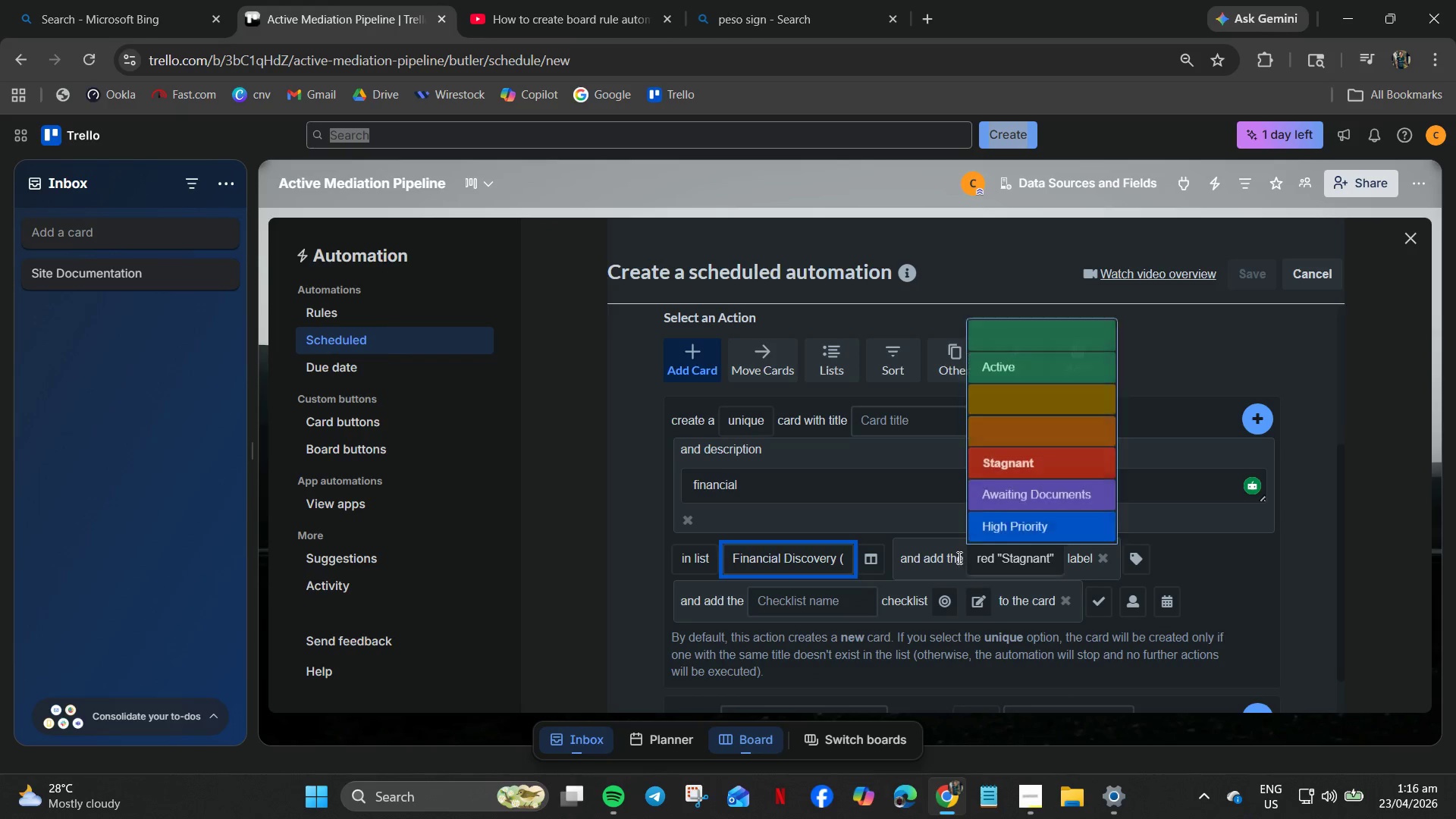 
left_click([956, 359])
 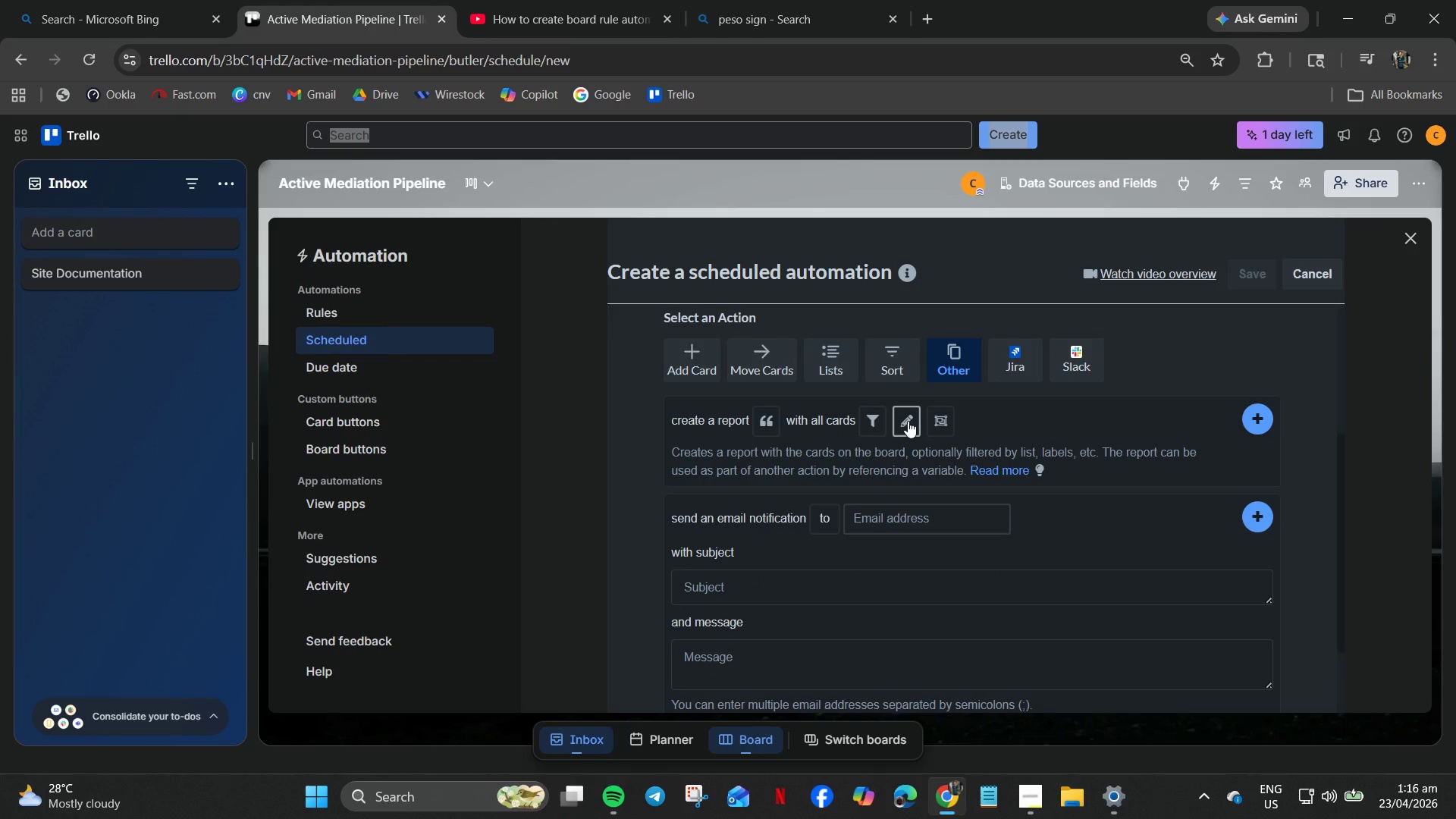 
wait(5.33)
 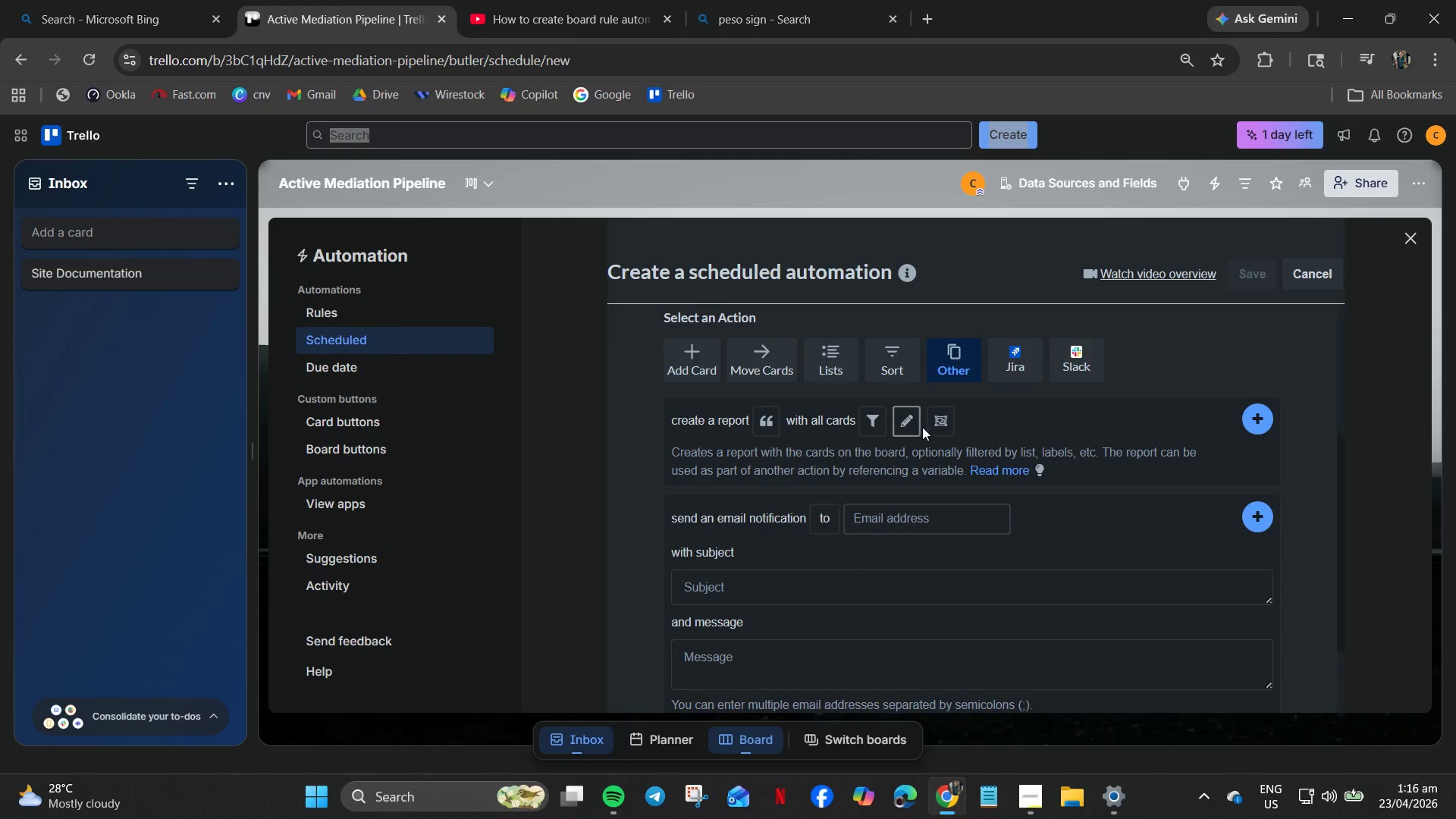 
left_click([908, 421])
 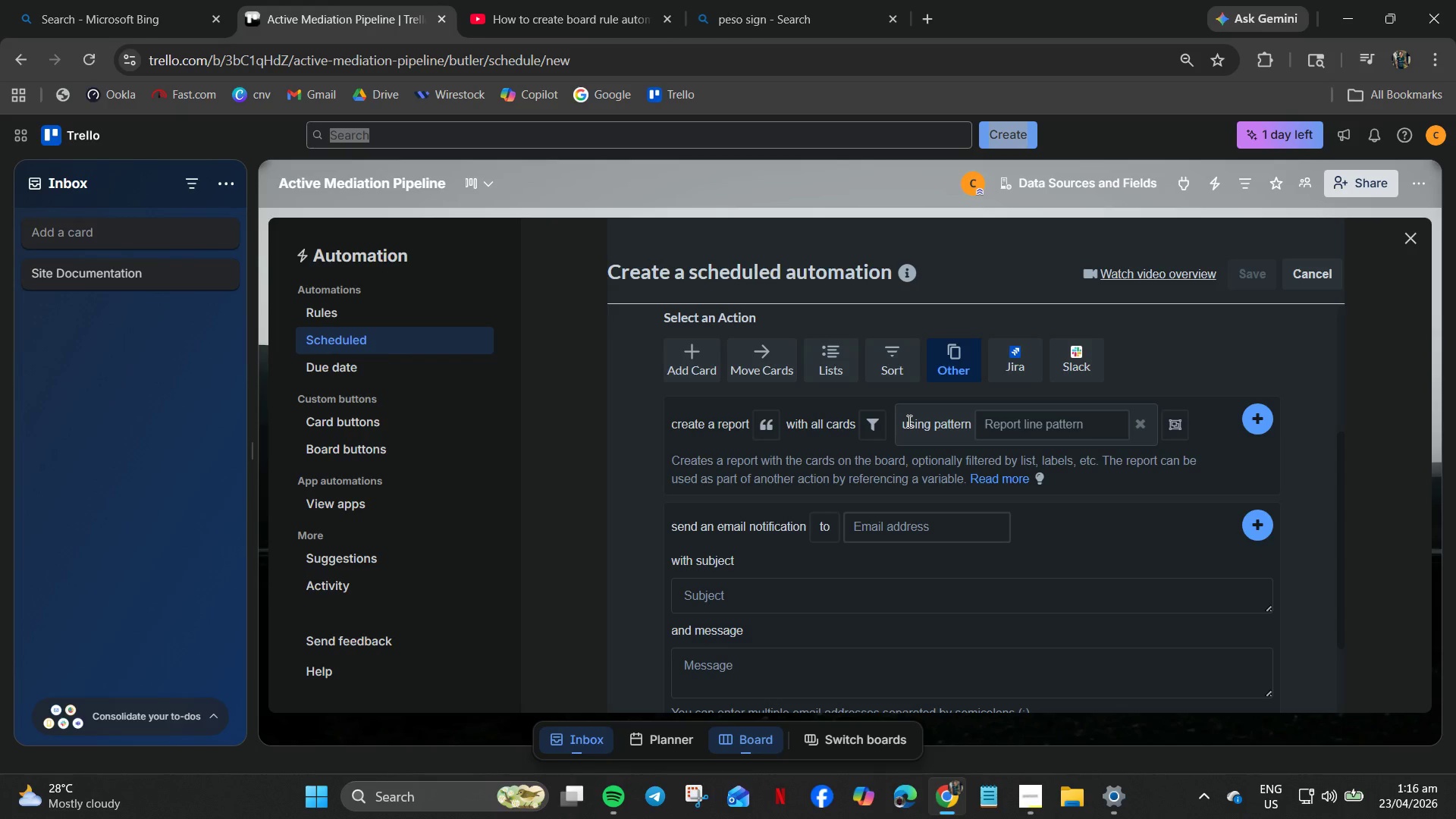 
left_click([907, 421])
 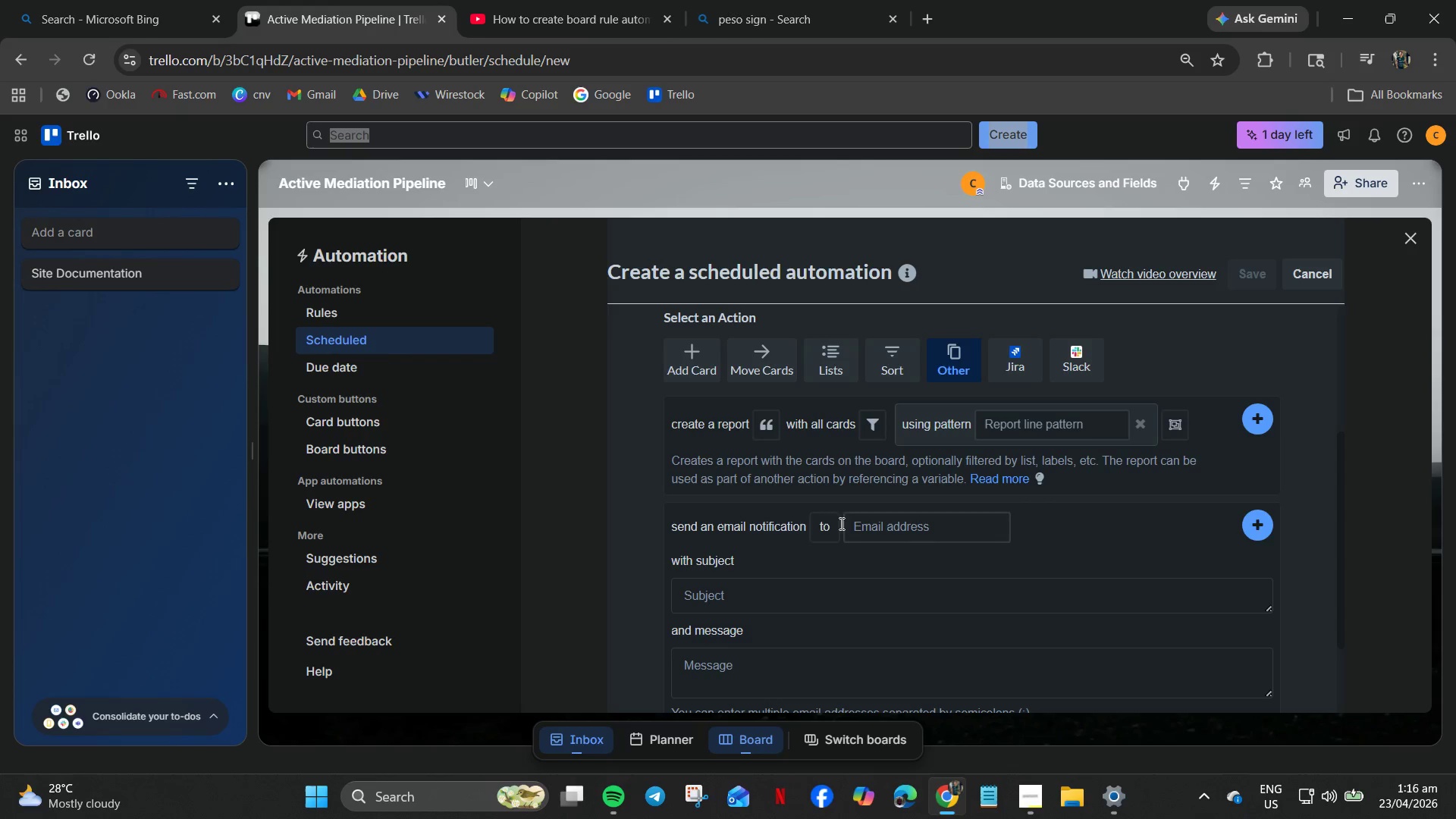 
scroll: coordinate [717, 659], scroll_direction: down, amount: 3.0
 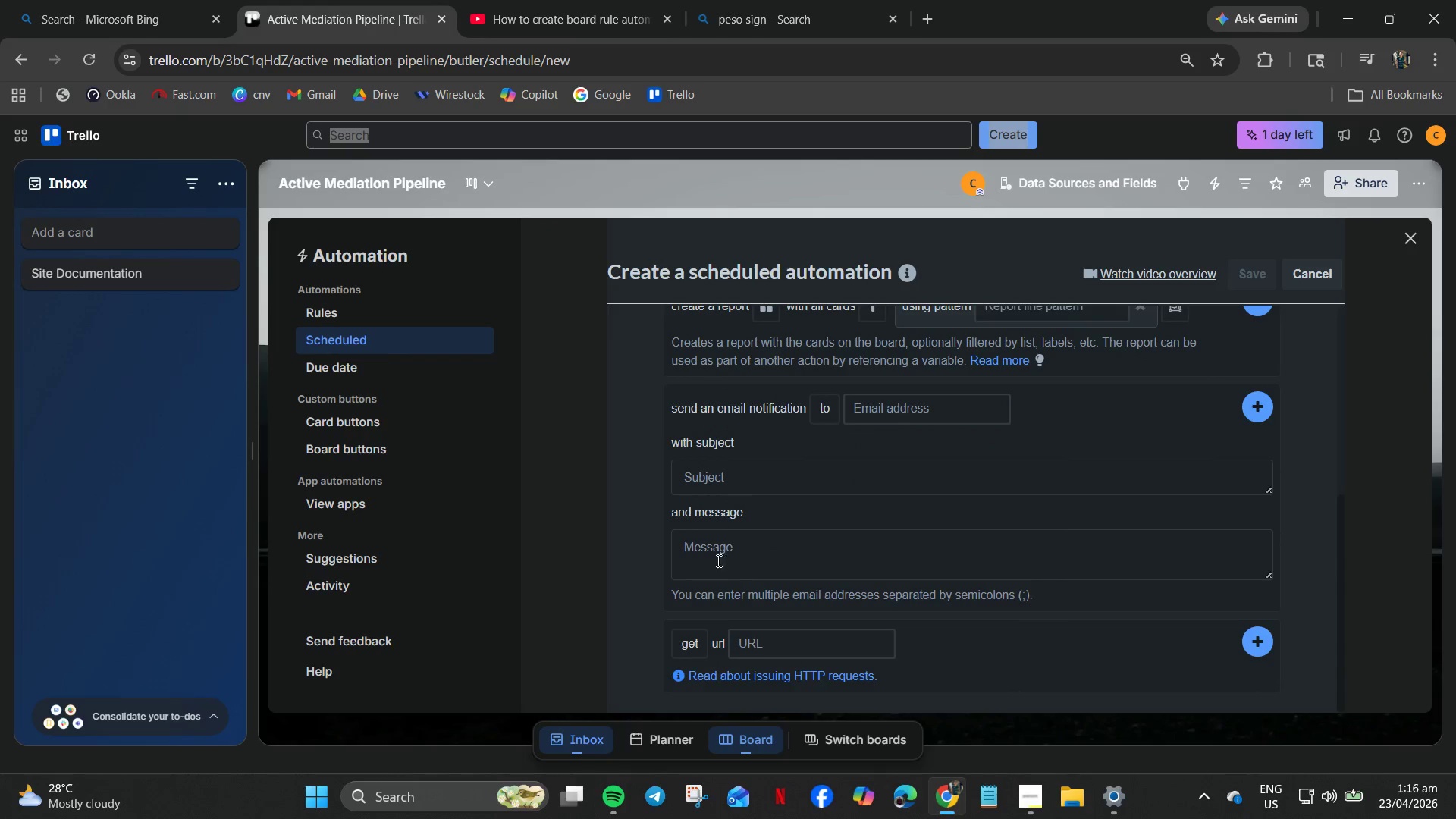 
left_click([756, 549])
 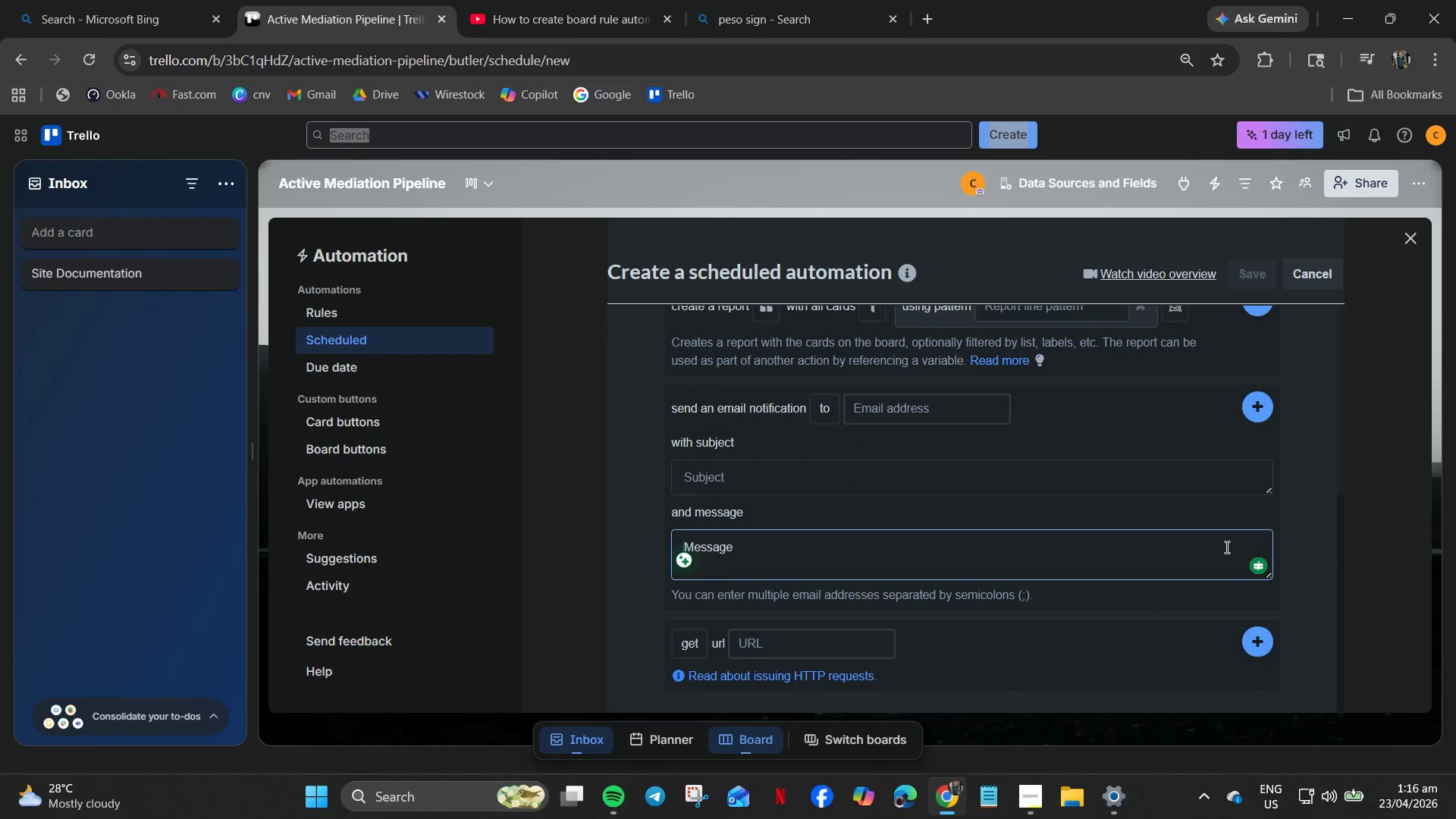 
scroll: coordinate [1198, 409], scroll_direction: up, amount: 2.0
 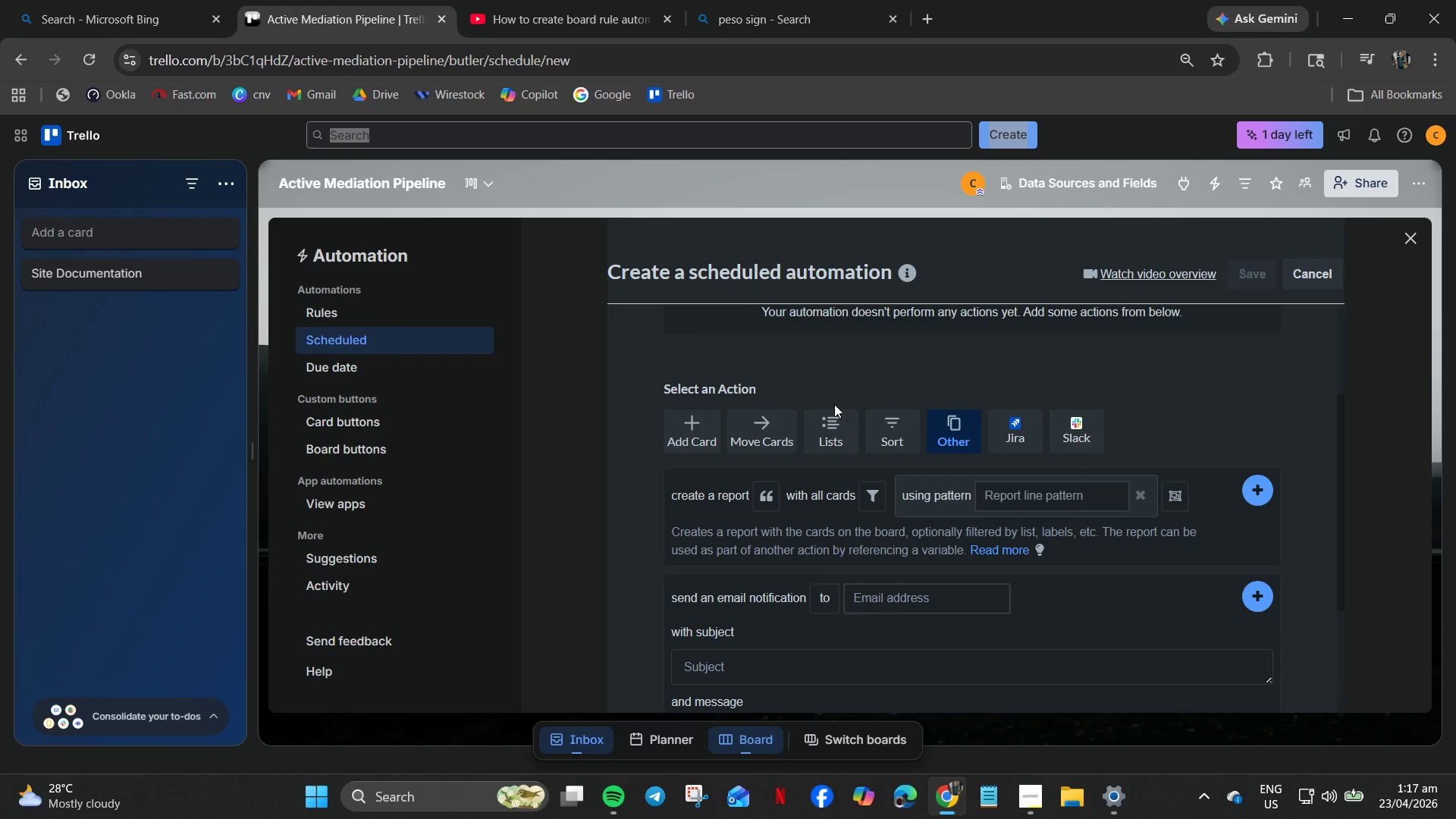 
left_click([815, 431])
 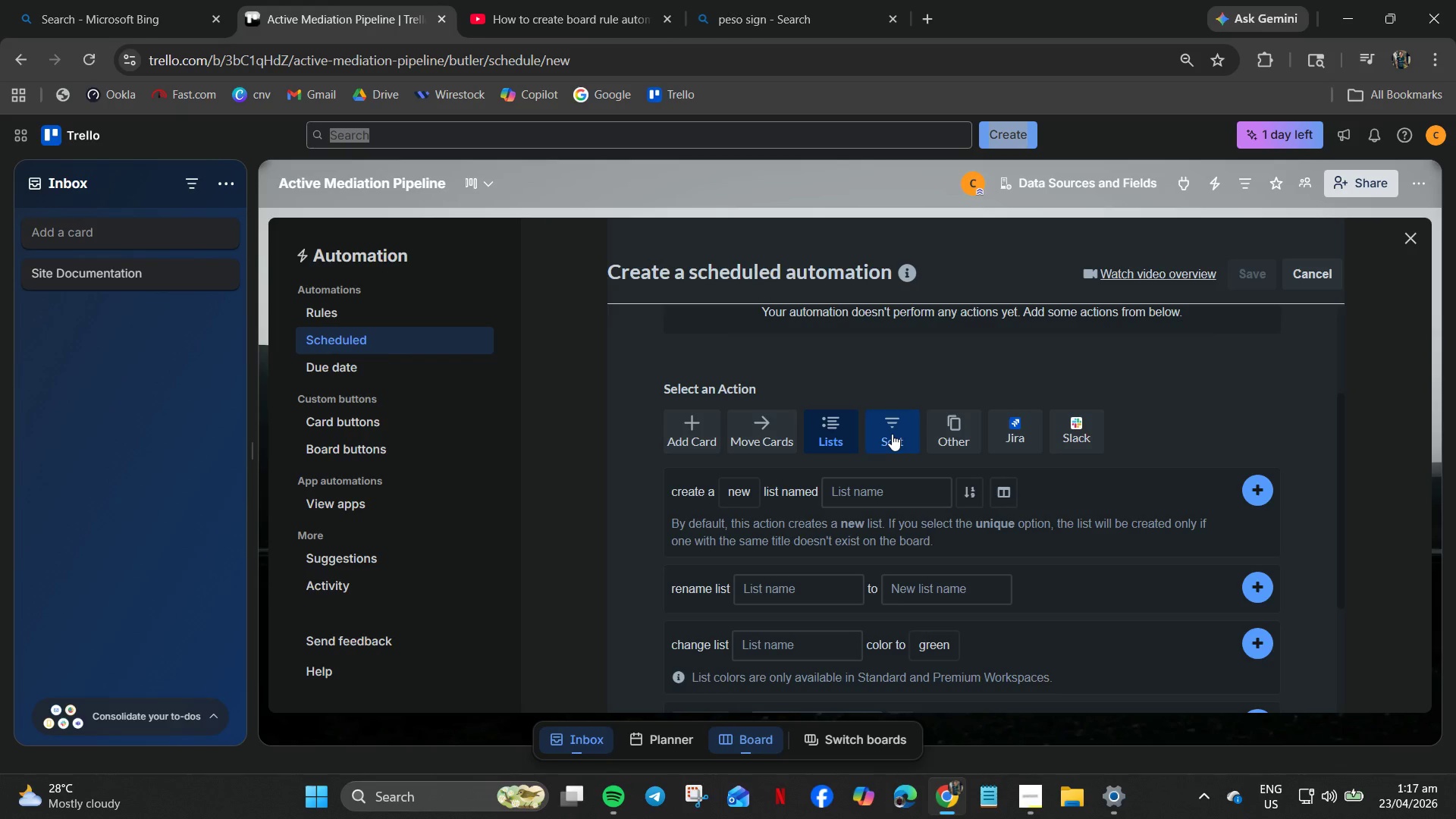 
left_click([892, 434])
 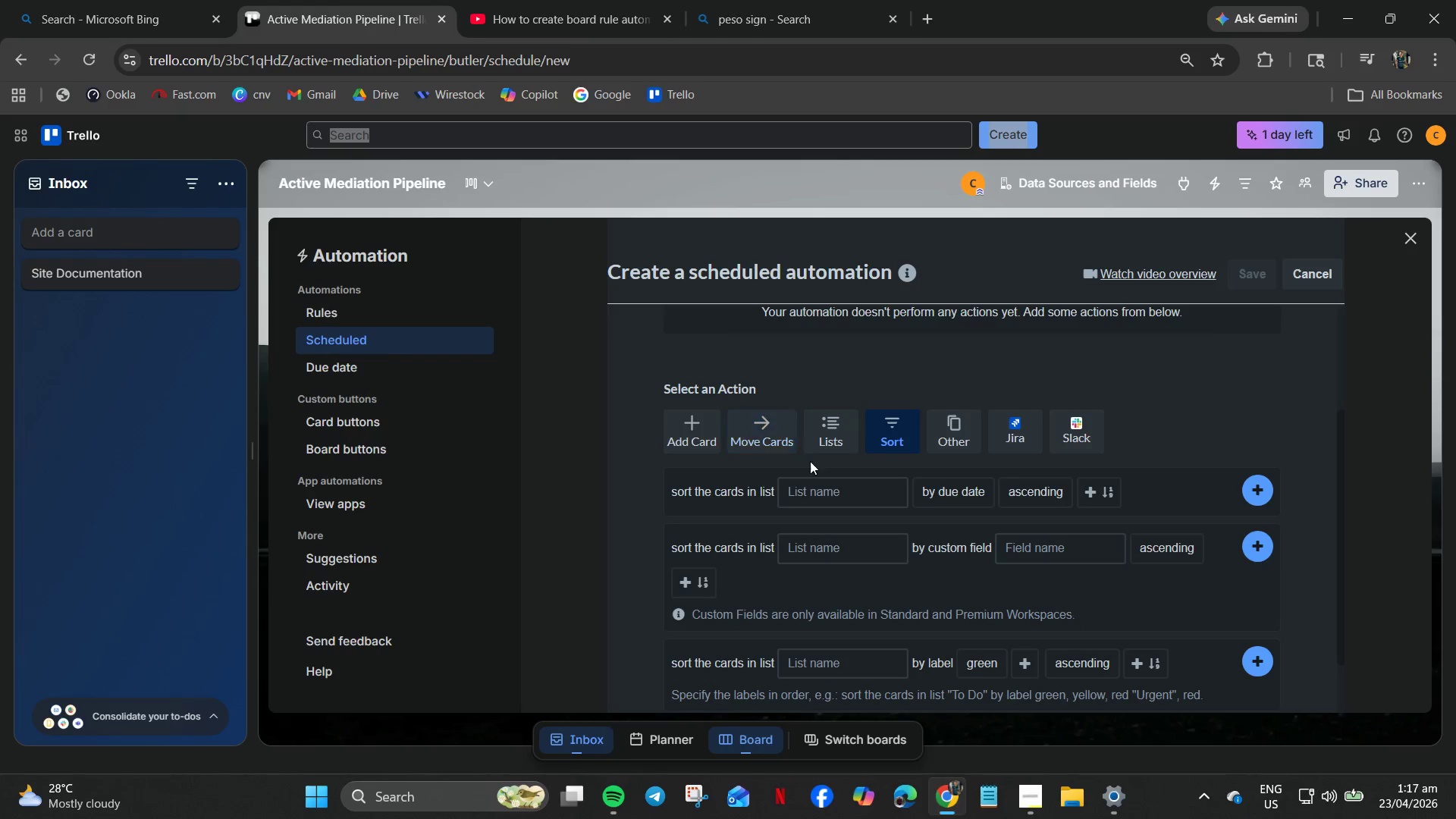 
left_click([774, 428])
 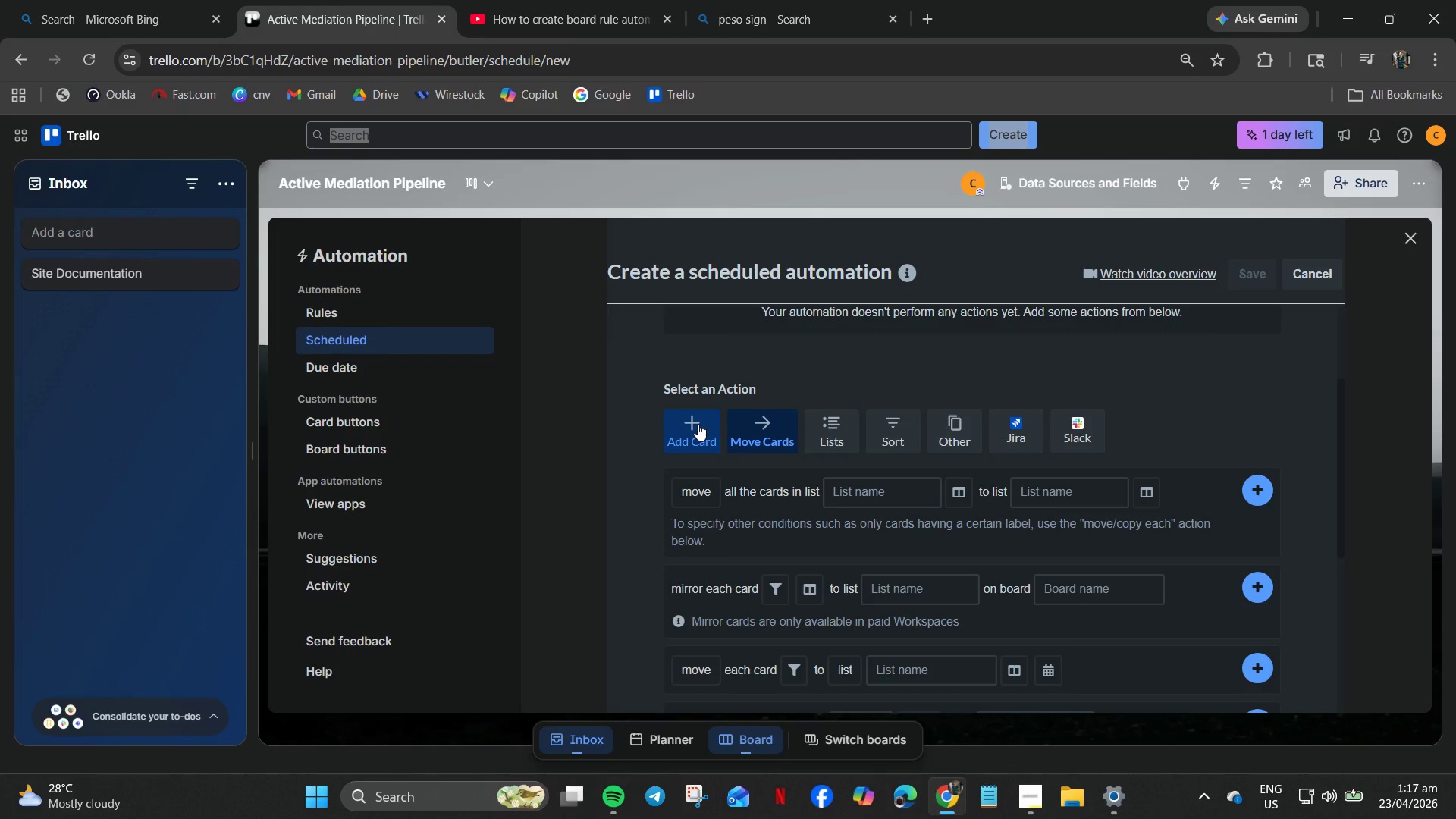 
left_click([698, 424])
 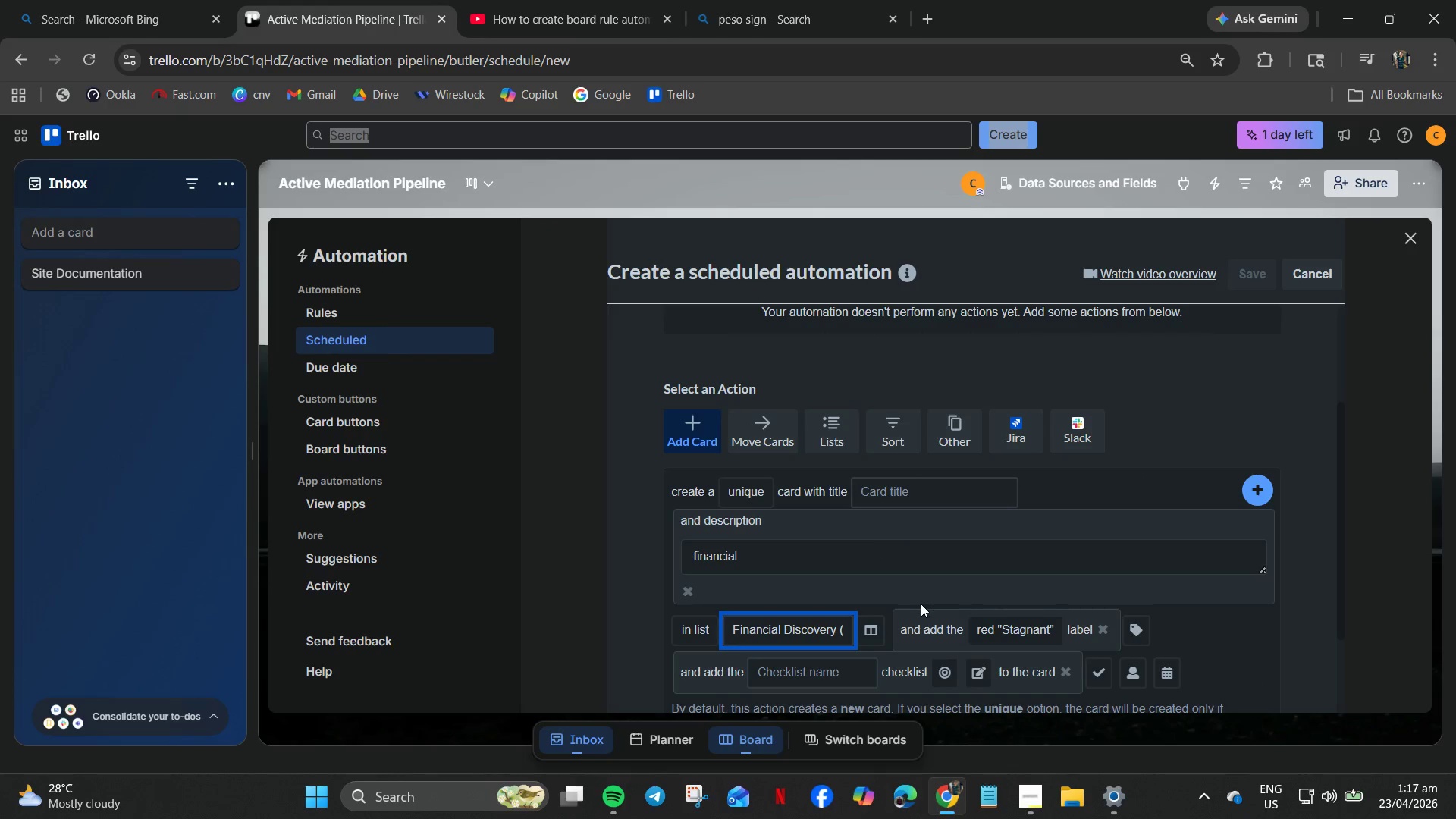 
scroll: coordinate [922, 604], scroll_direction: down, amount: 4.0
 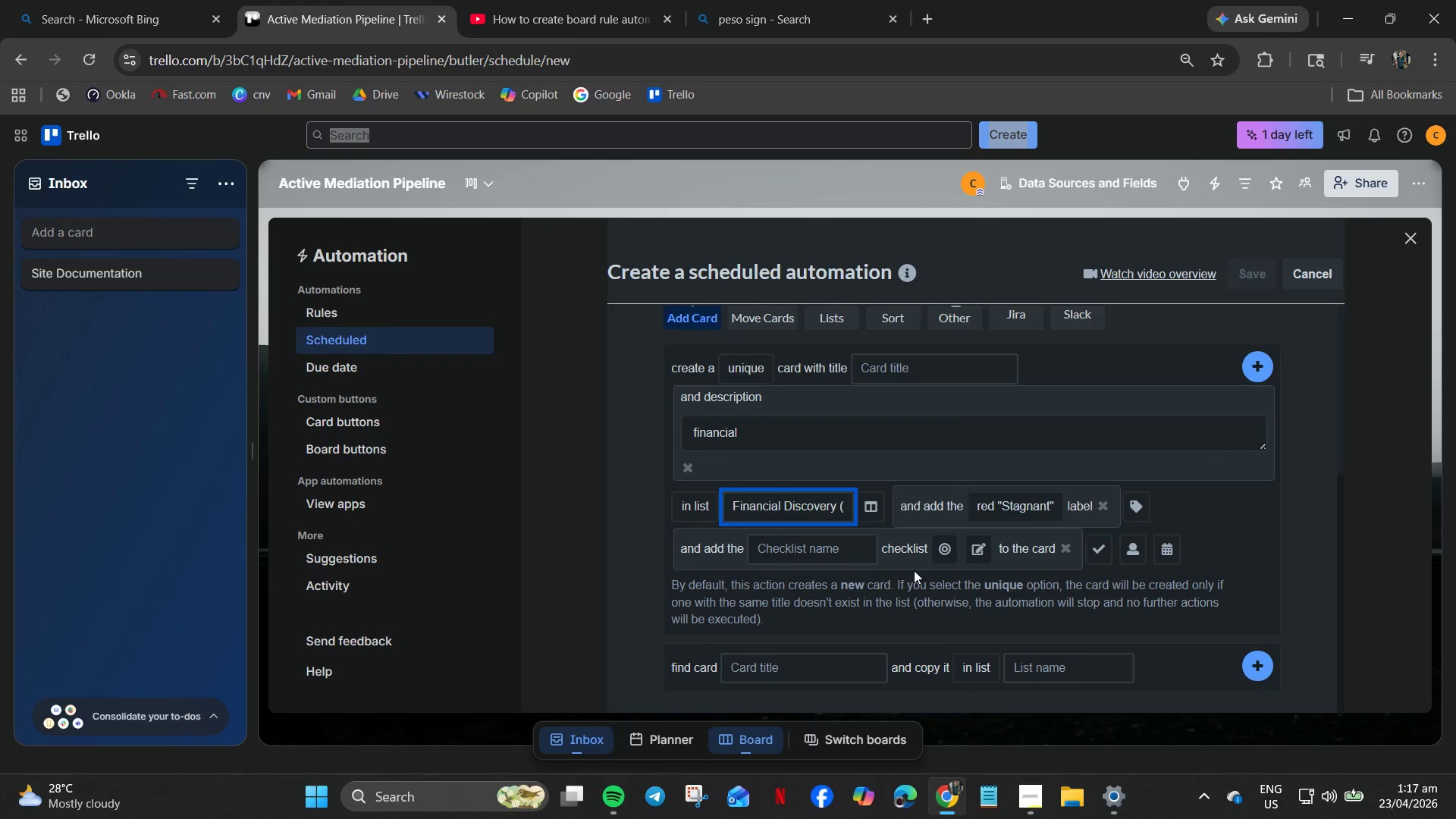 
left_click([1102, 506])
 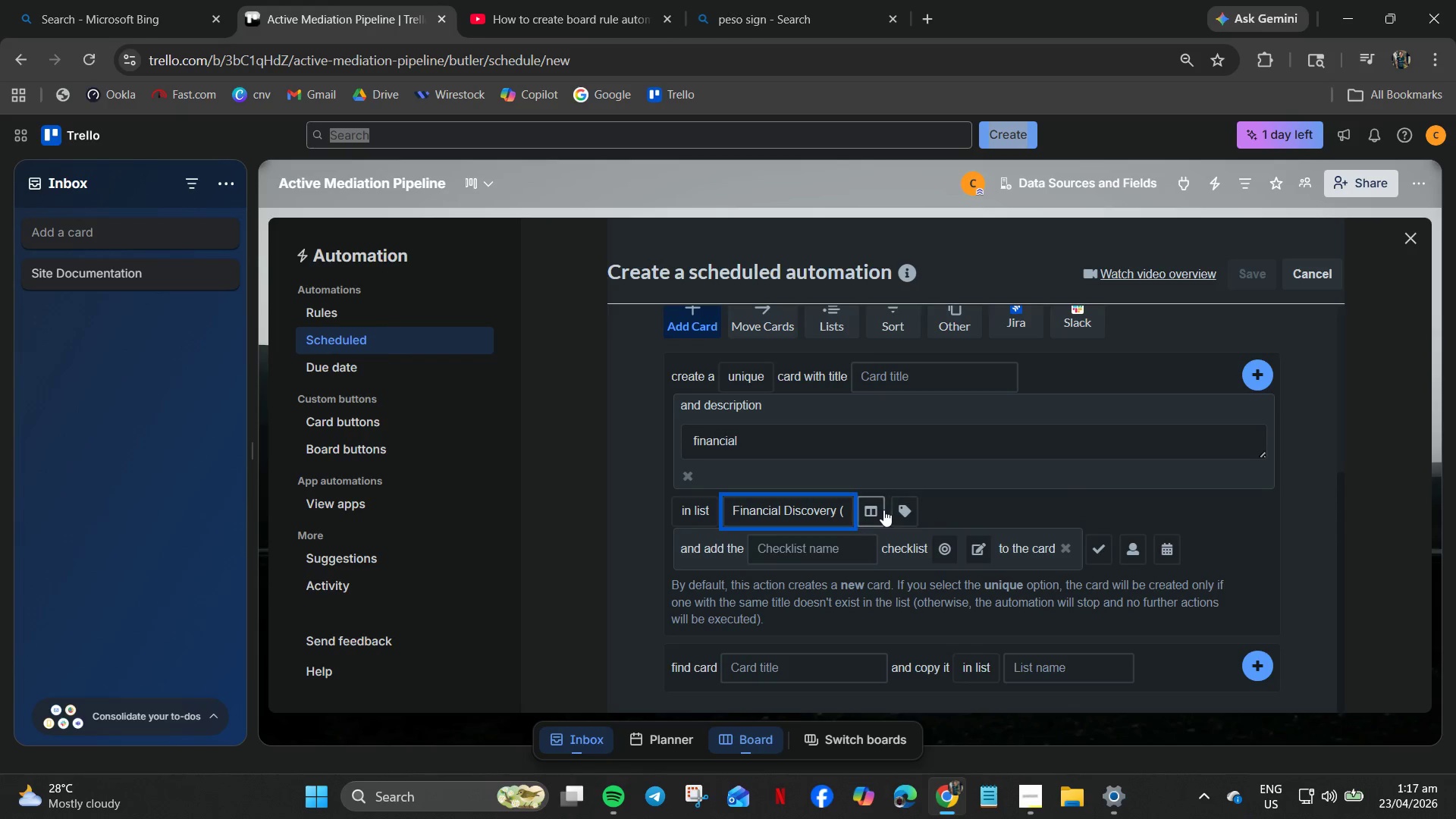 
left_click([900, 510])
 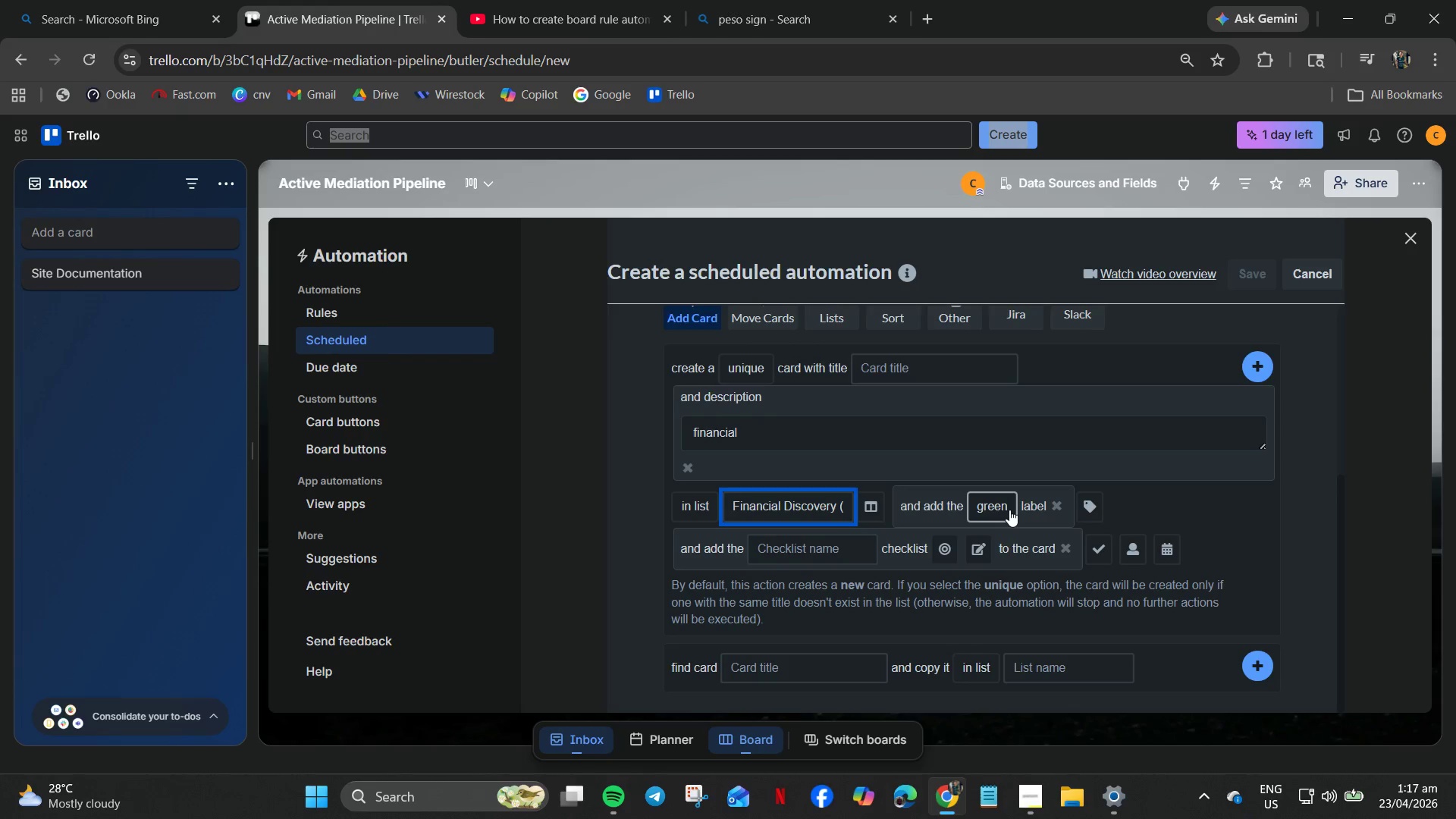 
left_click([1009, 510])
 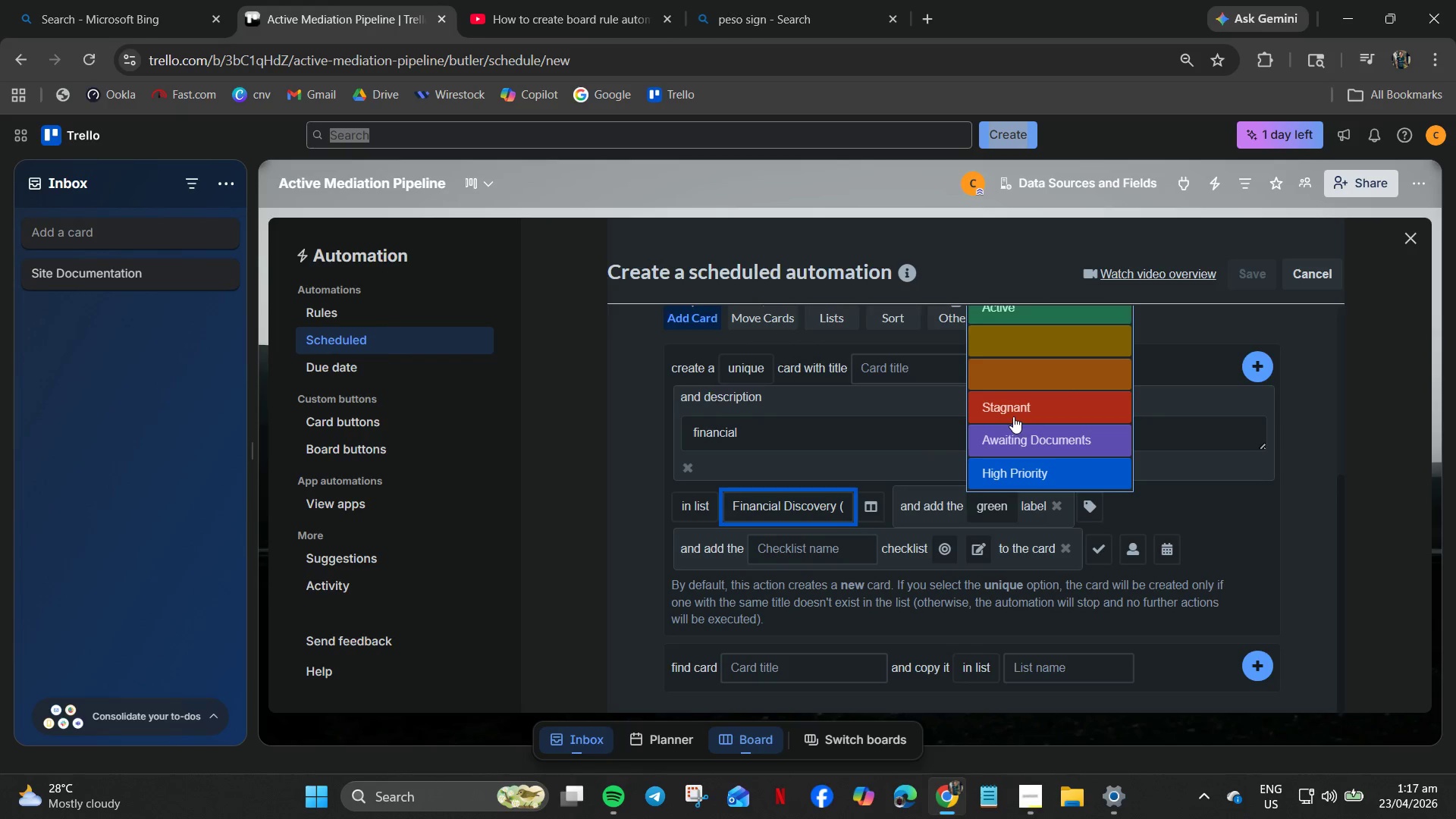 
left_click([1013, 416])
 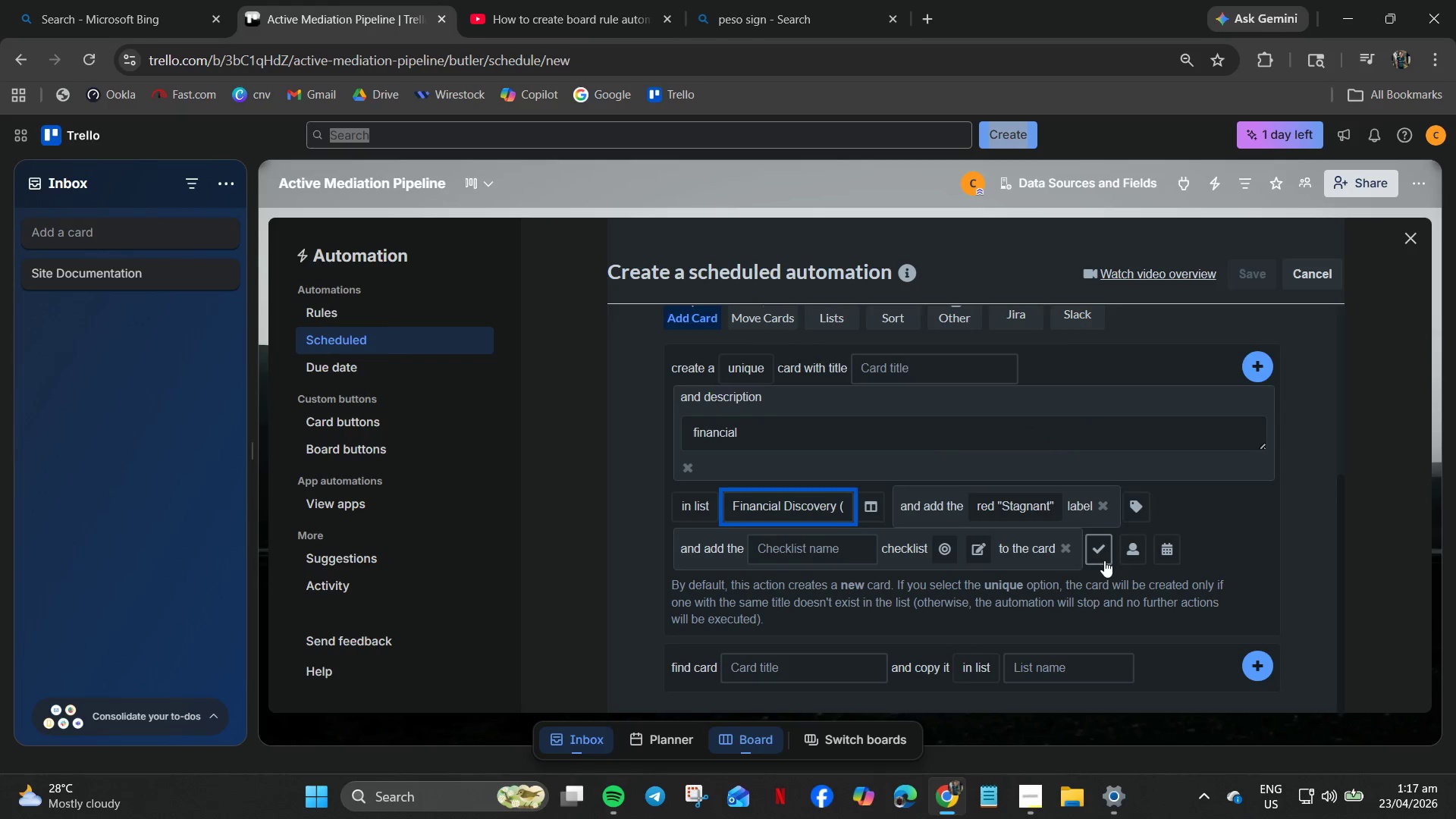 
left_click([1103, 552])
 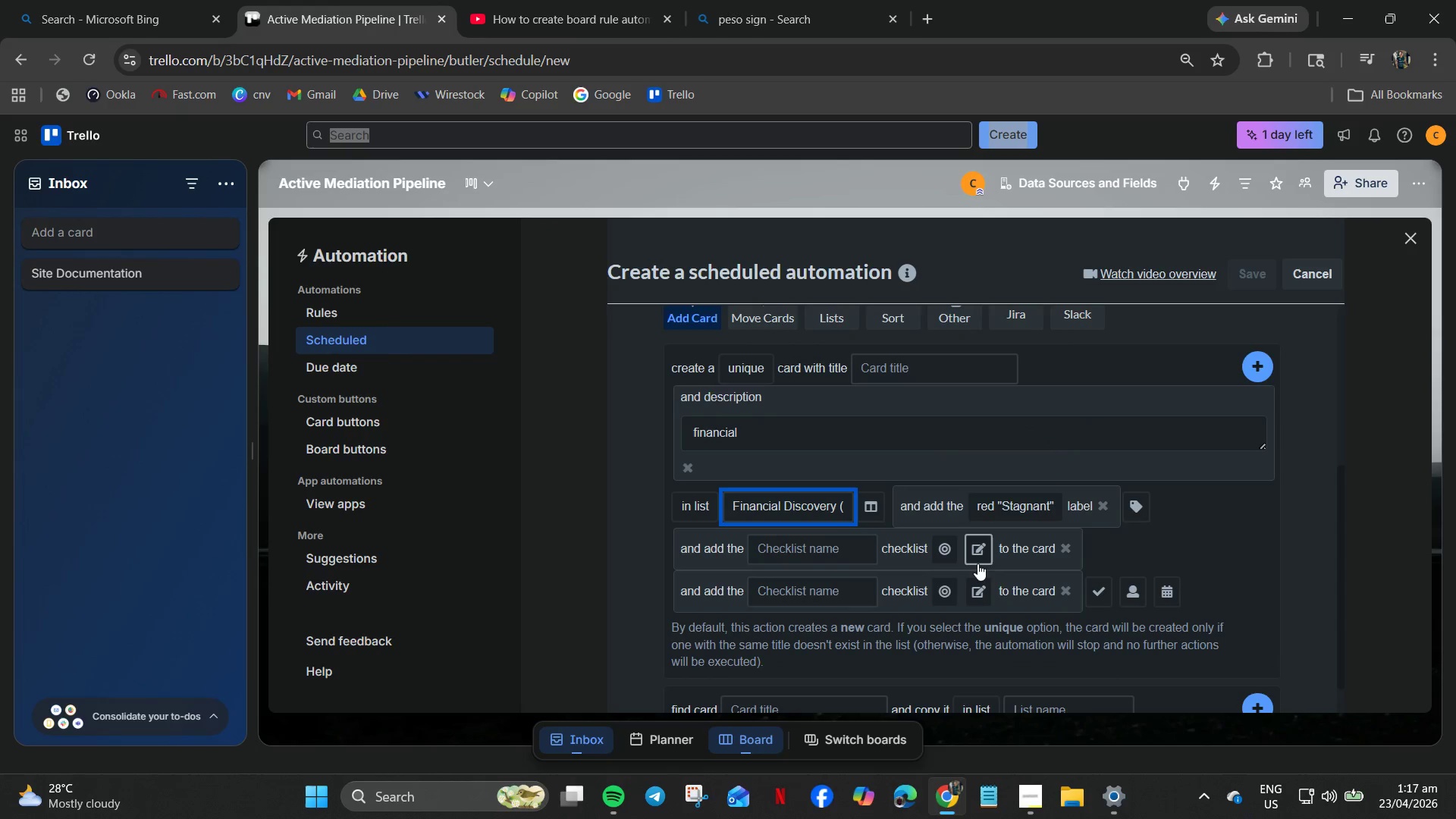 
left_click([1071, 550])
 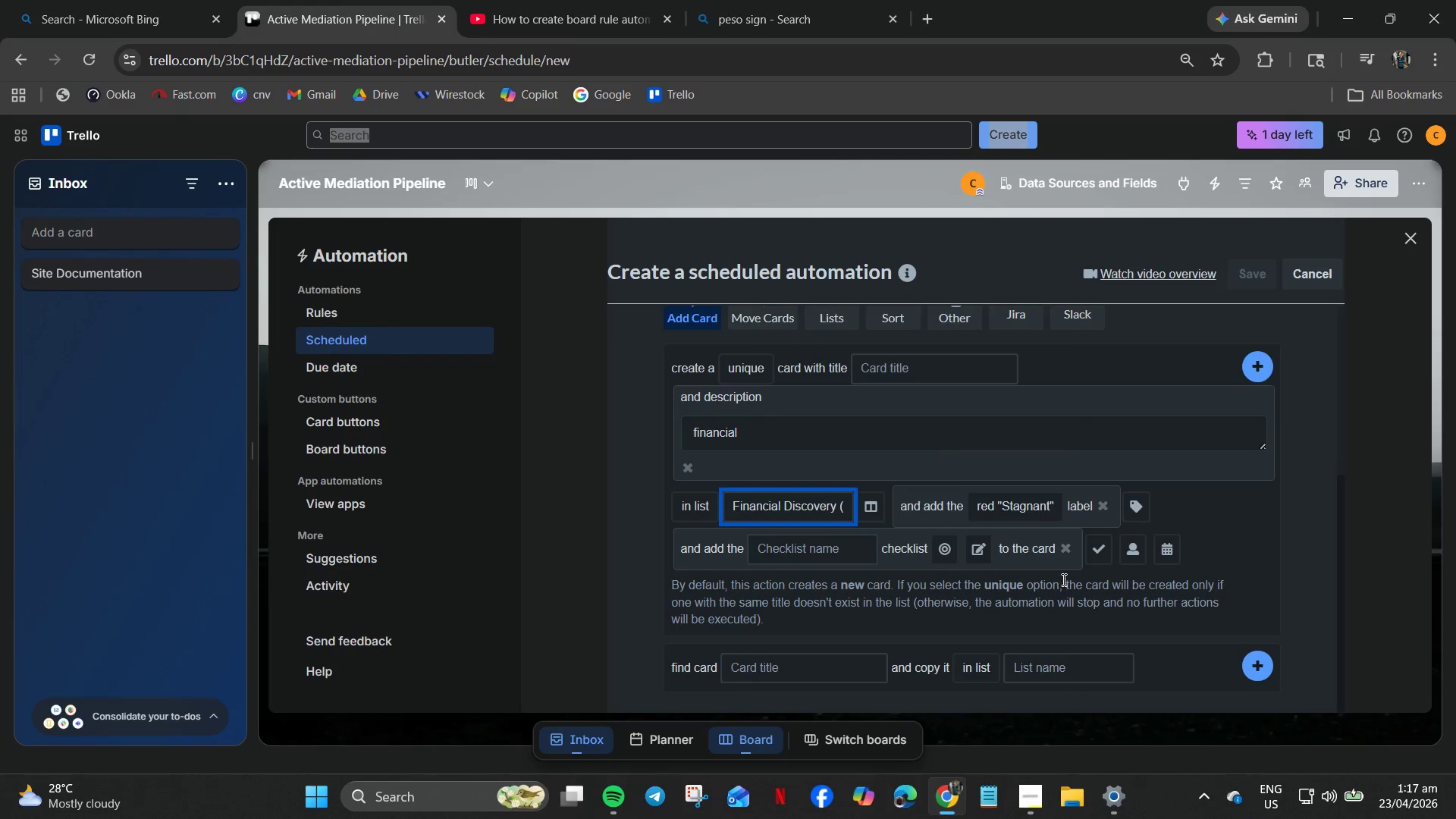 
left_click([1072, 546])
 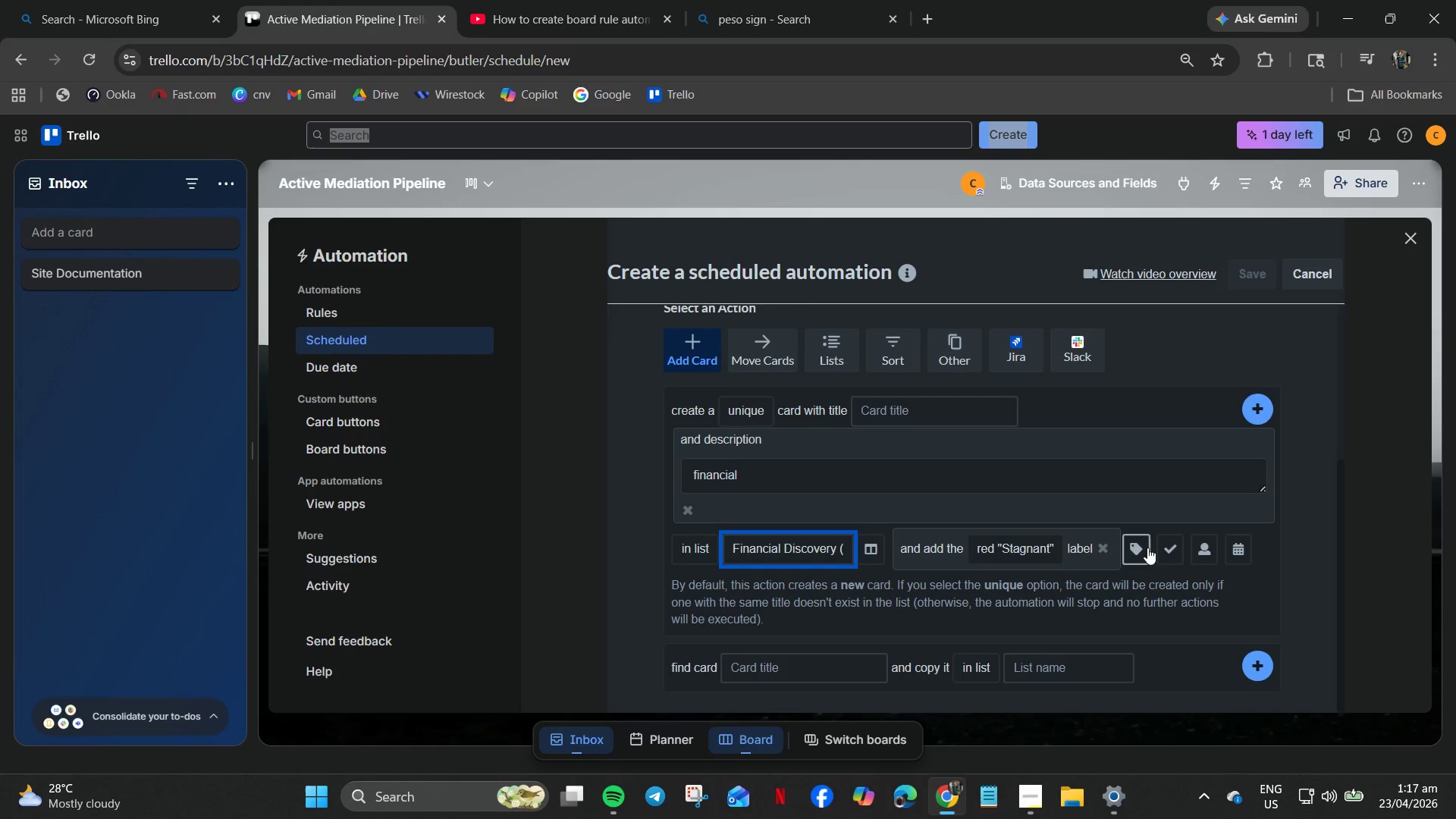 
left_click([1169, 551])
 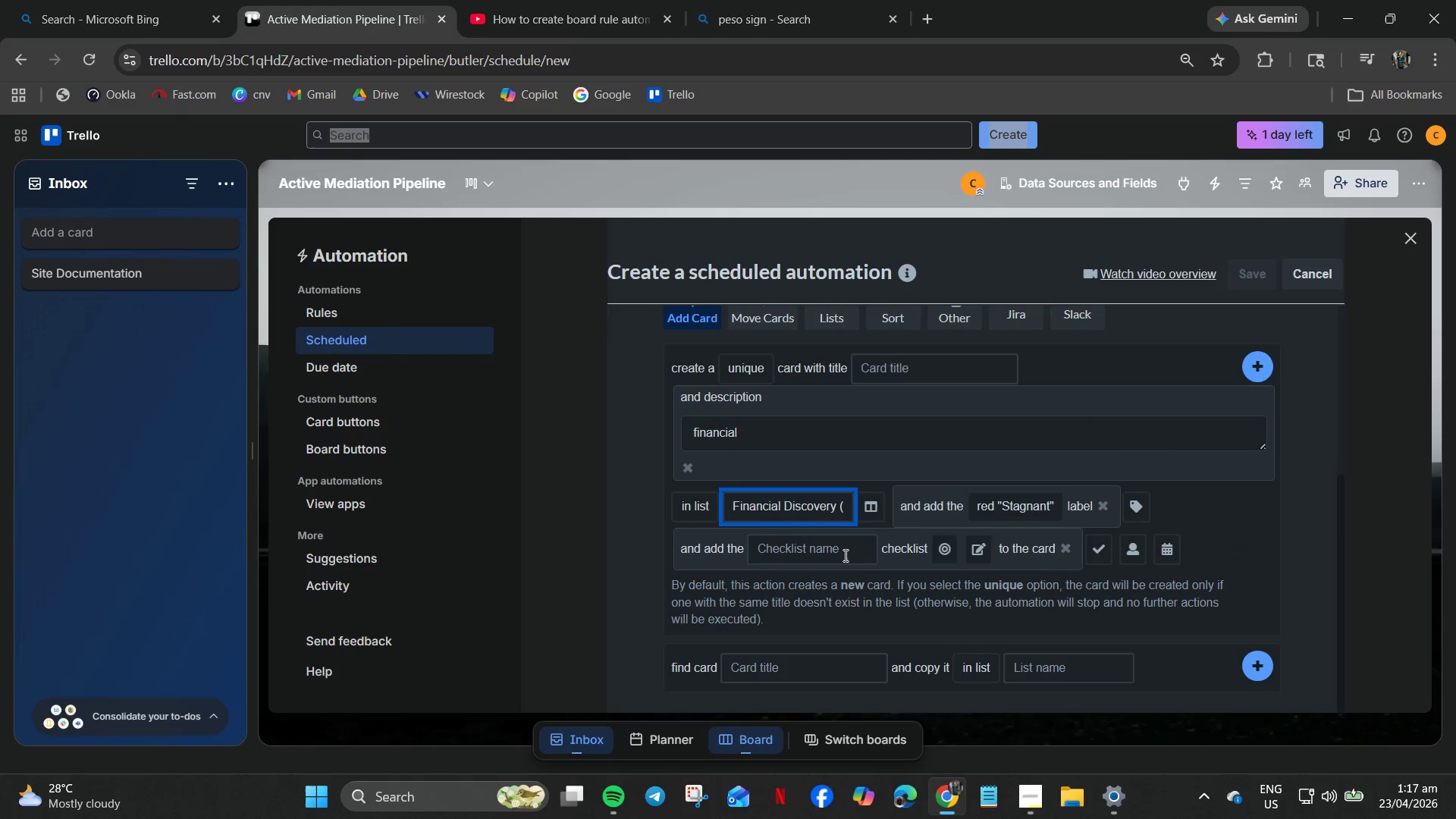 
mouse_move([997, 563])
 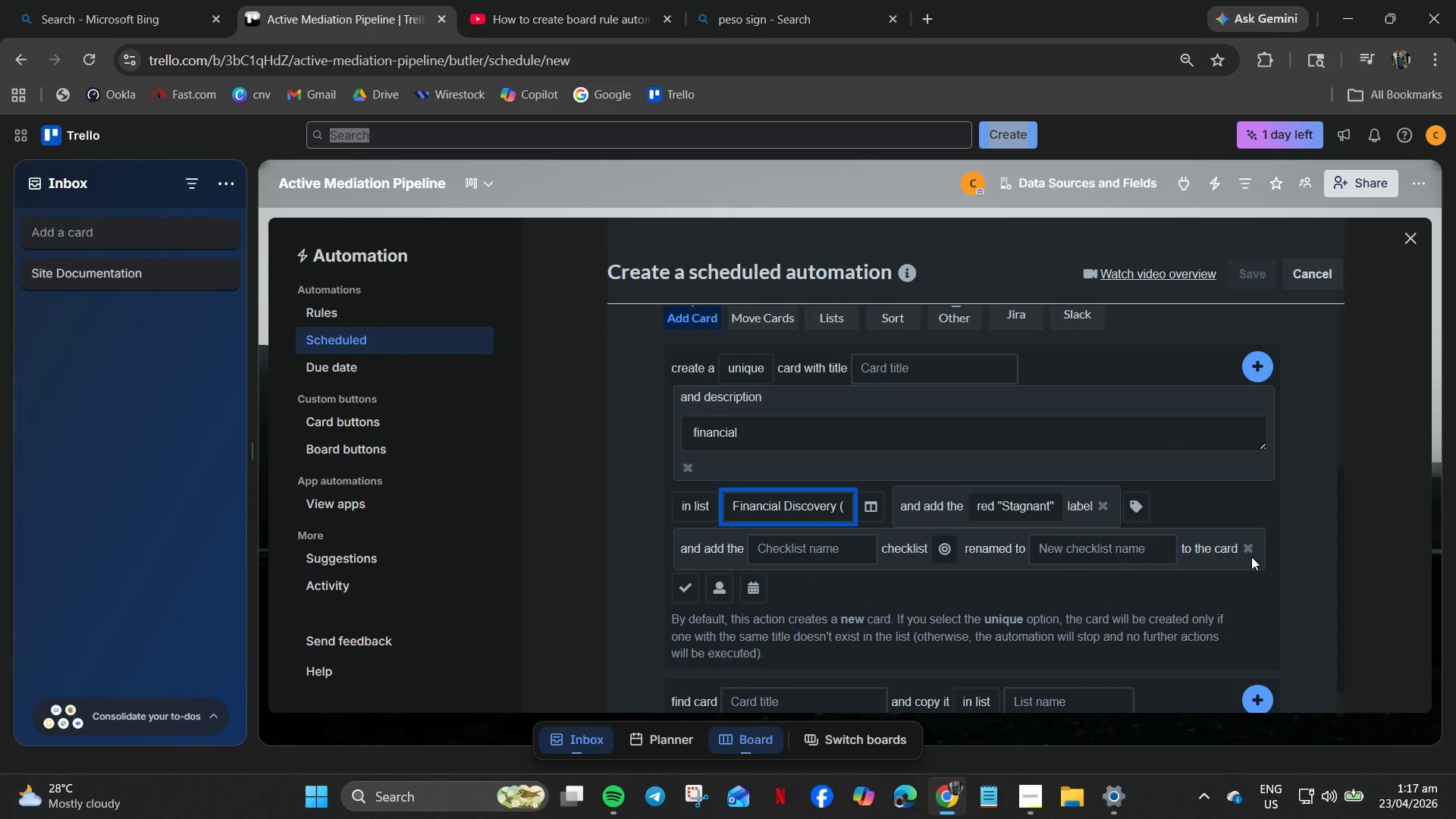 
left_click([1247, 549])
 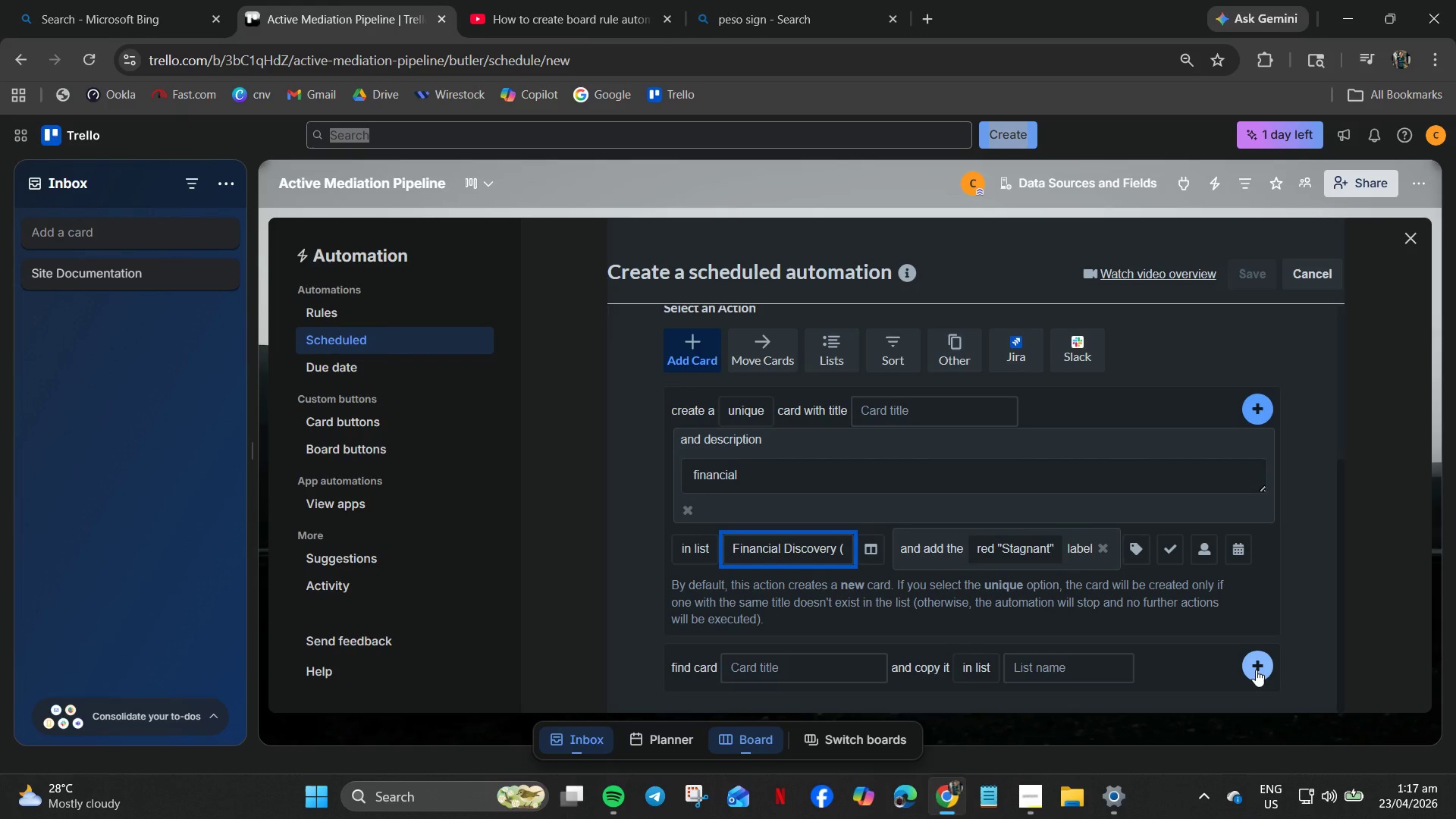 
scroll: coordinate [947, 639], scroll_direction: down, amount: 2.0
 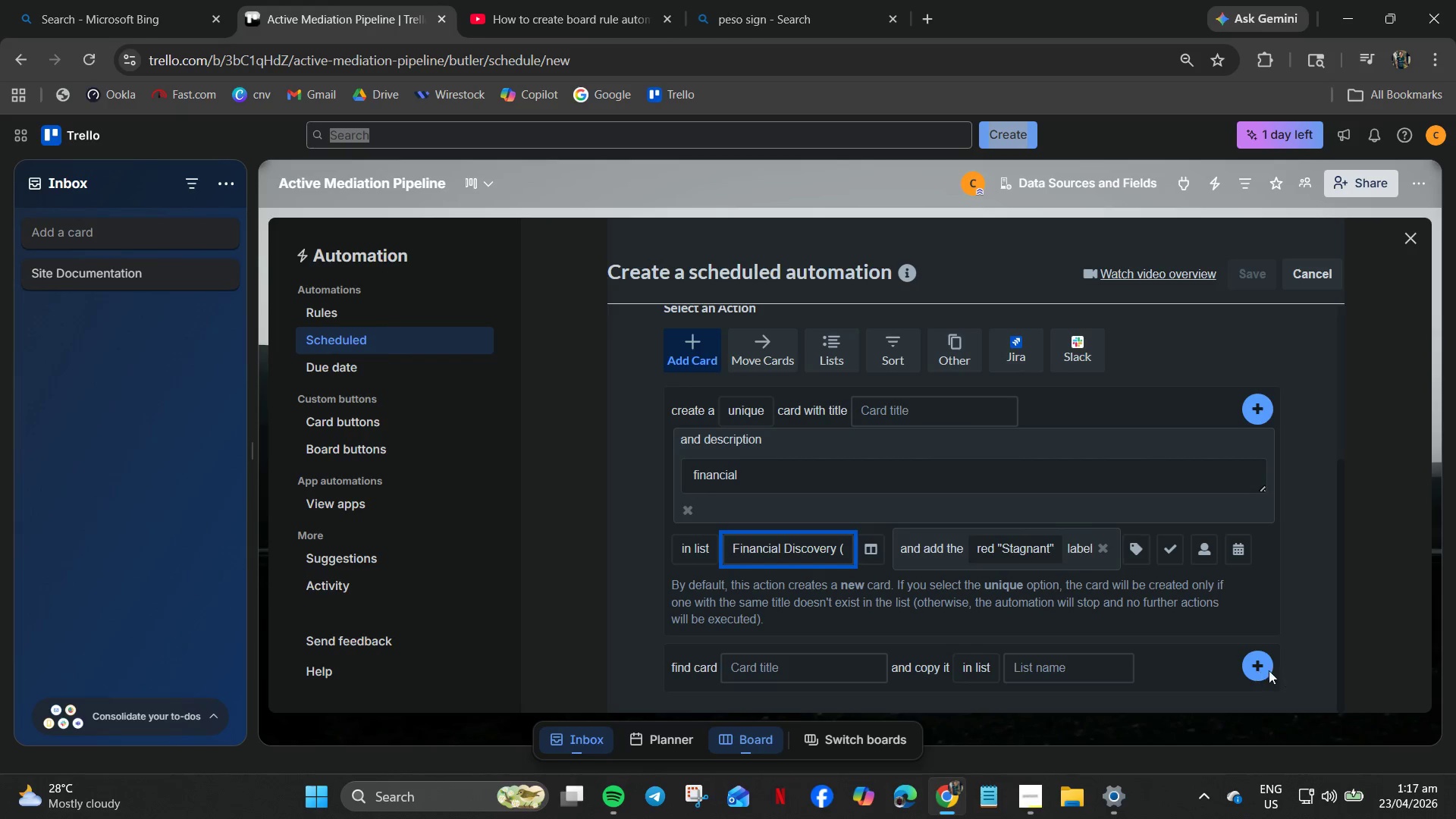 
left_click([1244, 657])
 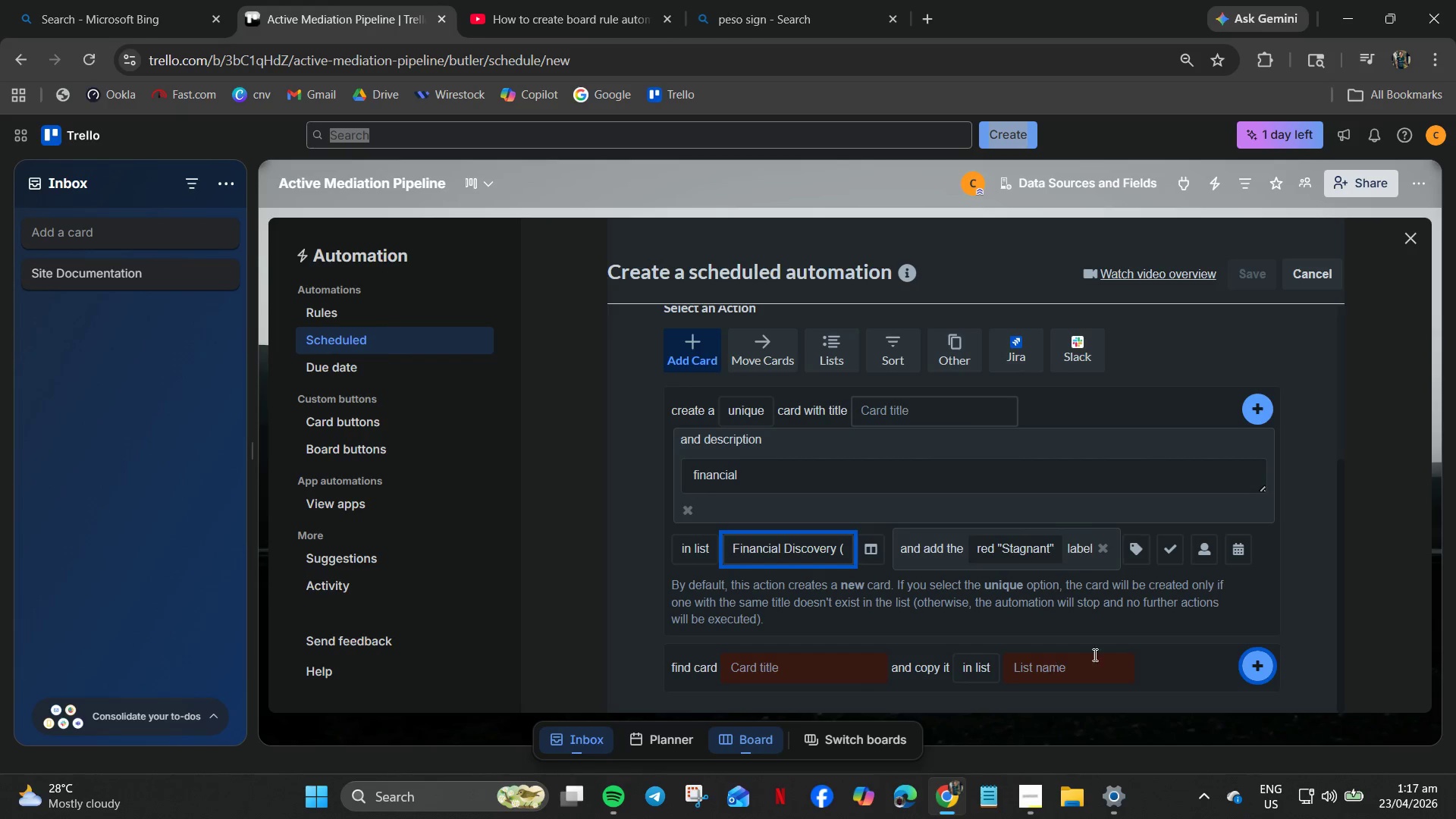 
left_click_drag(start_coordinate=[1286, 564], to_coordinate=[1282, 570])
 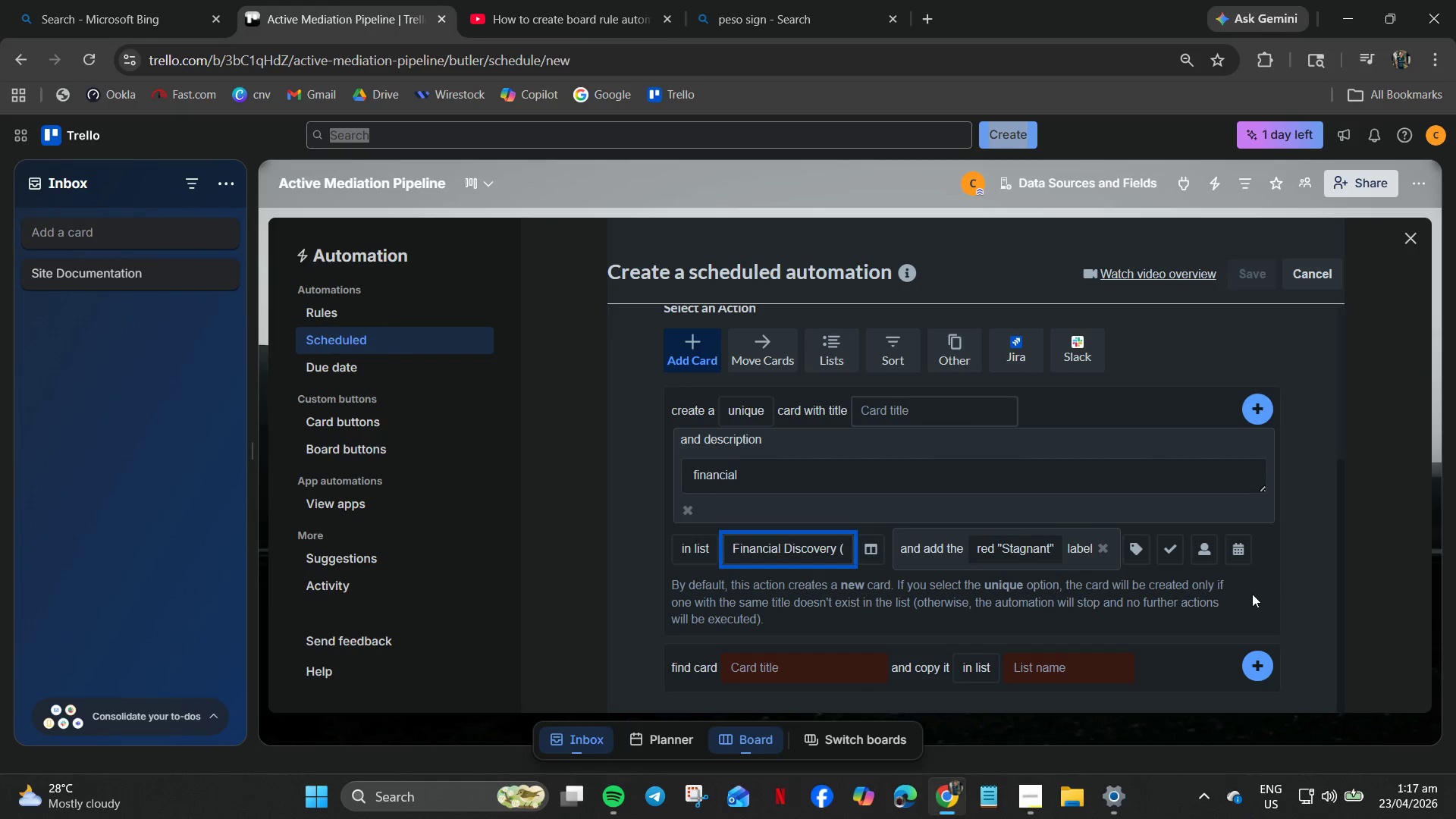 
double_click([1251, 595])
 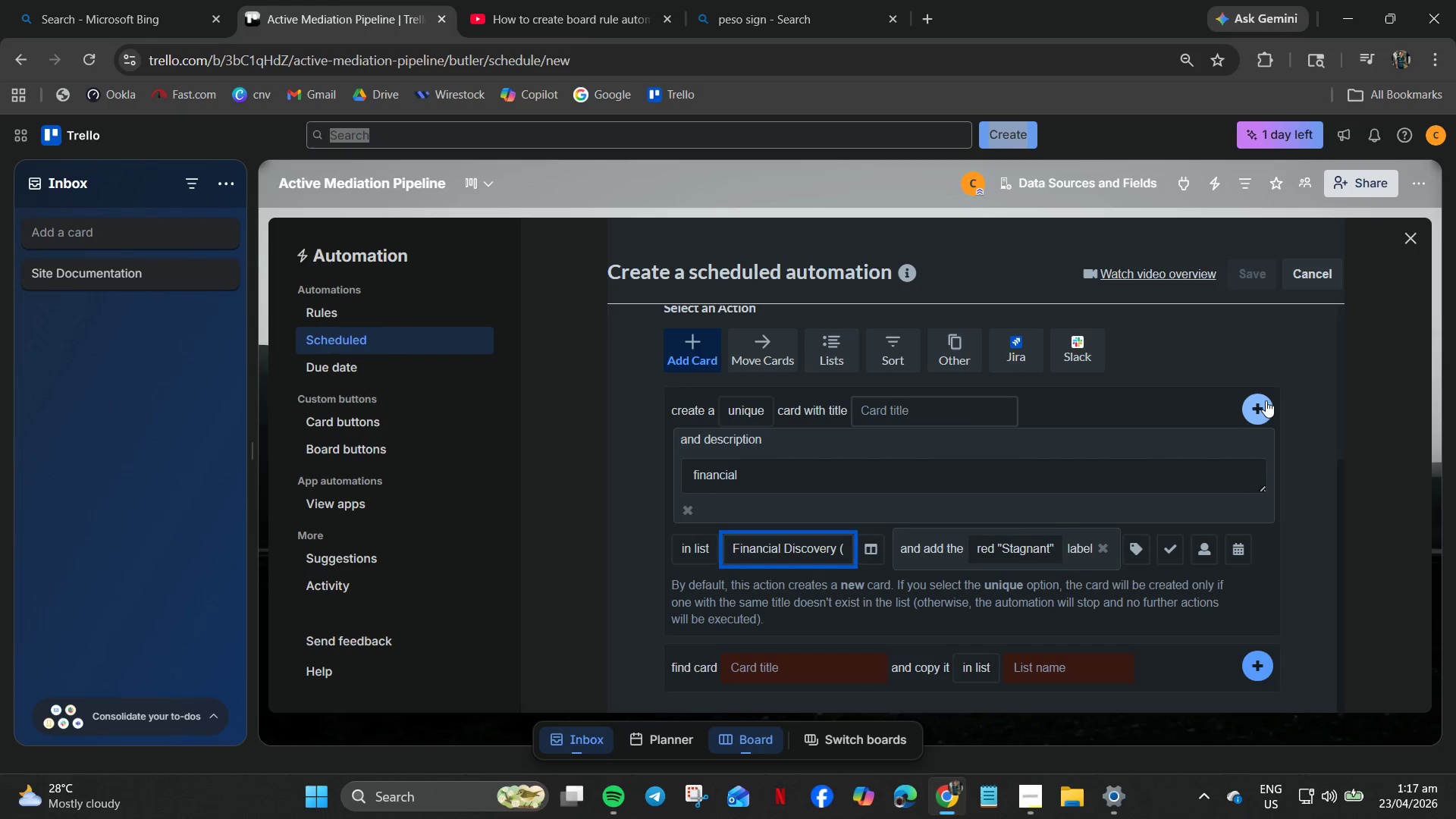 
left_click([1276, 400])
 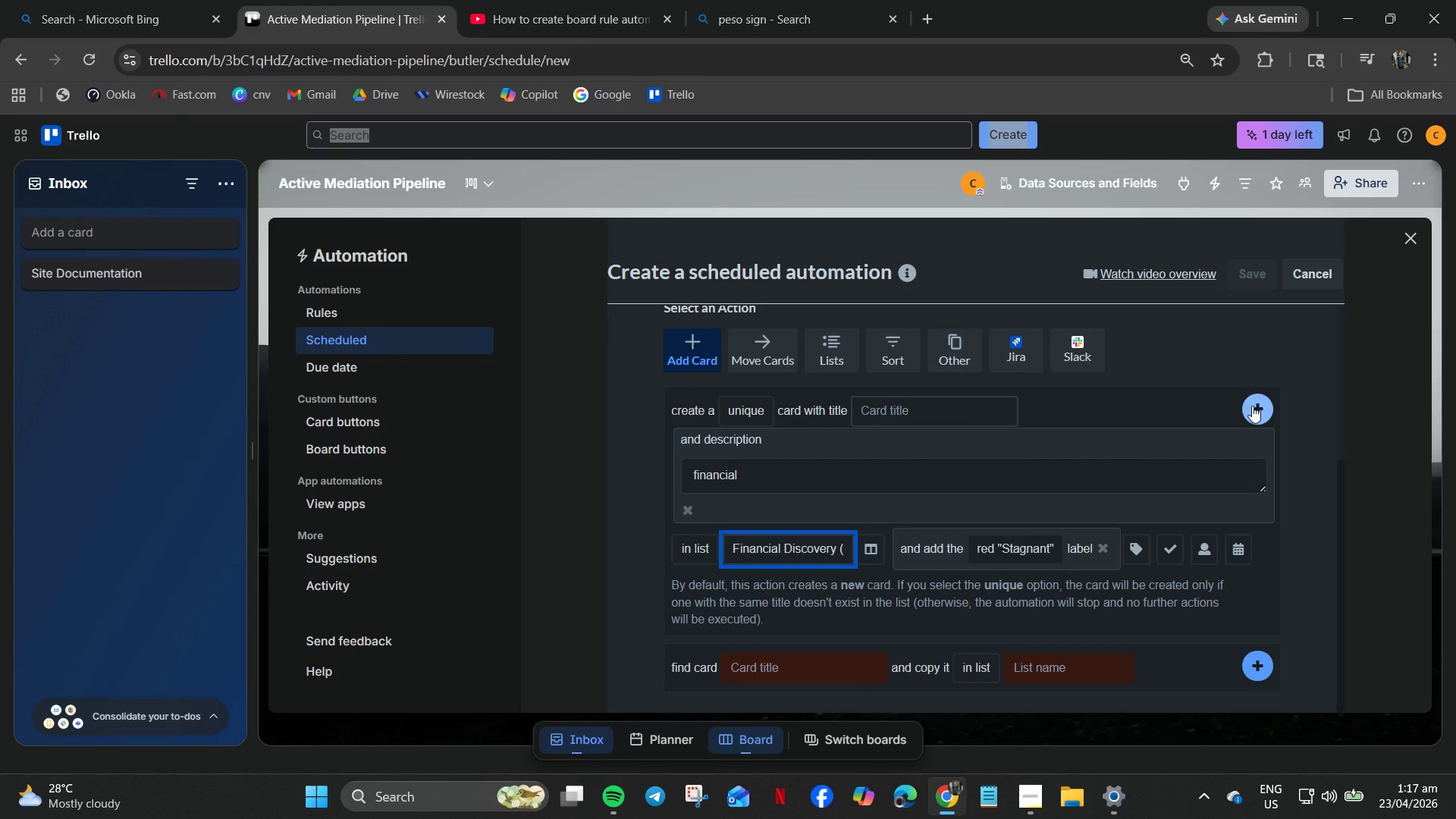 
left_click_drag(start_coordinate=[1250, 406], to_coordinate=[1252, 401])
 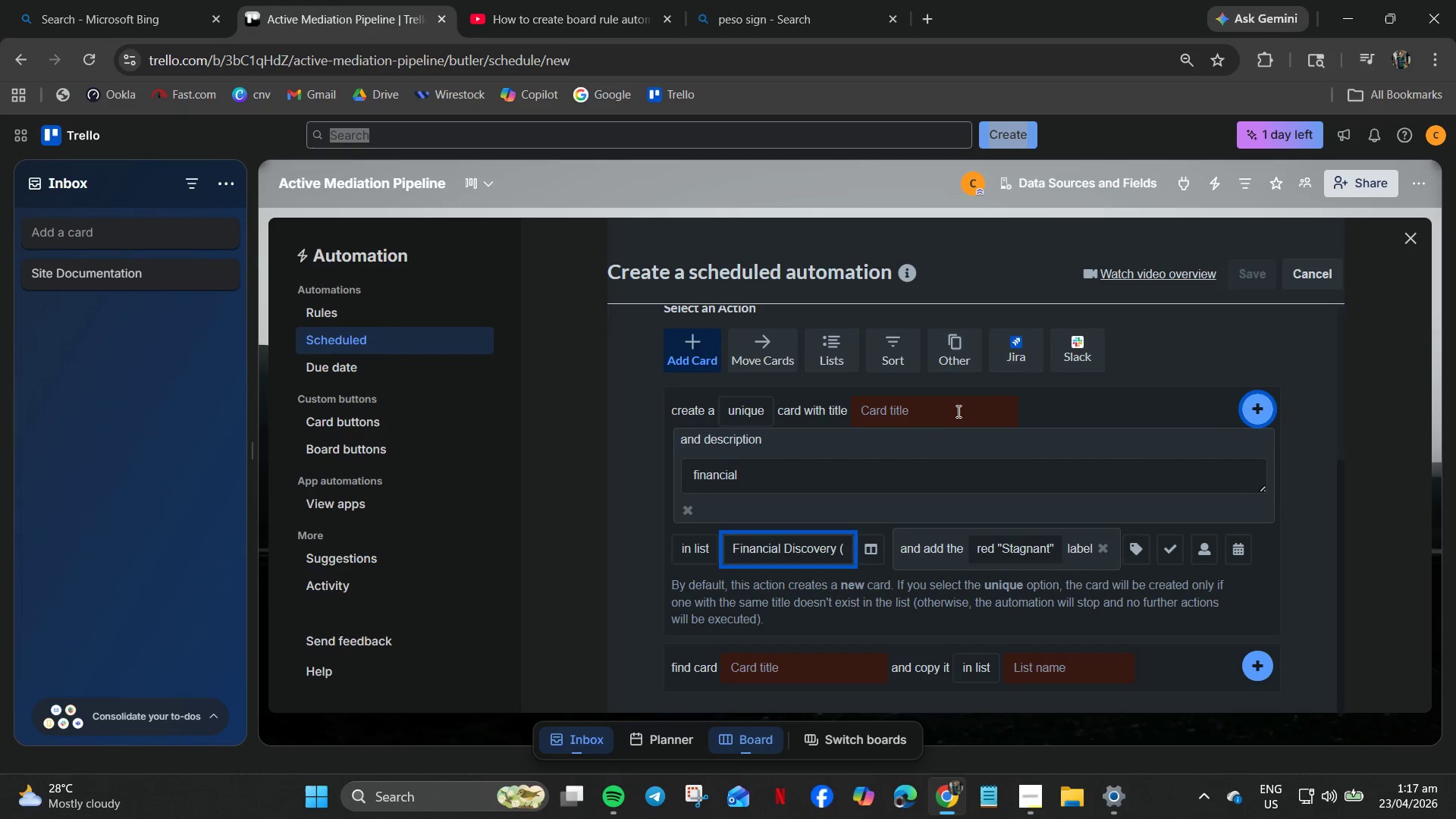 
left_click([958, 407])
 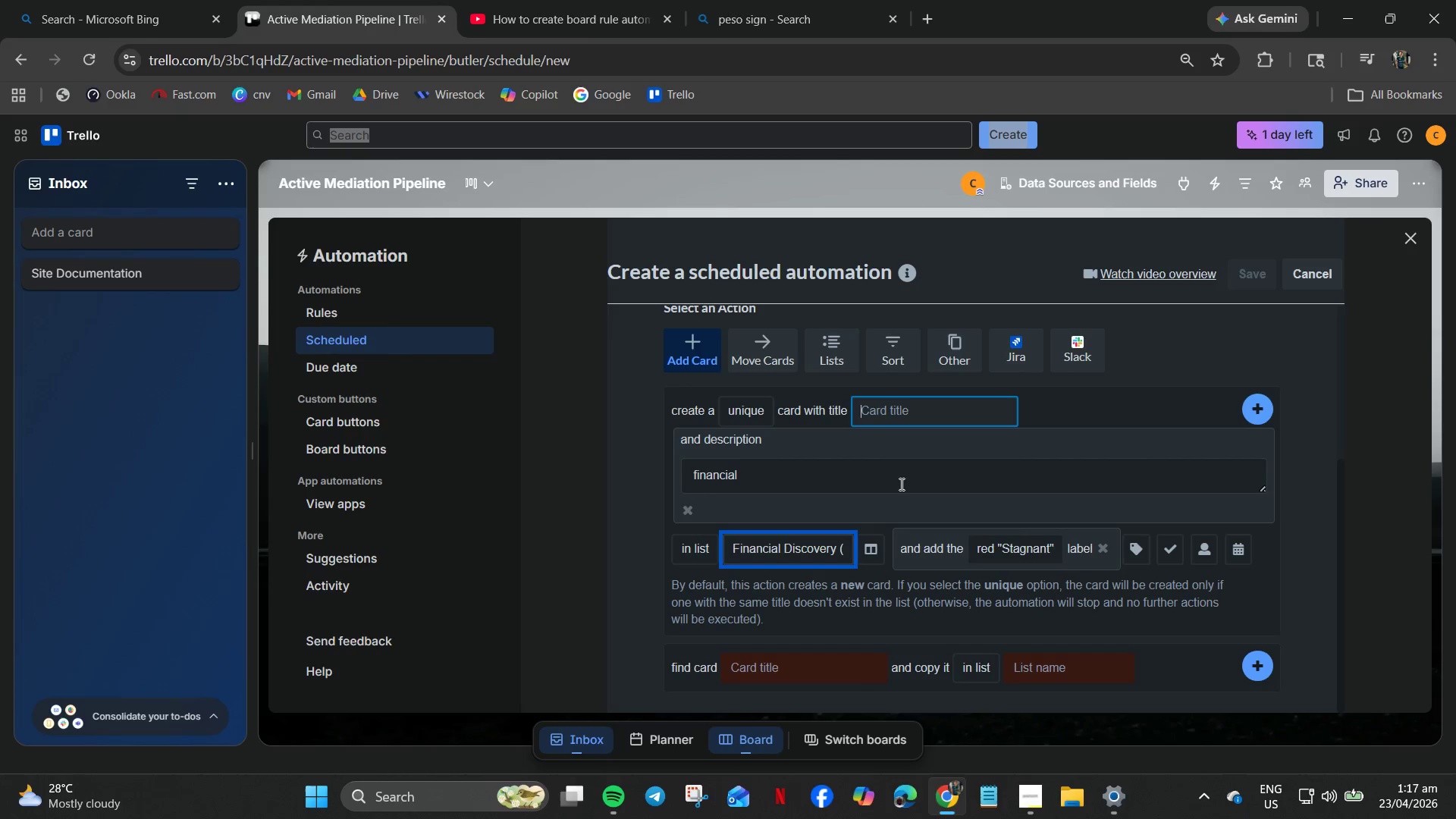 
type(financial)
 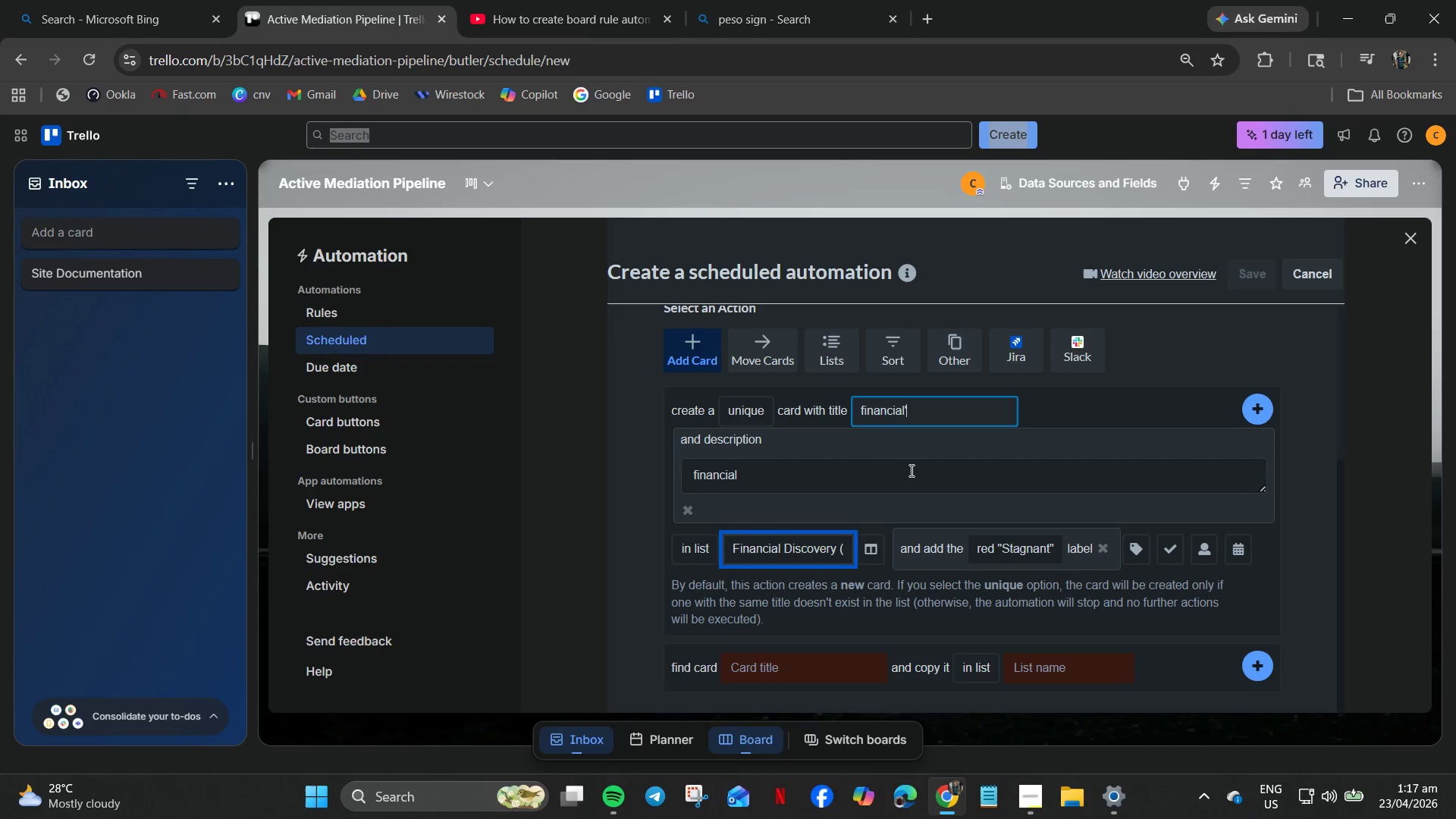 
key(Enter)
 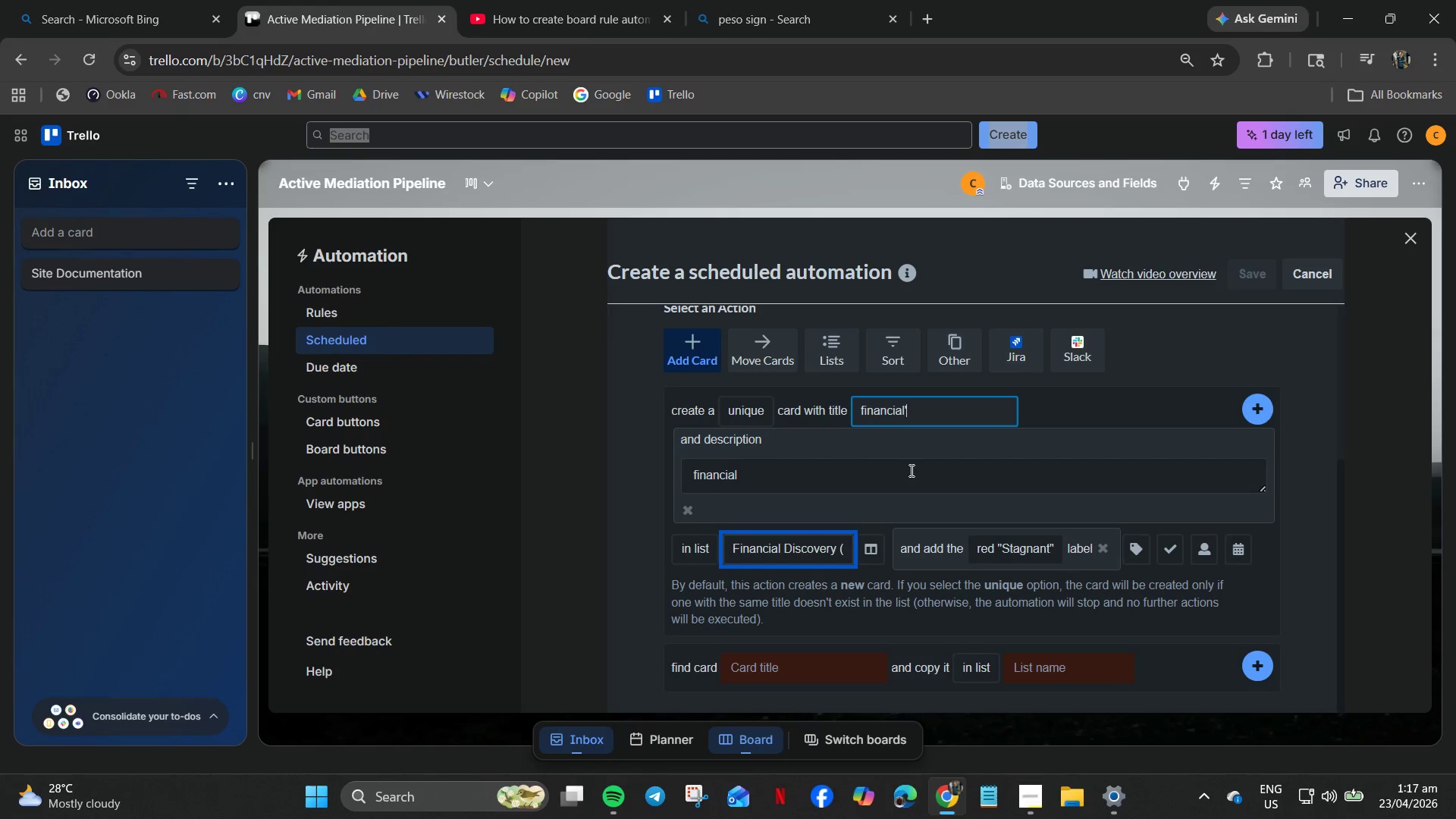 
key(Quote)
 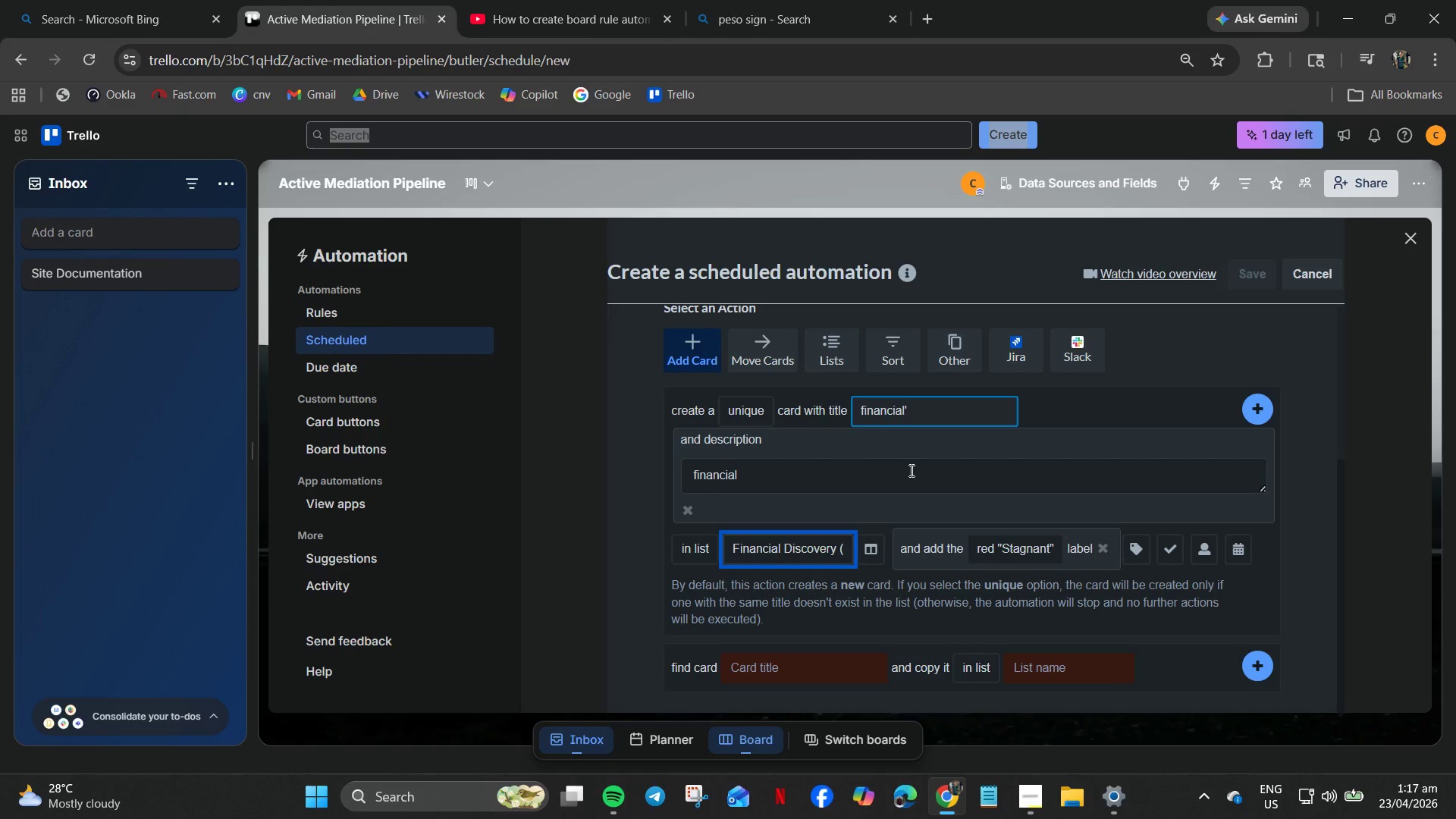 
key(Backspace)
 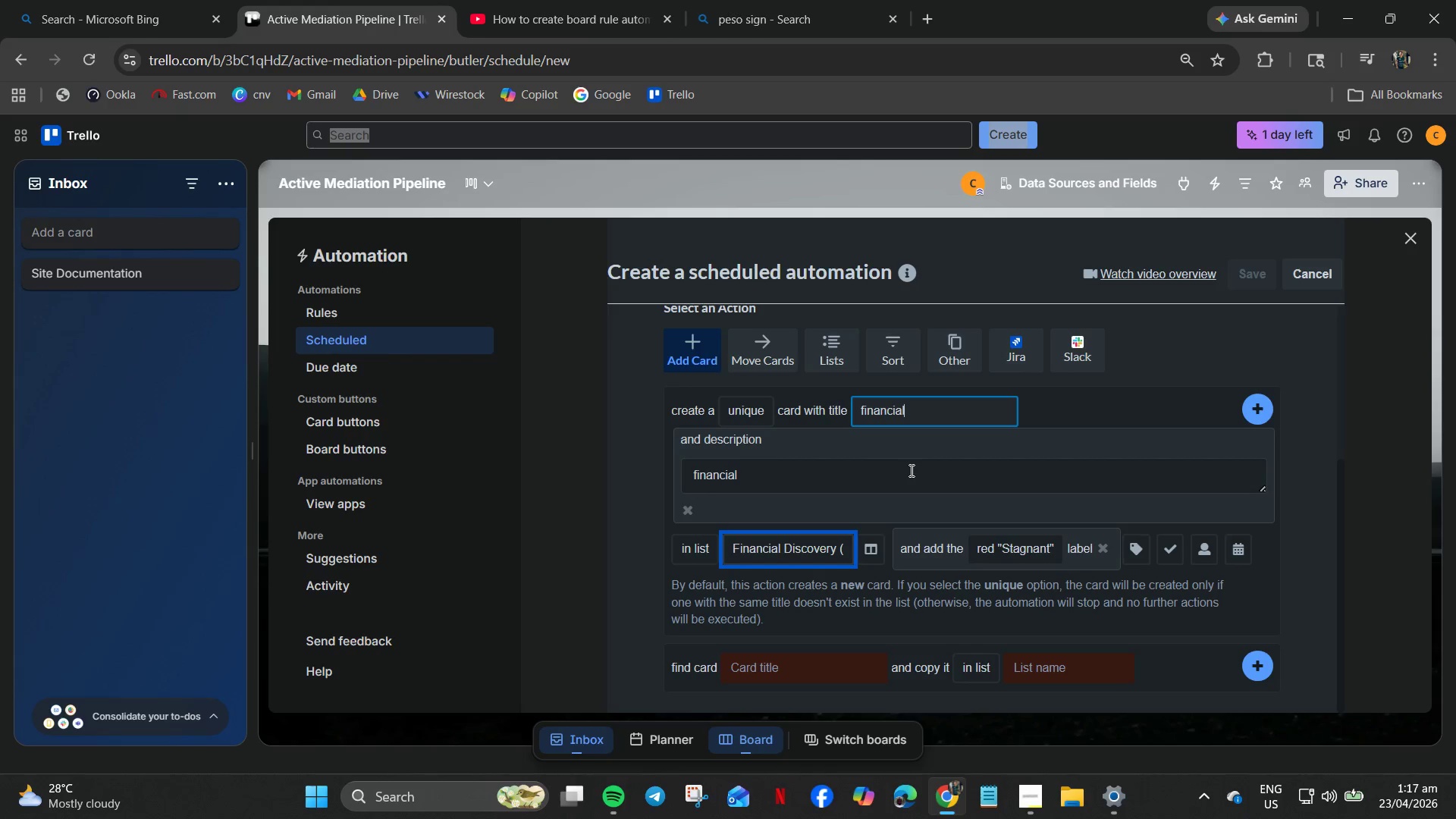 
key(Enter)
 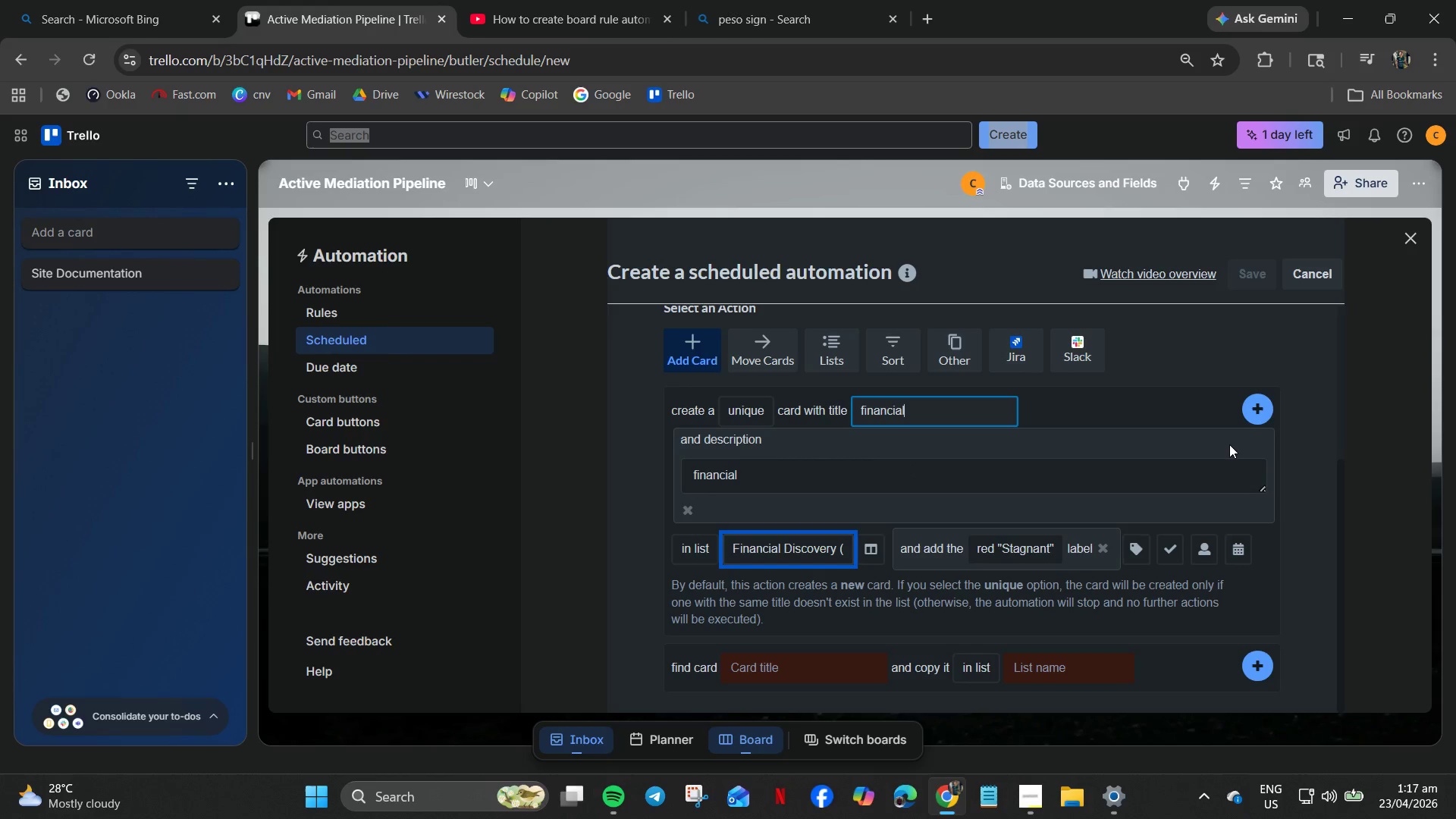 
left_click_drag(start_coordinate=[1277, 403], to_coordinate=[1270, 407])
 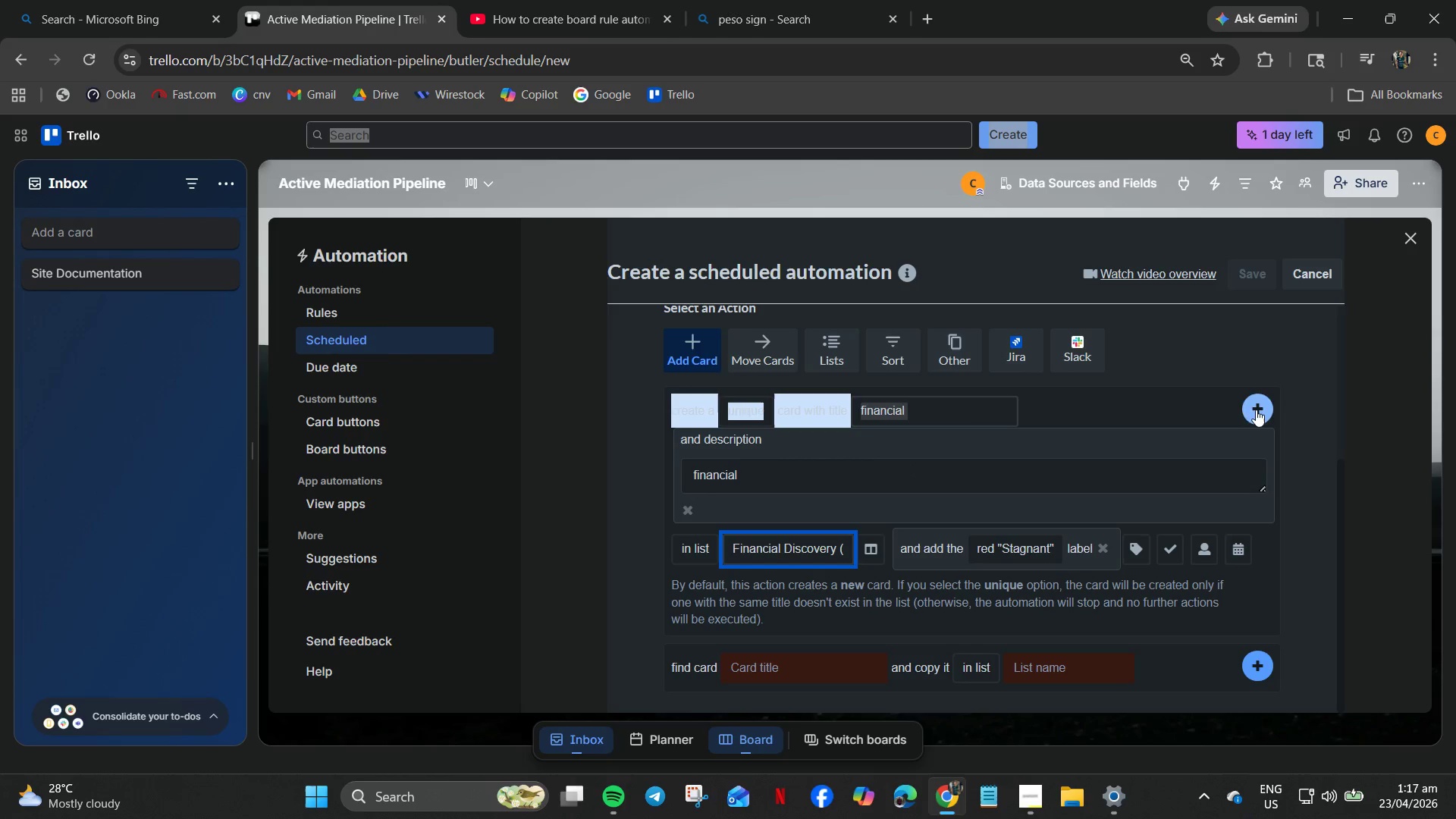 
double_click([1255, 410])
 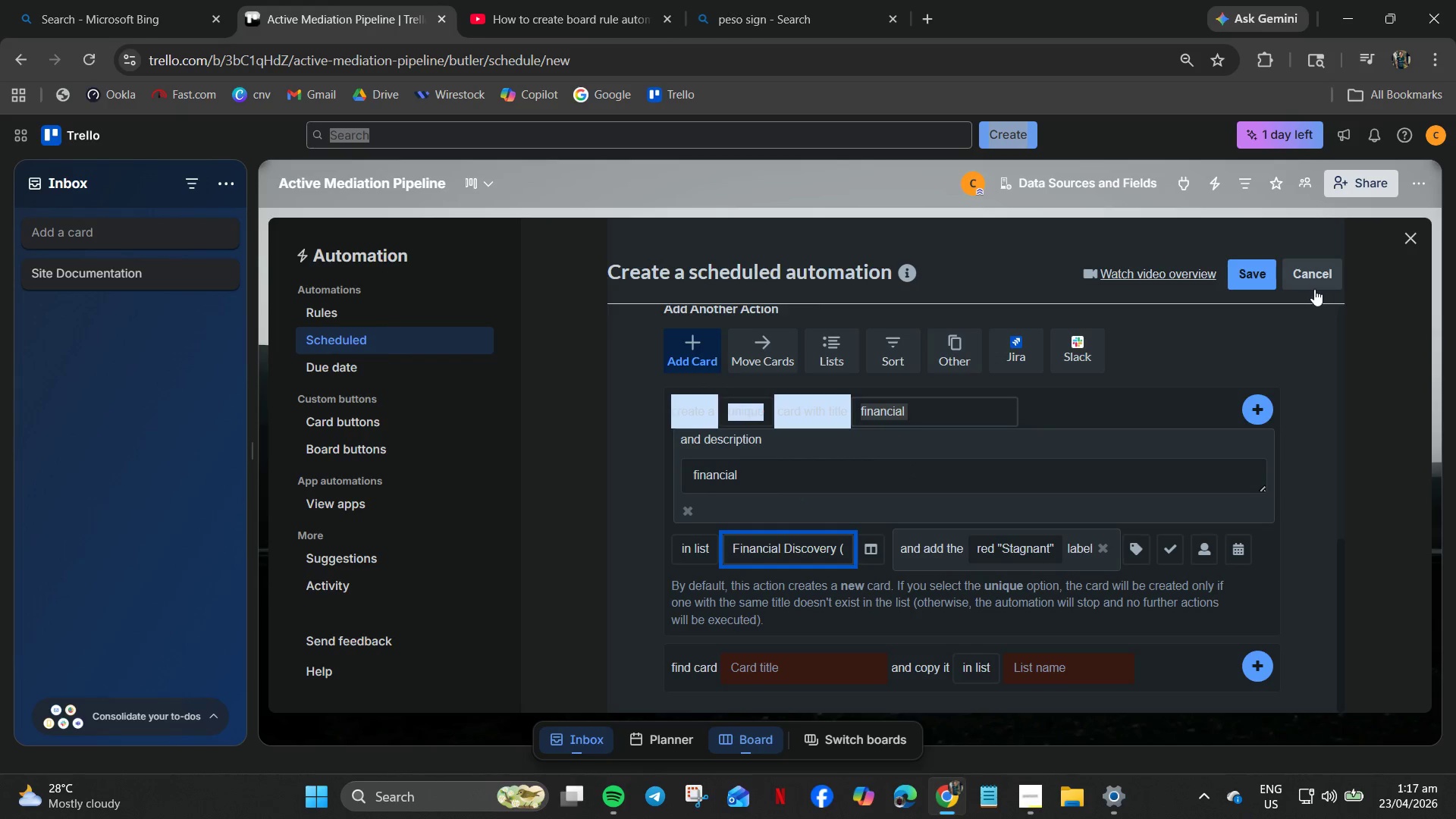 
left_click([981, 420])
 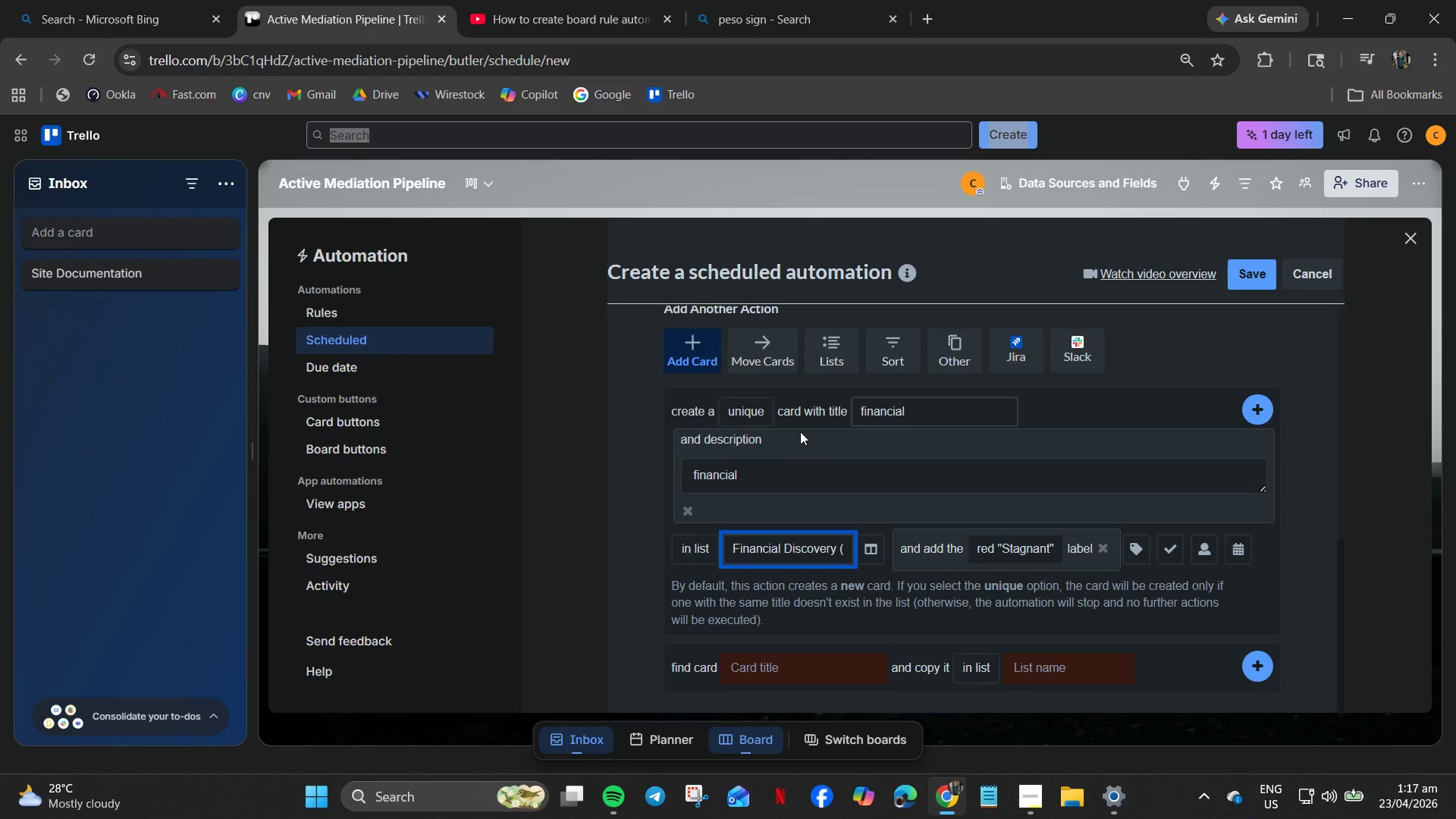 
left_click([757, 411])
 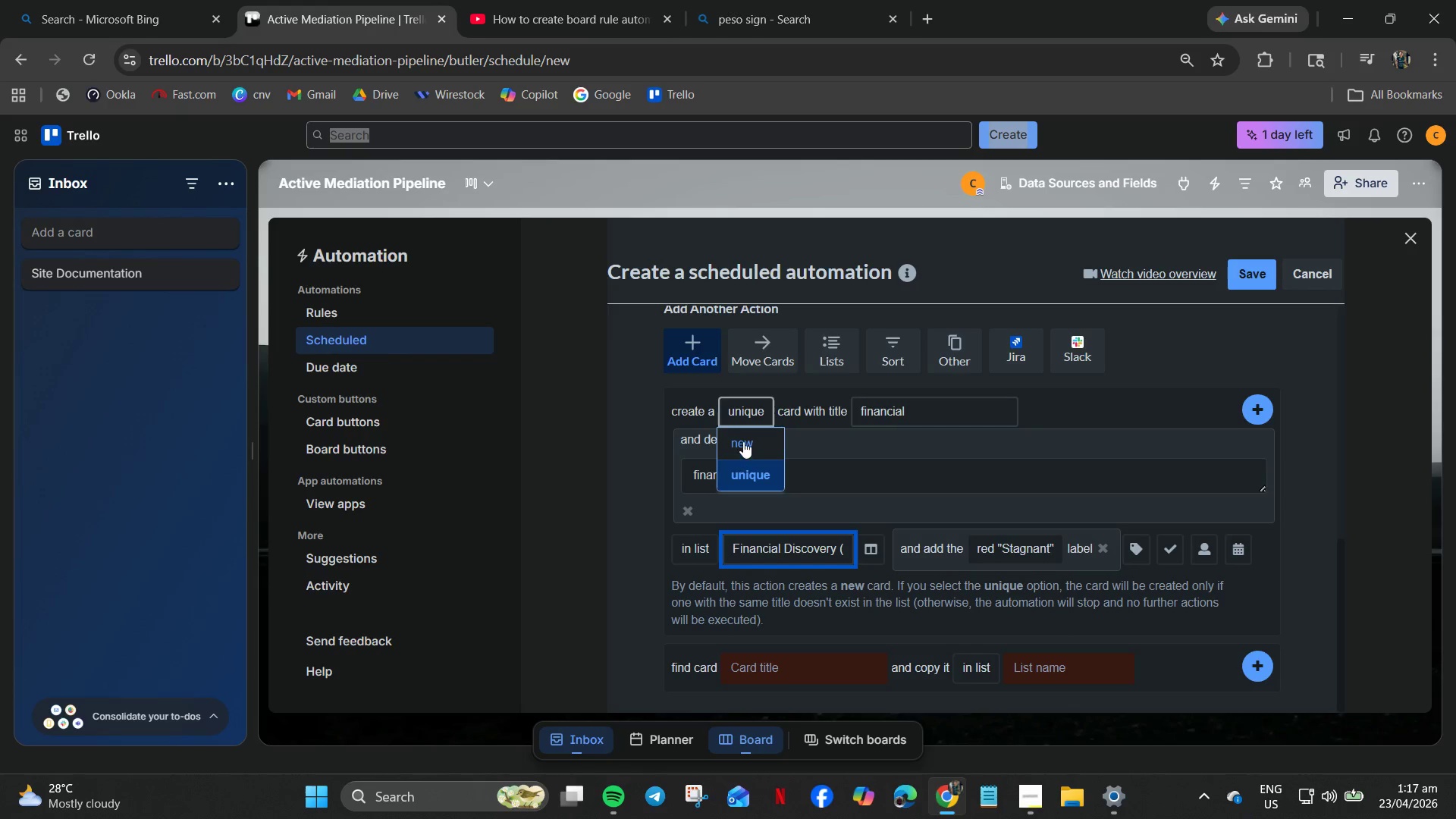 
left_click([814, 434])
 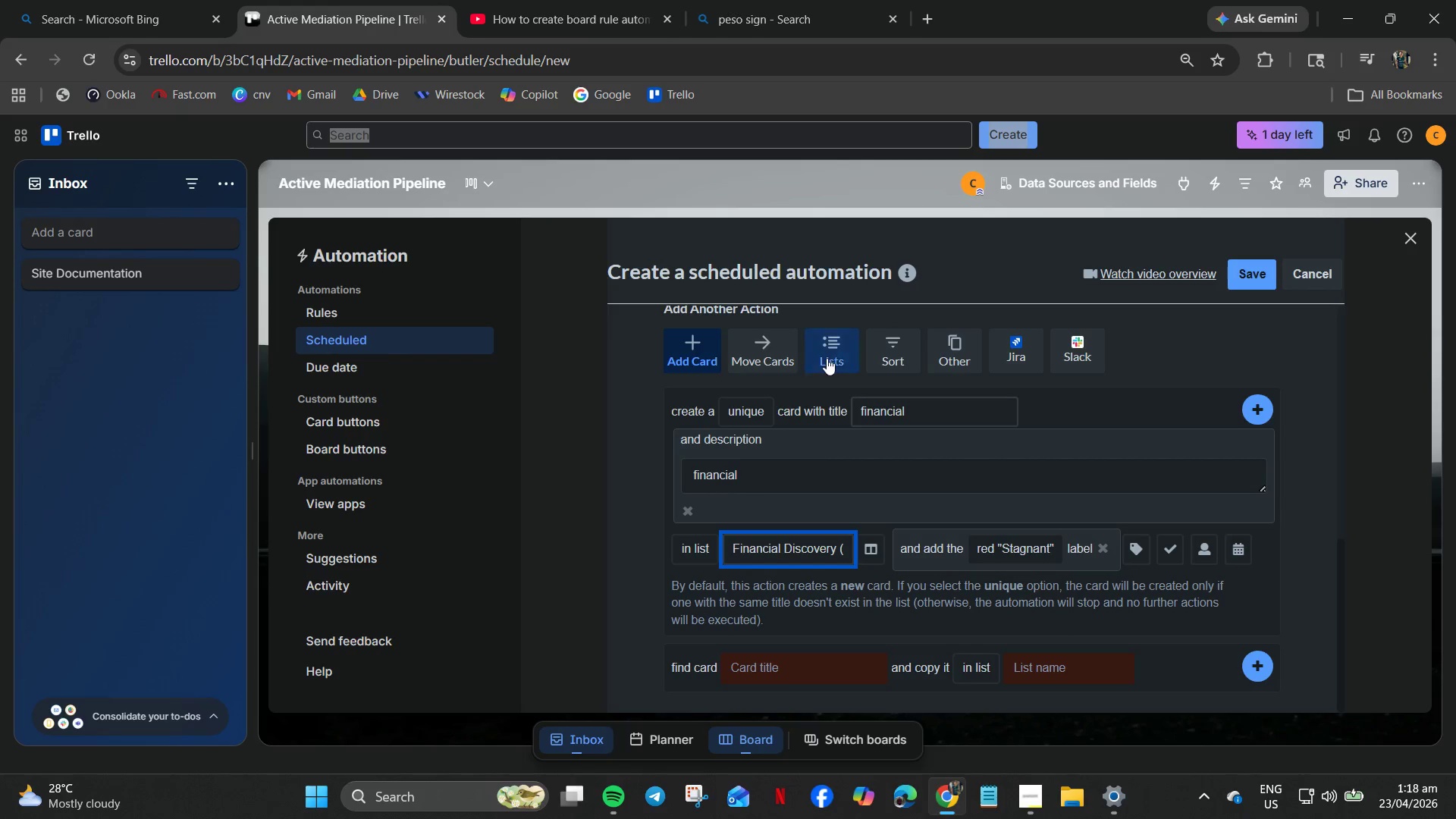 
left_click([837, 349])
 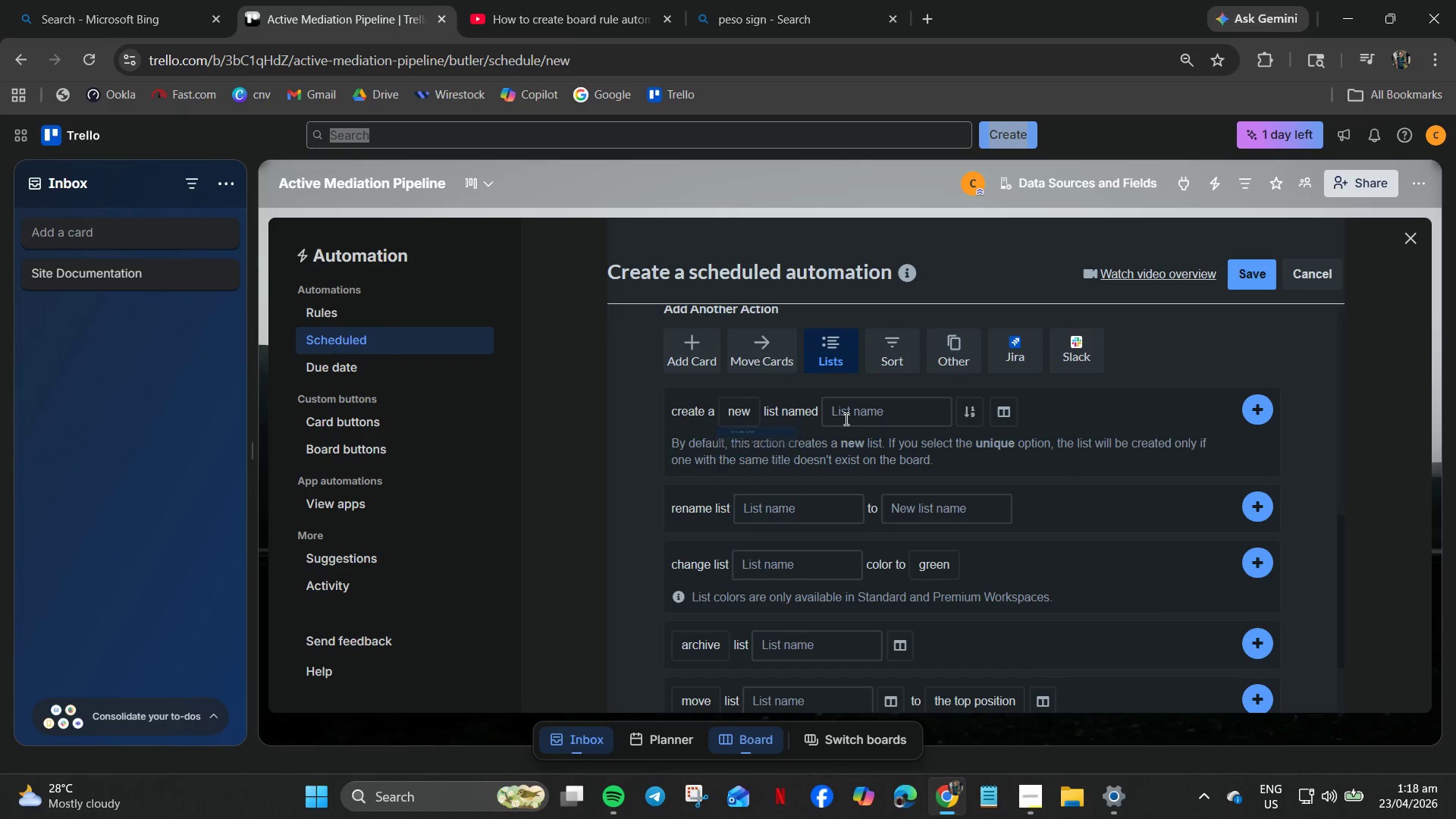 
left_click([805, 502])
 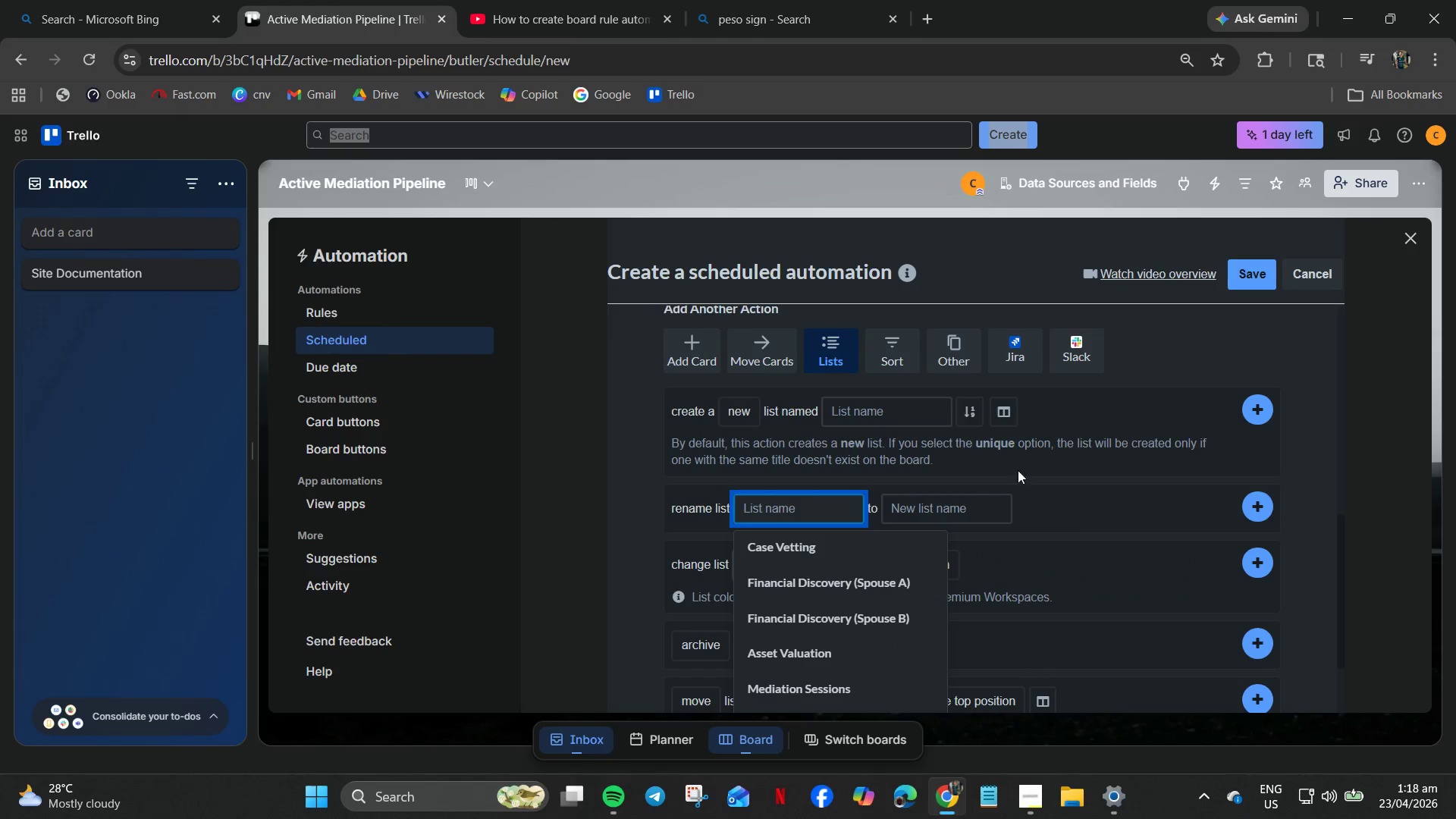 
left_click([1032, 465])
 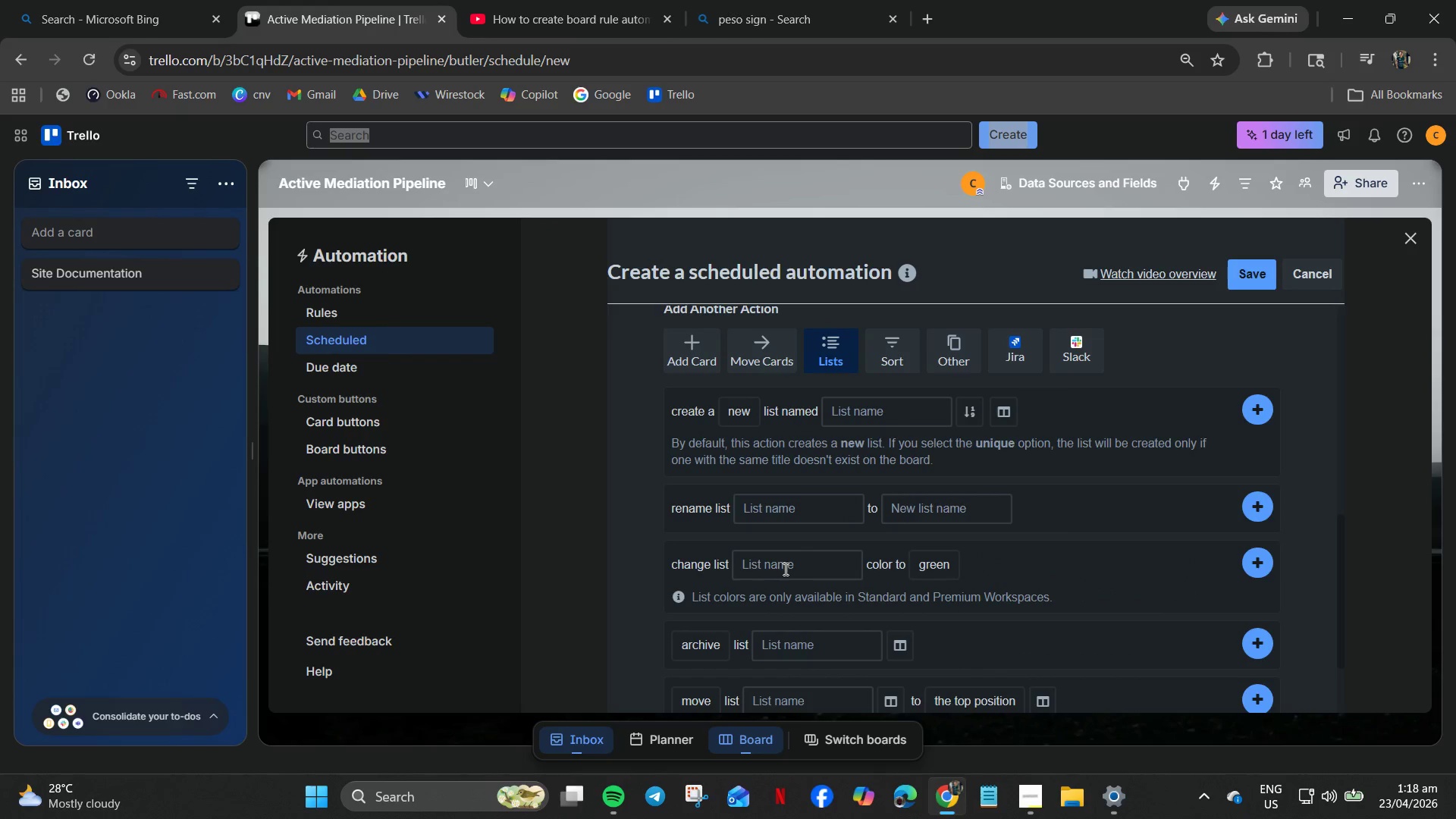 
left_click([792, 567])
 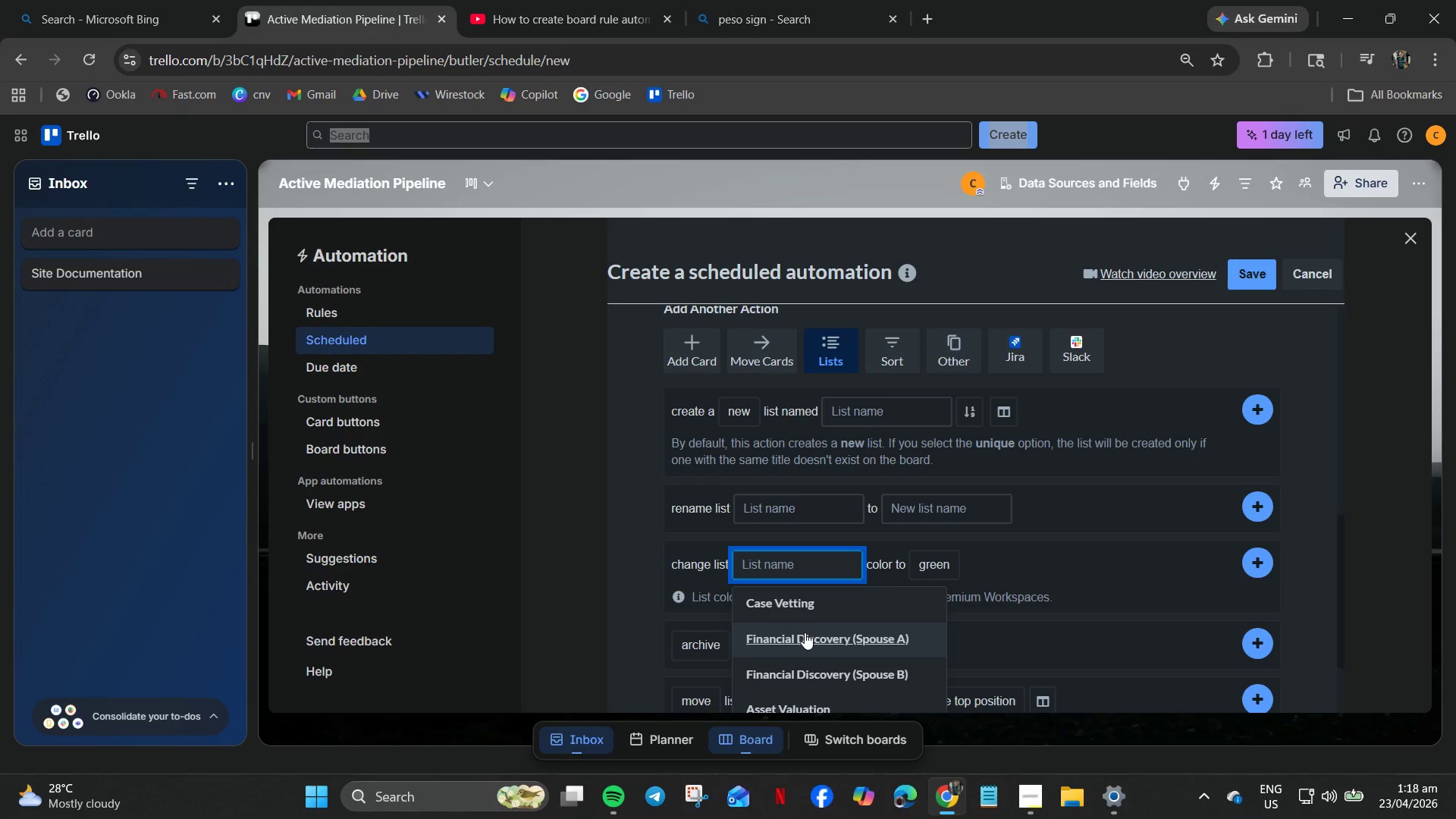 
left_click([805, 632])
 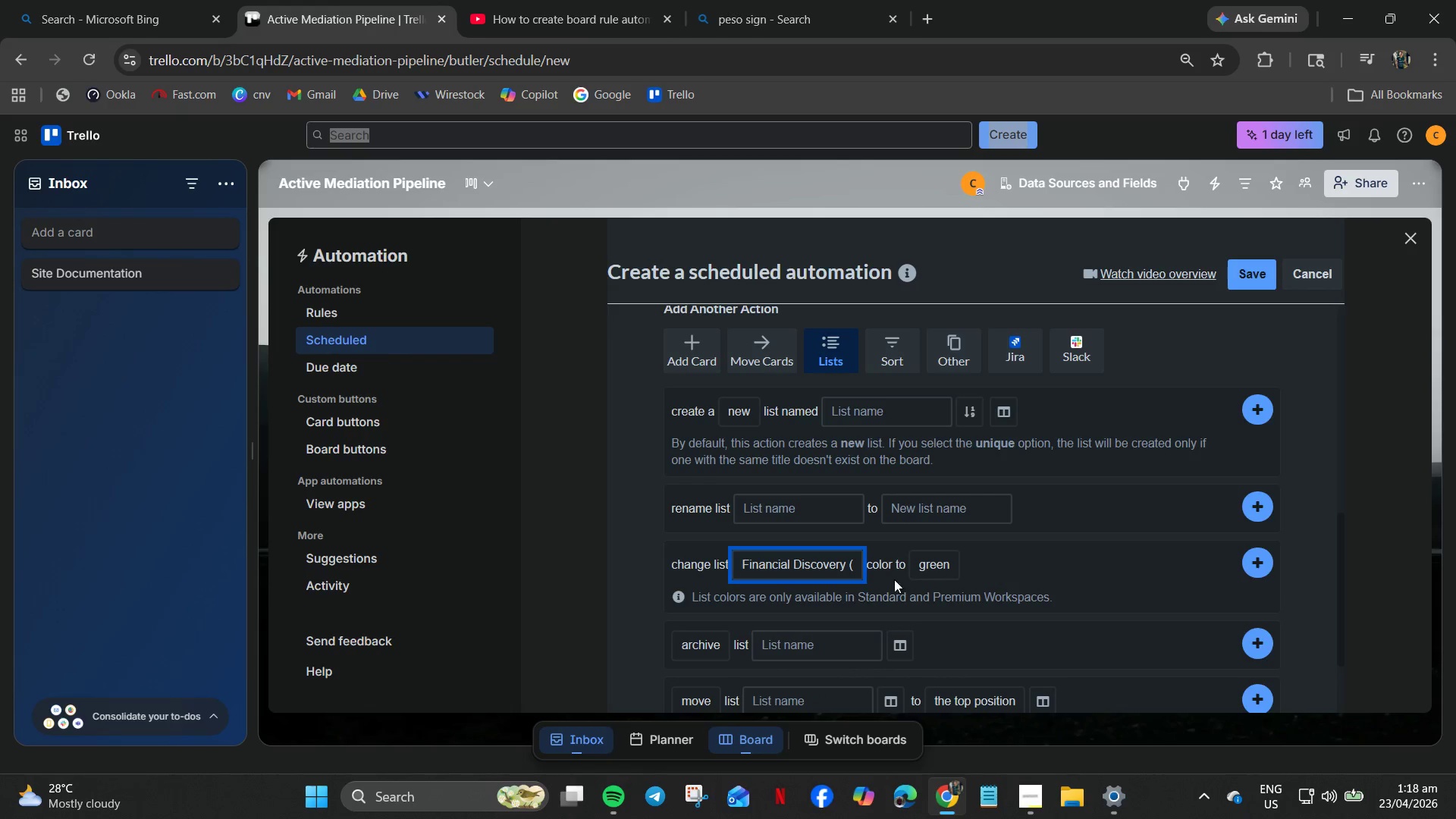 
left_click([953, 567])
 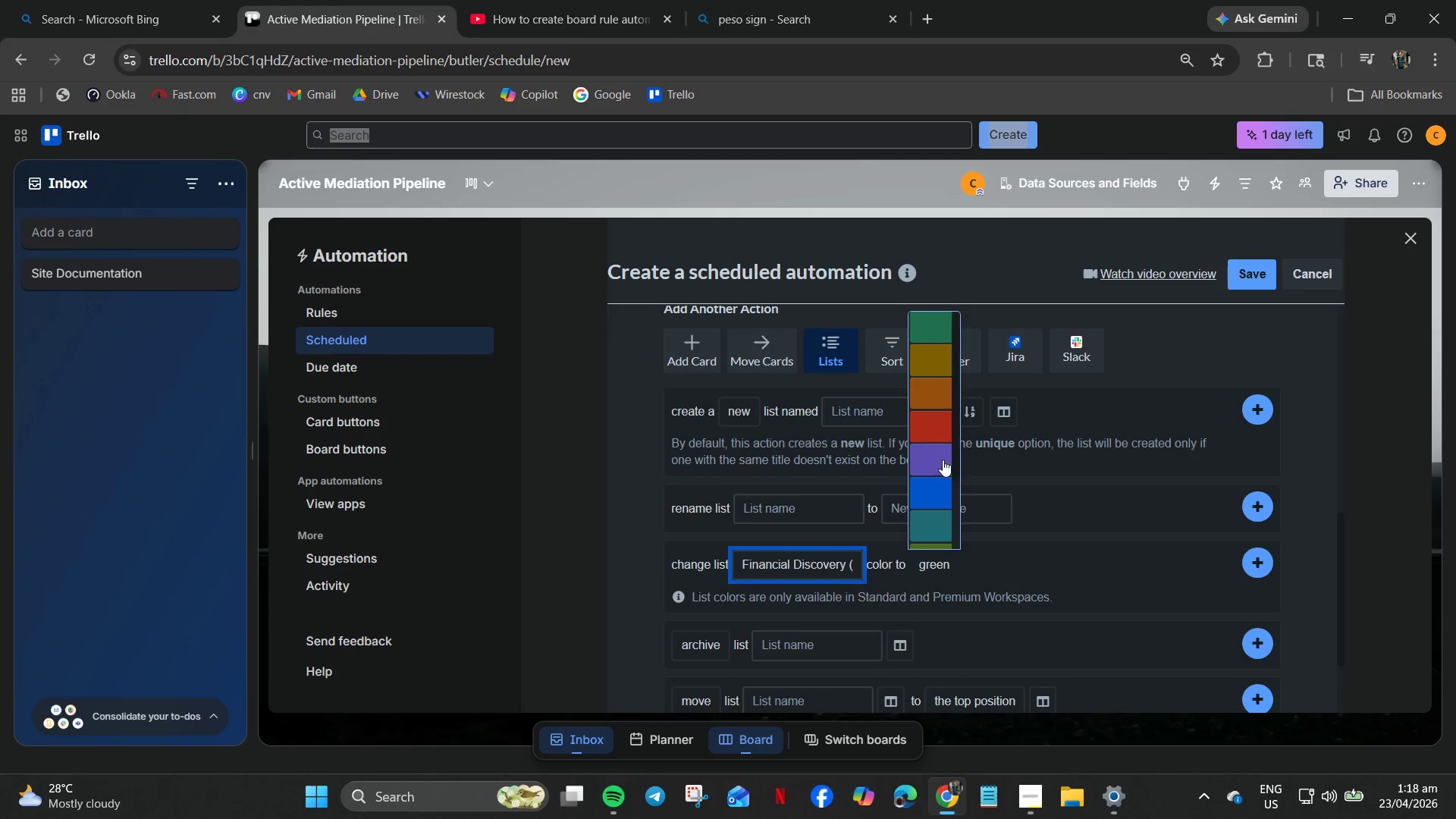 
left_click([941, 426])
 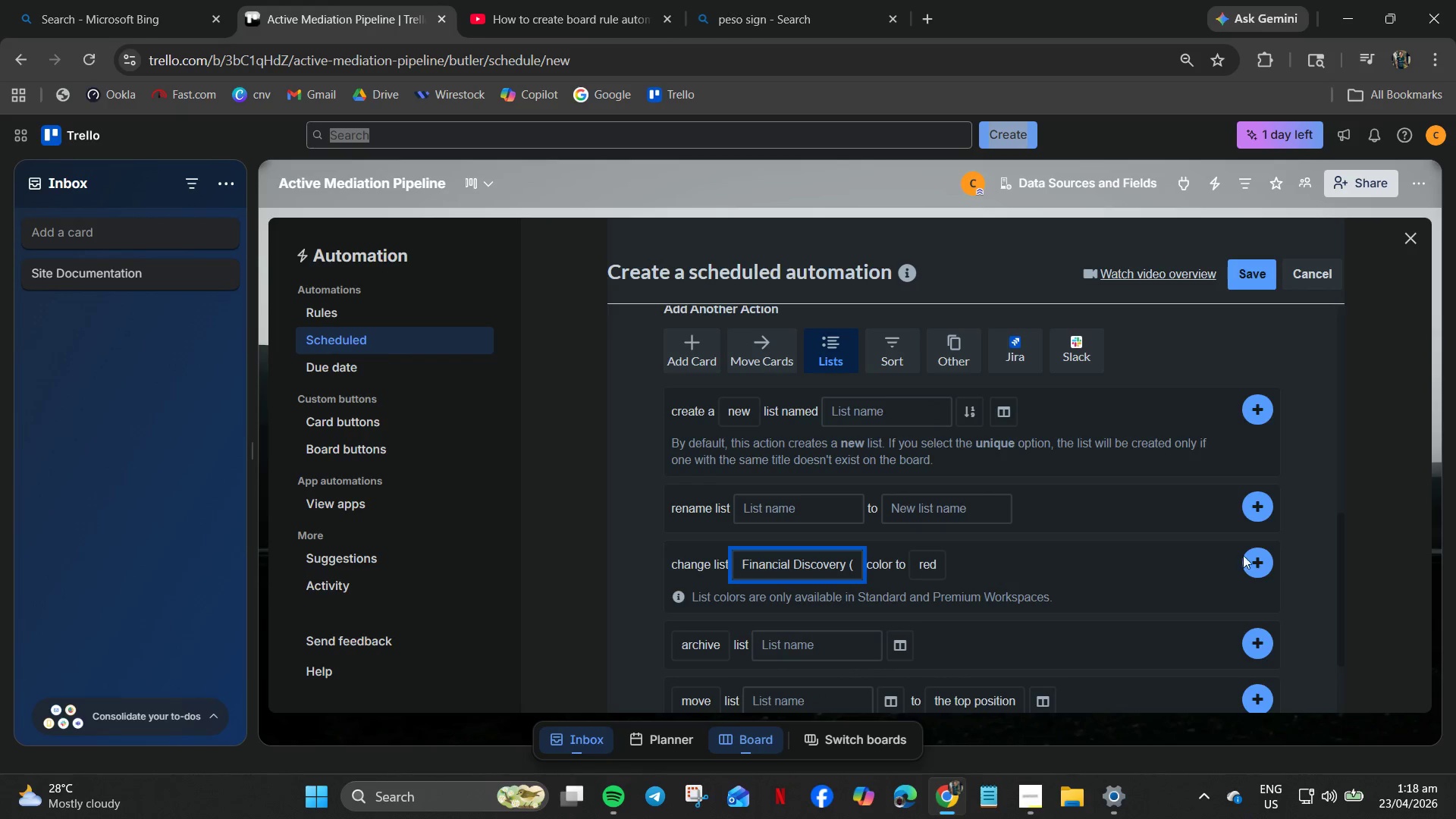 
left_click([1262, 565])
 